 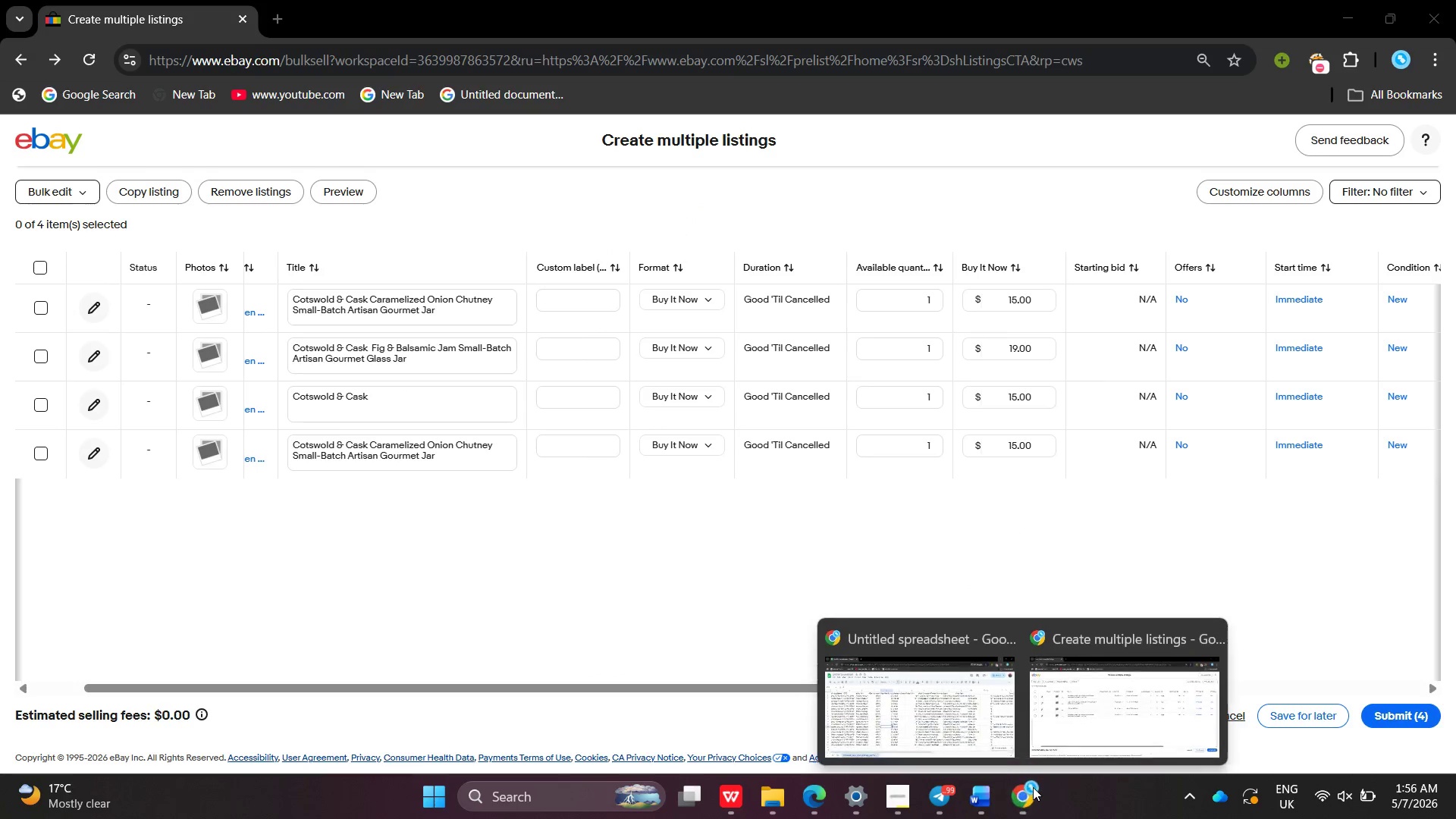 
left_click([970, 688])
 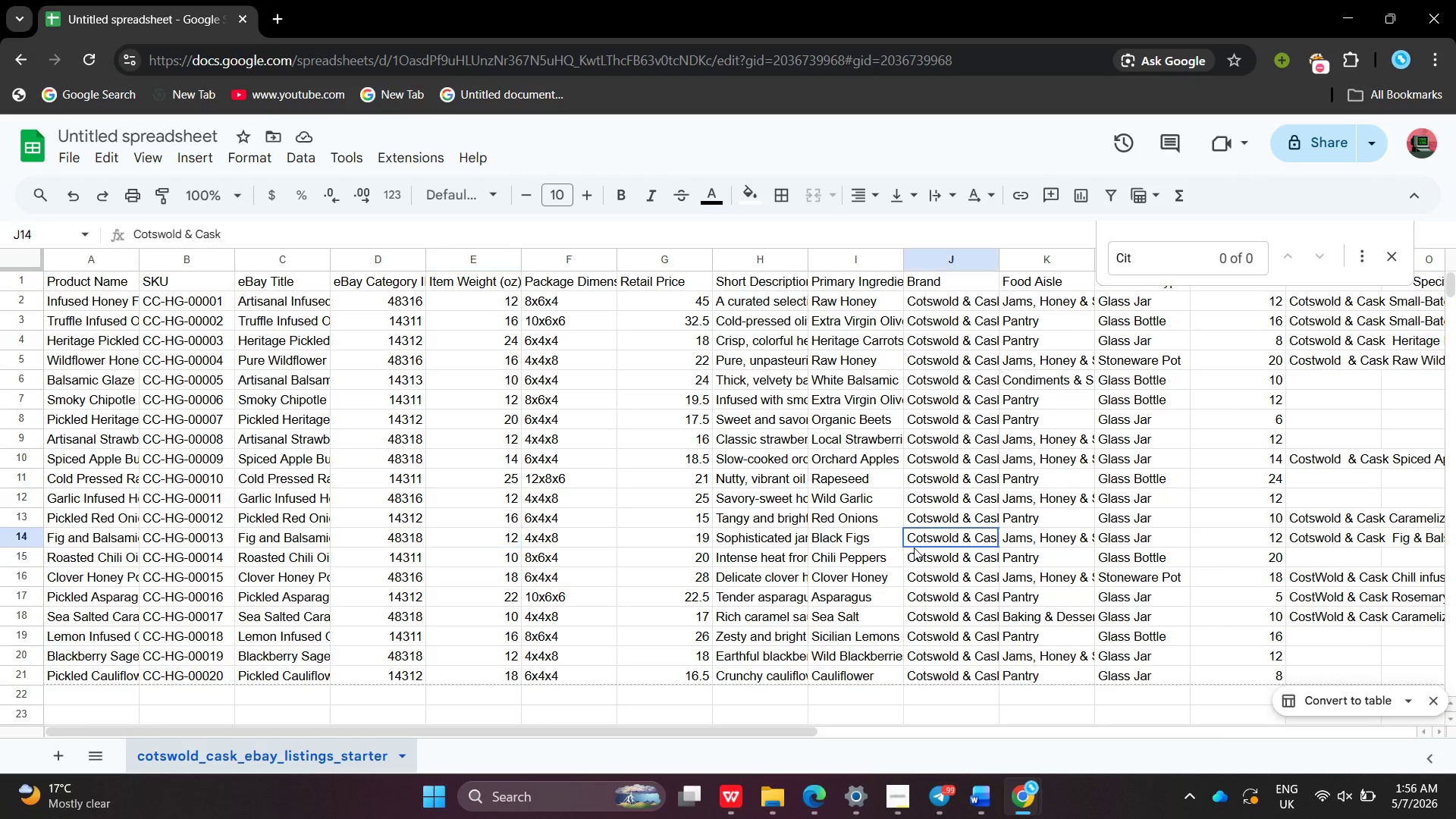 
left_click([914, 548])
 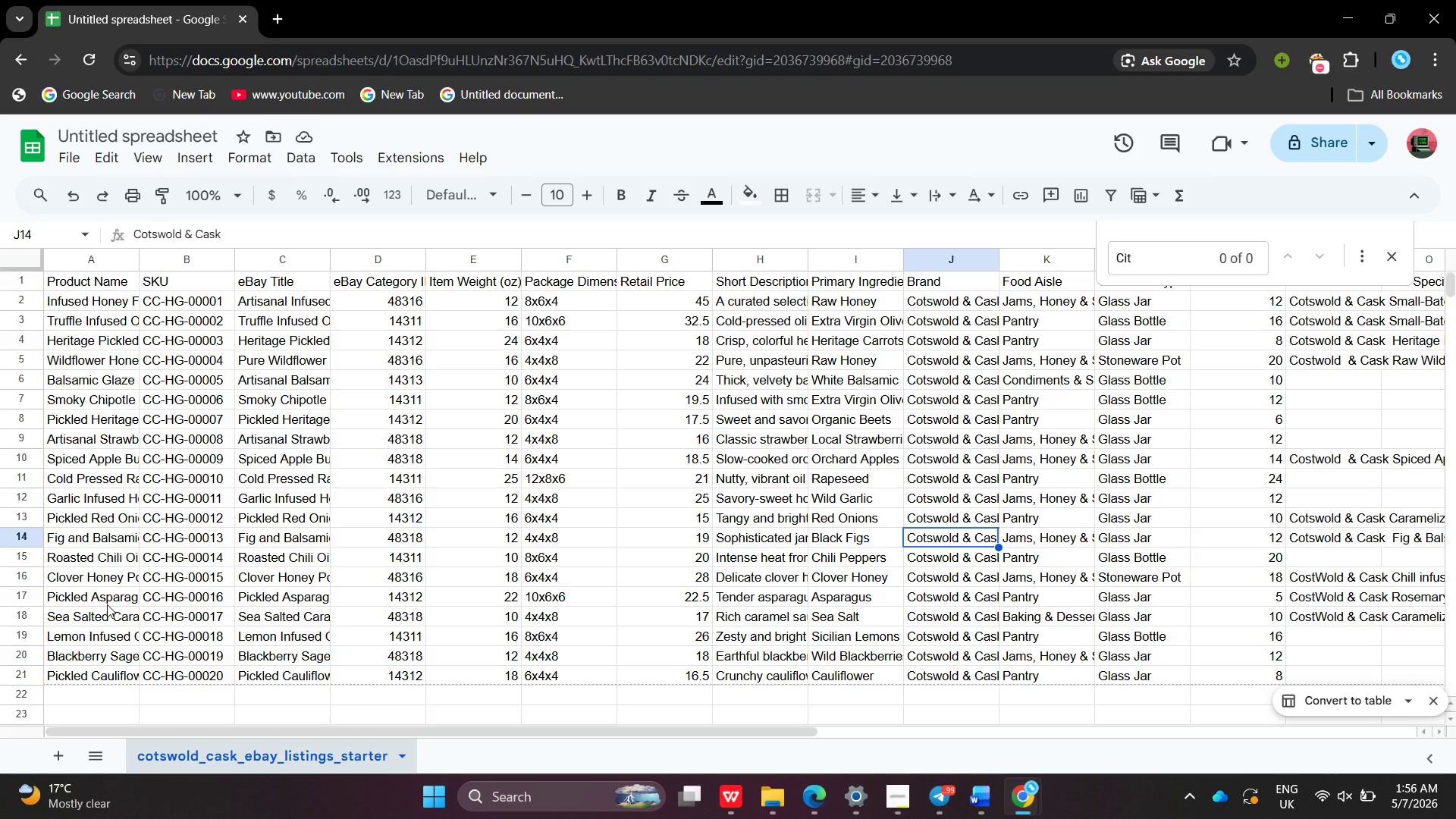 
left_click([107, 604])
 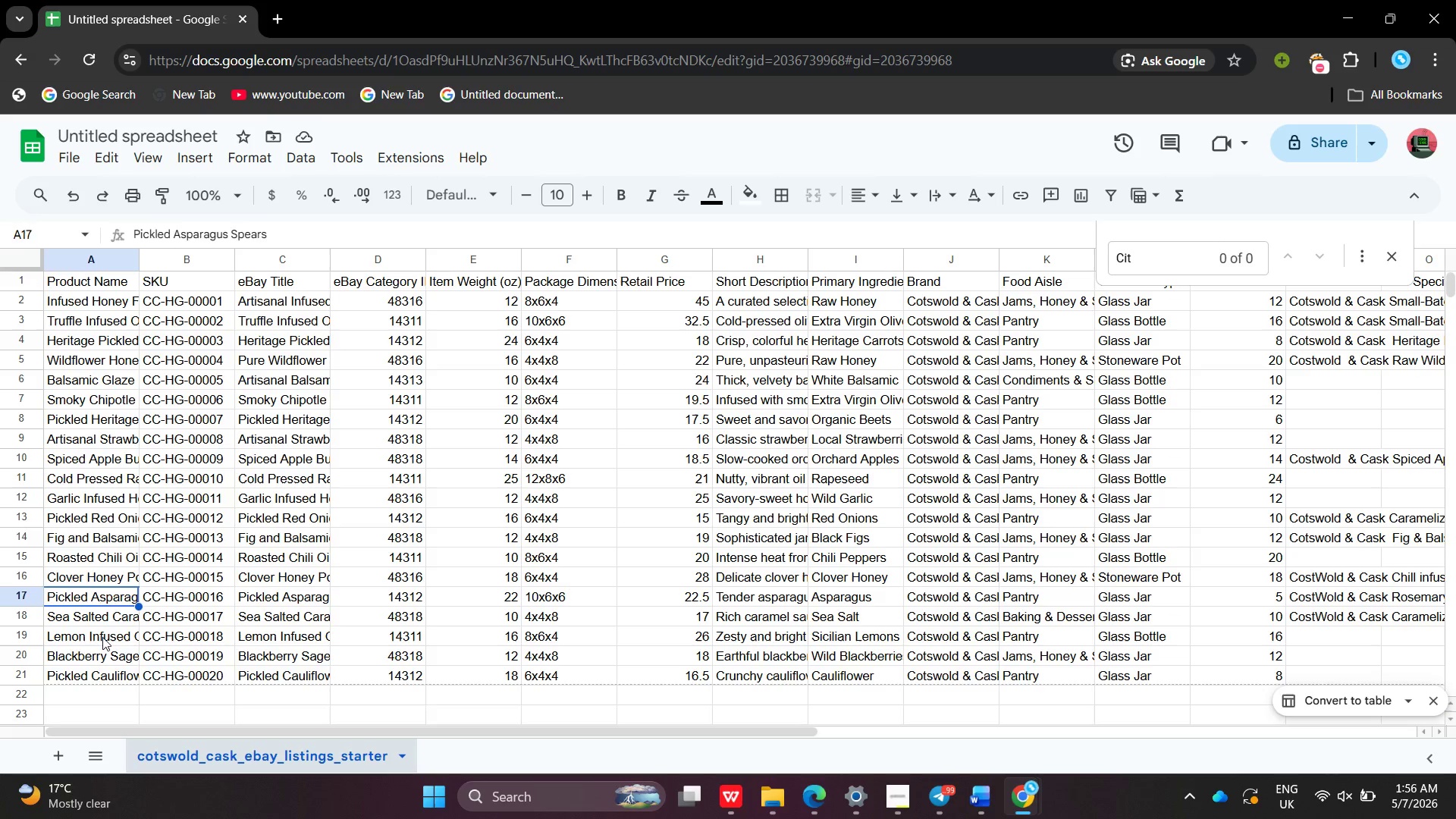 
left_click([102, 637])
 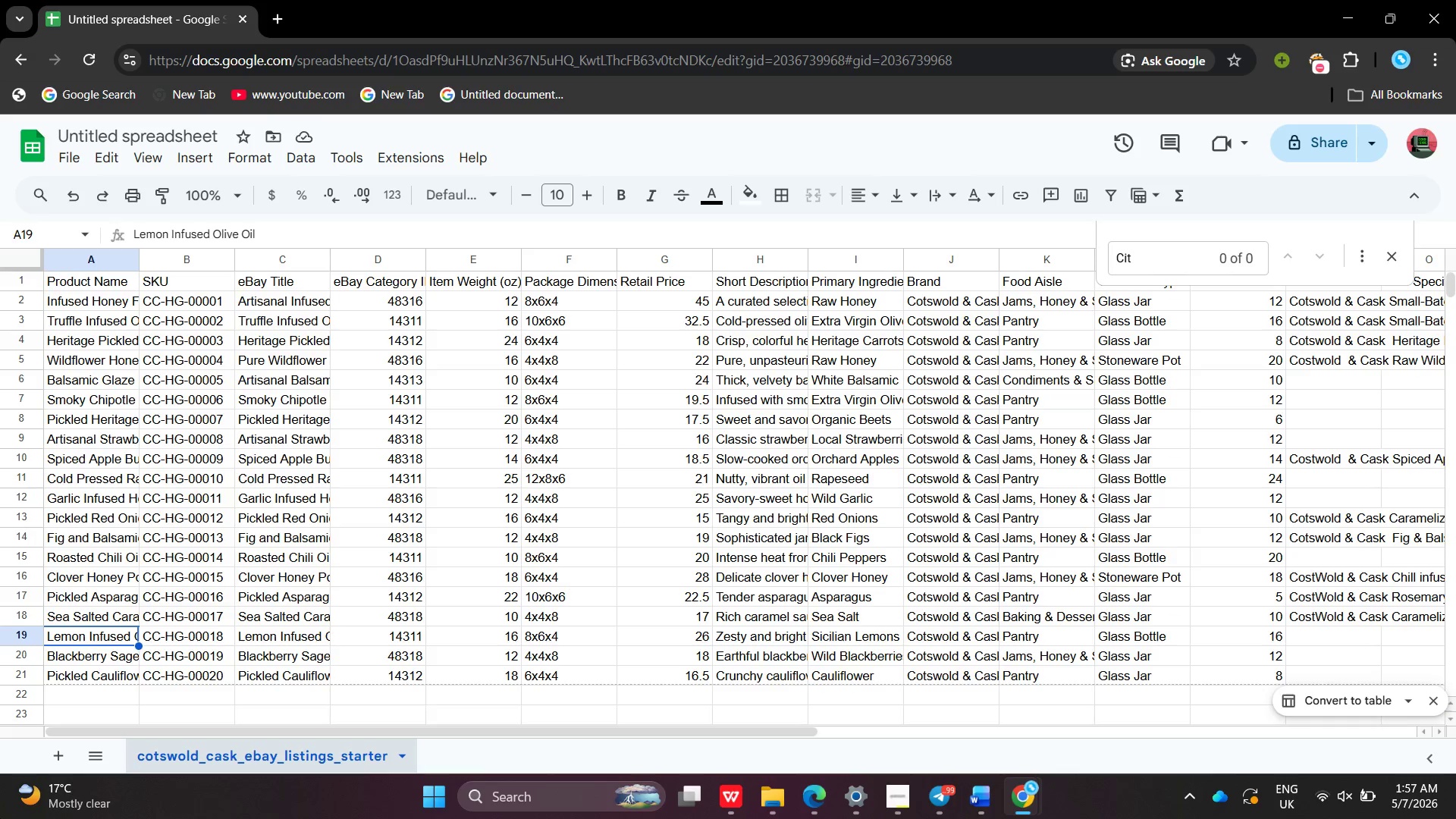 
wait(35.78)
 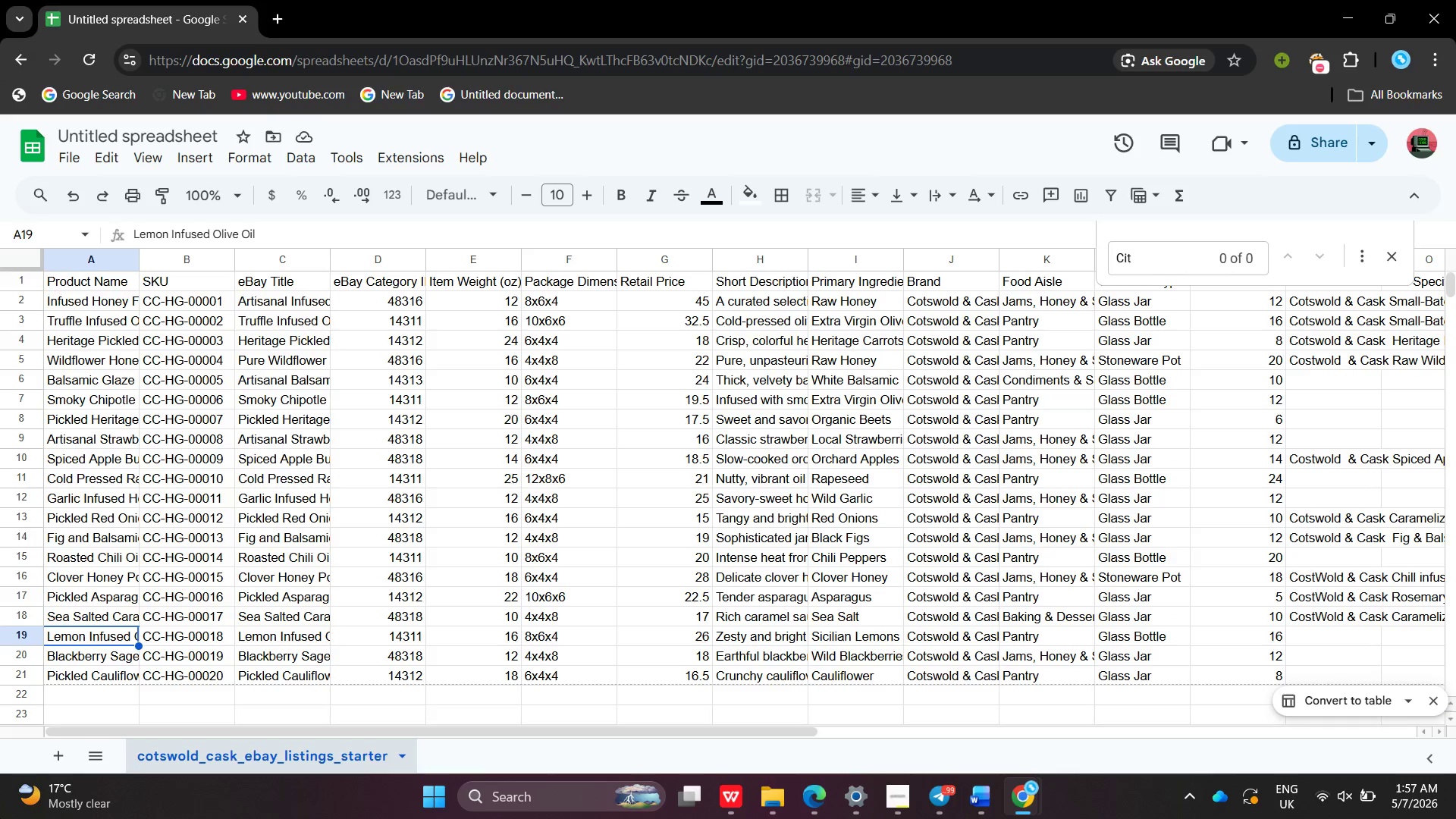 
left_click([103, 541])
 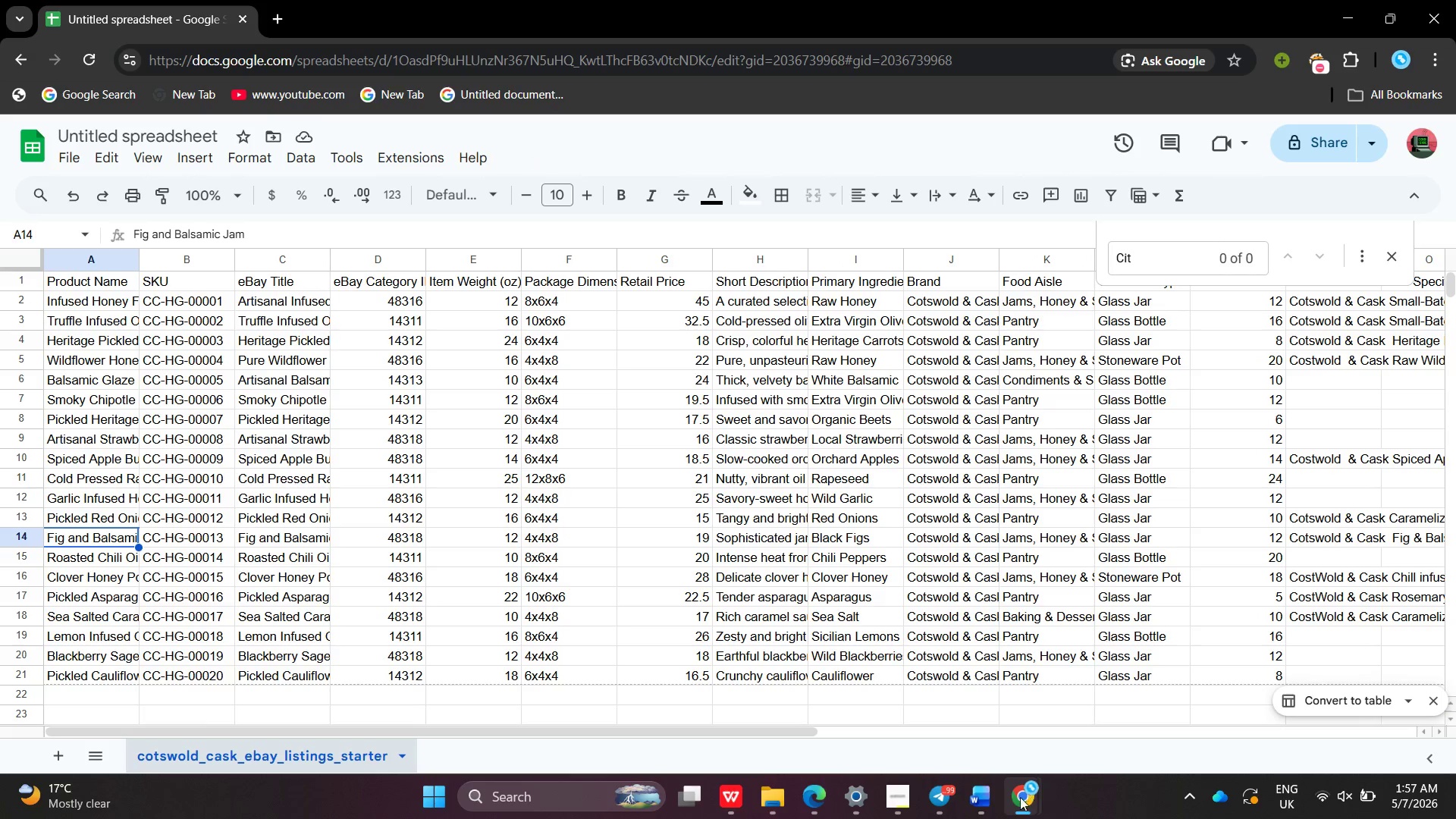 
left_click([1017, 798])
 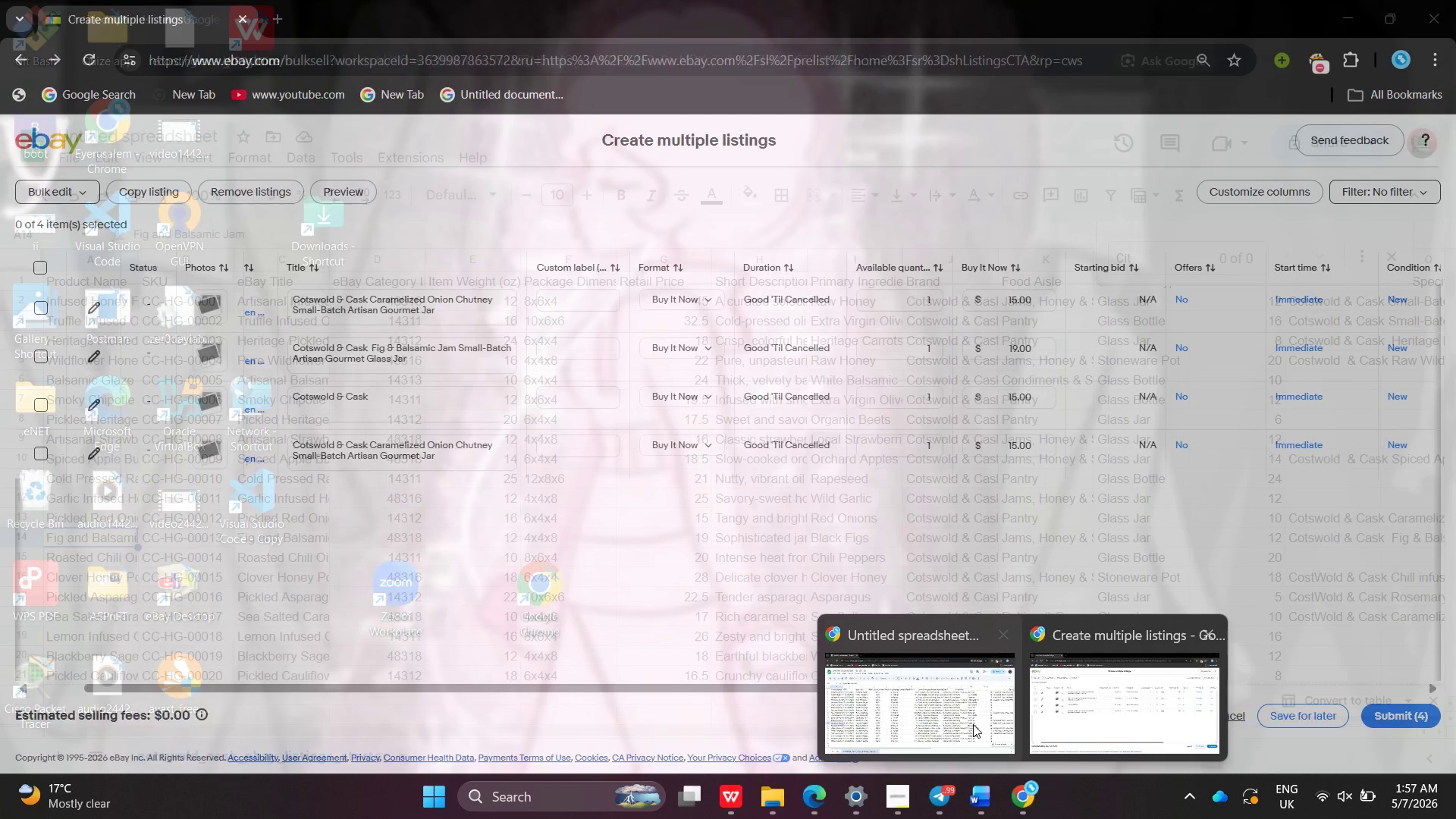 
left_click([1081, 723])
 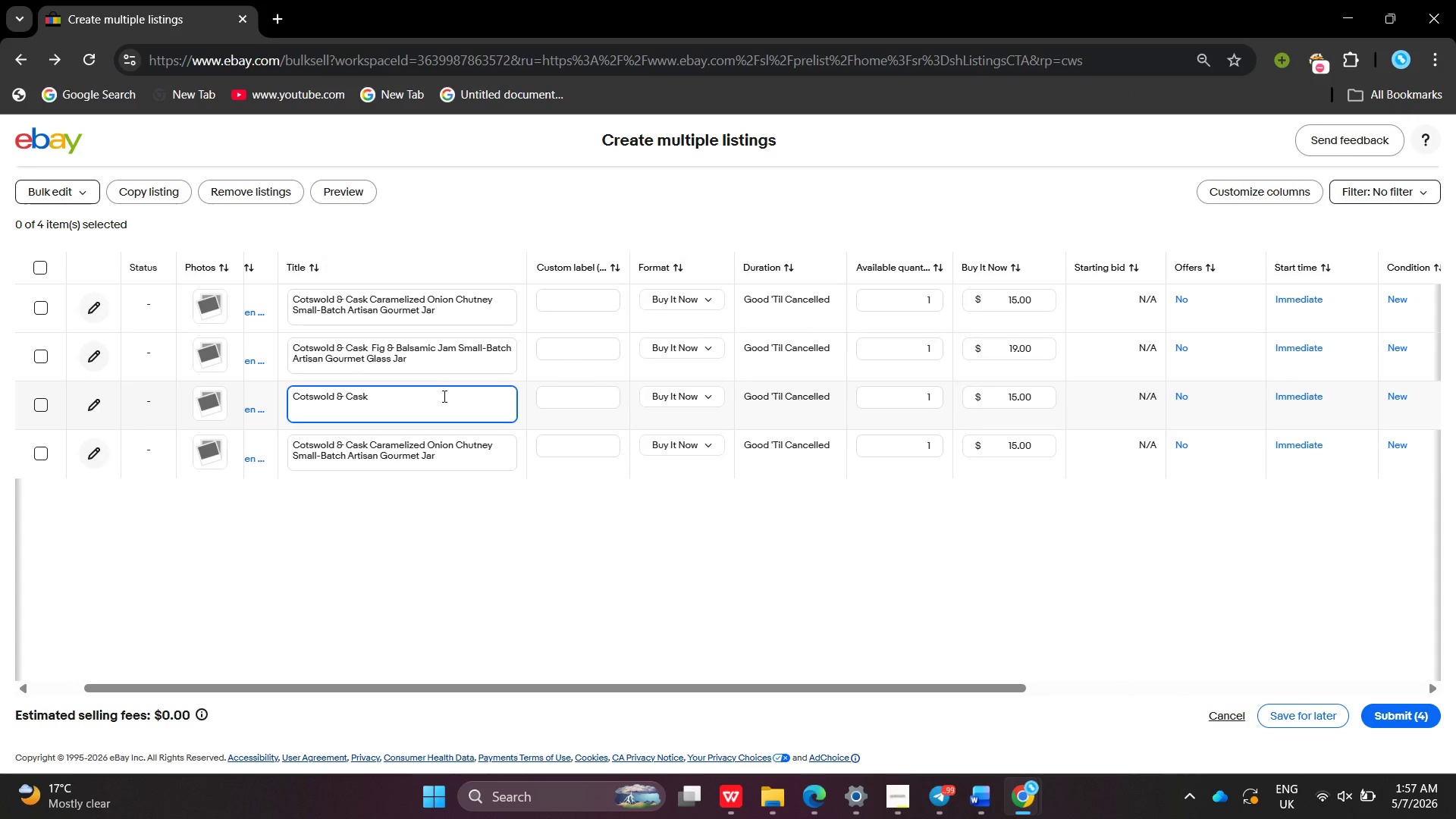 
key(Space)
 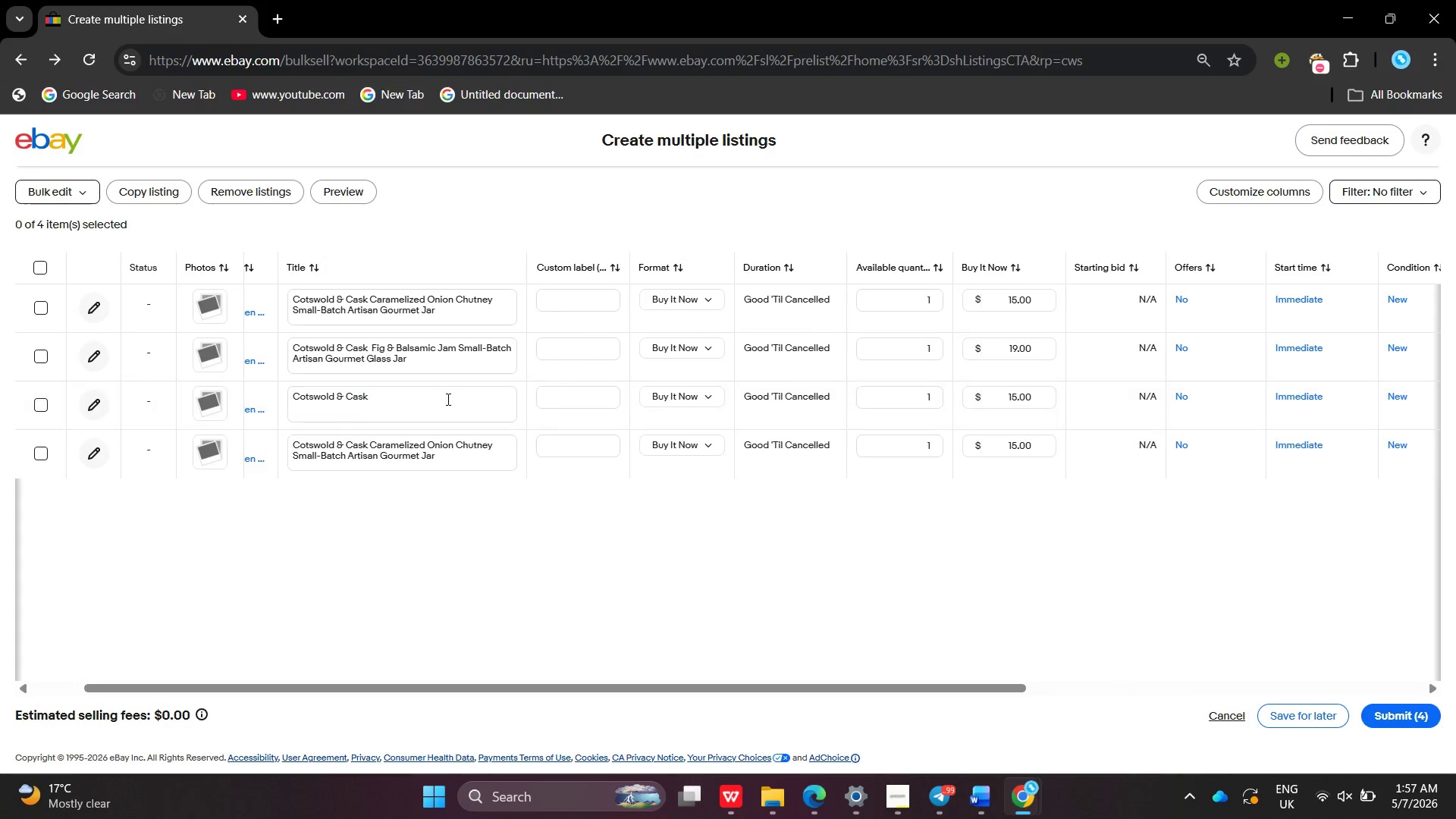 
key(Control+ControlLeft)
 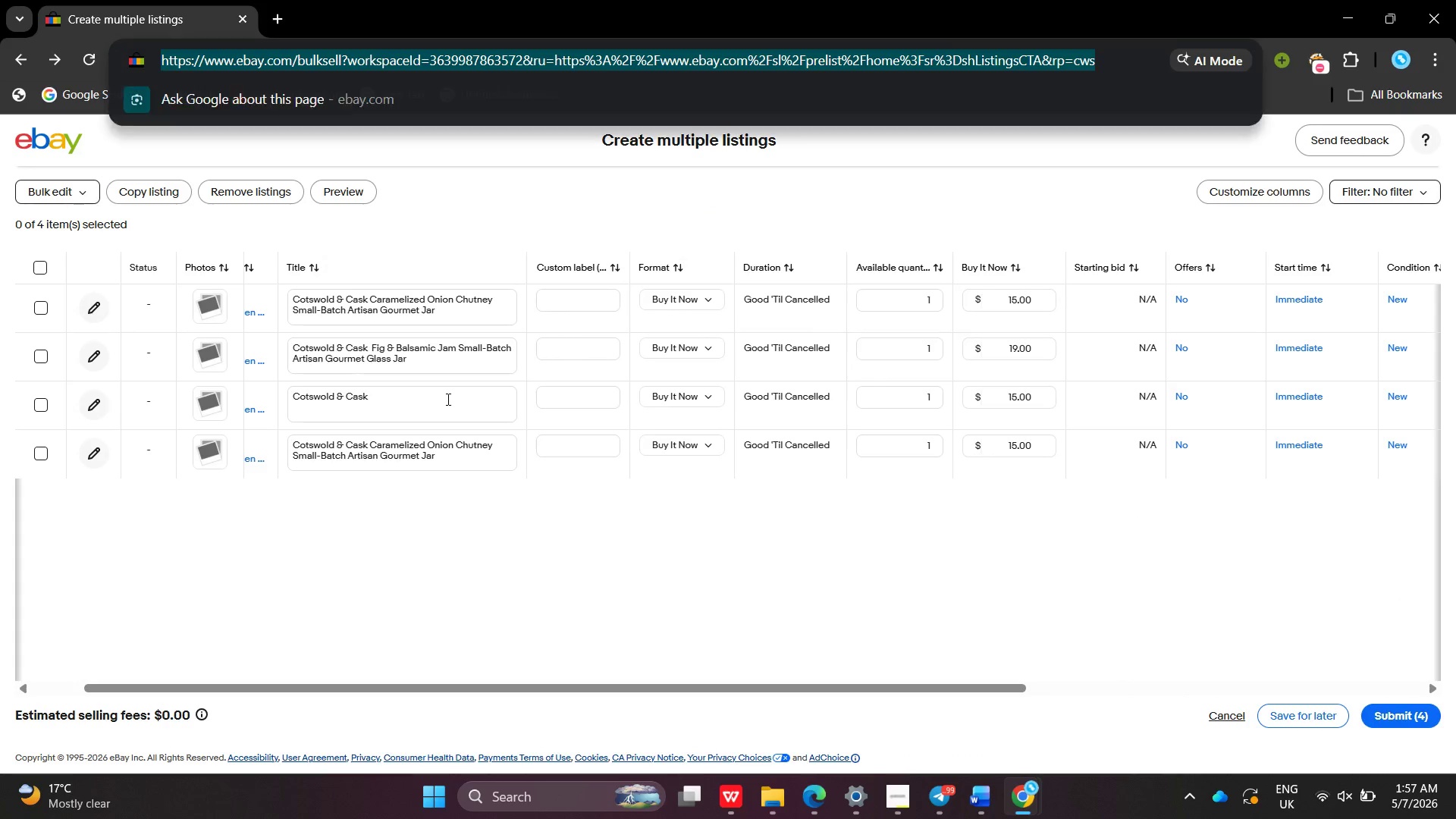 
key(Control+L)
 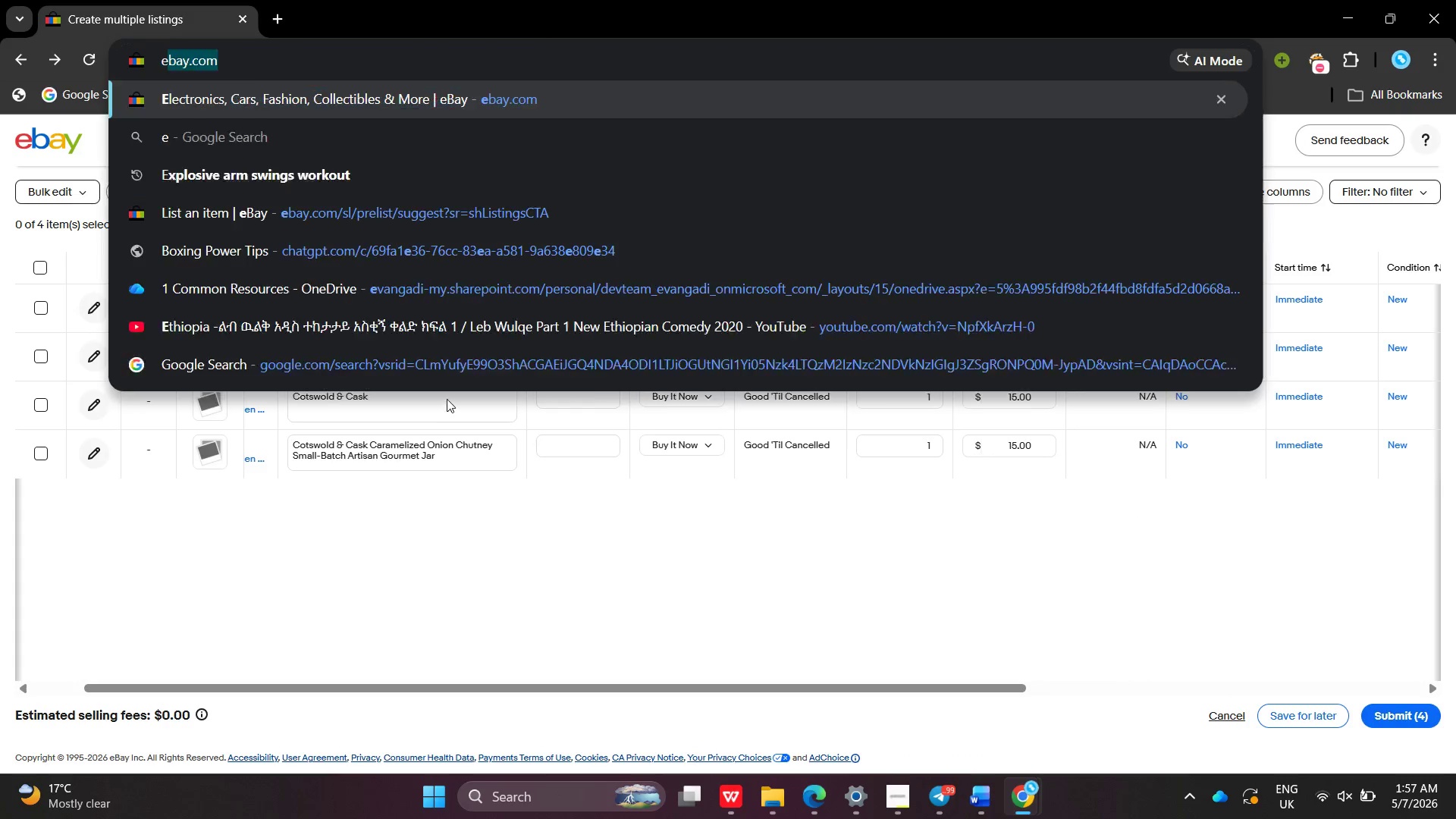 
hold_key(key=E, duration=4.88)
 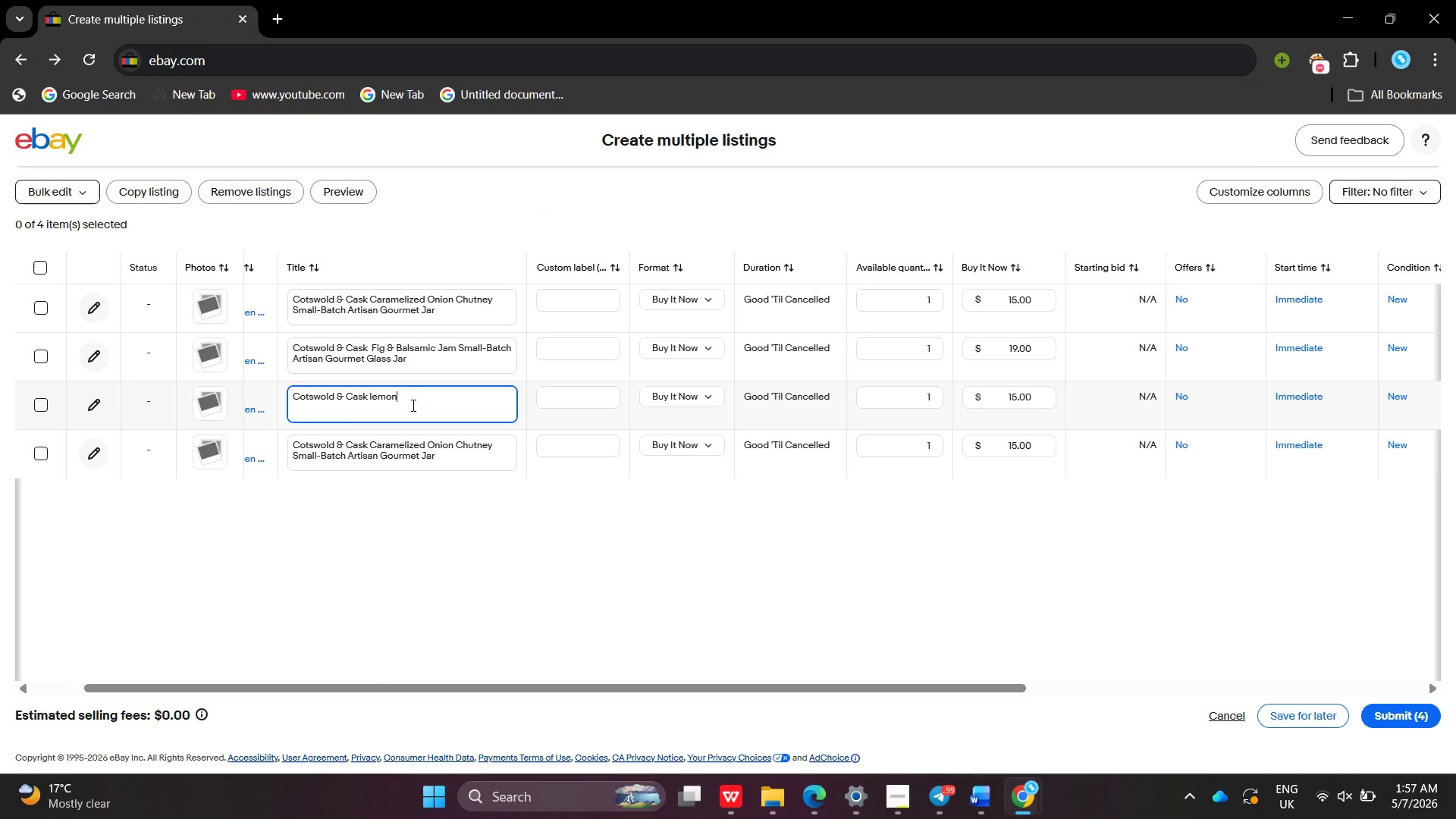 
left_click([376, 629])
 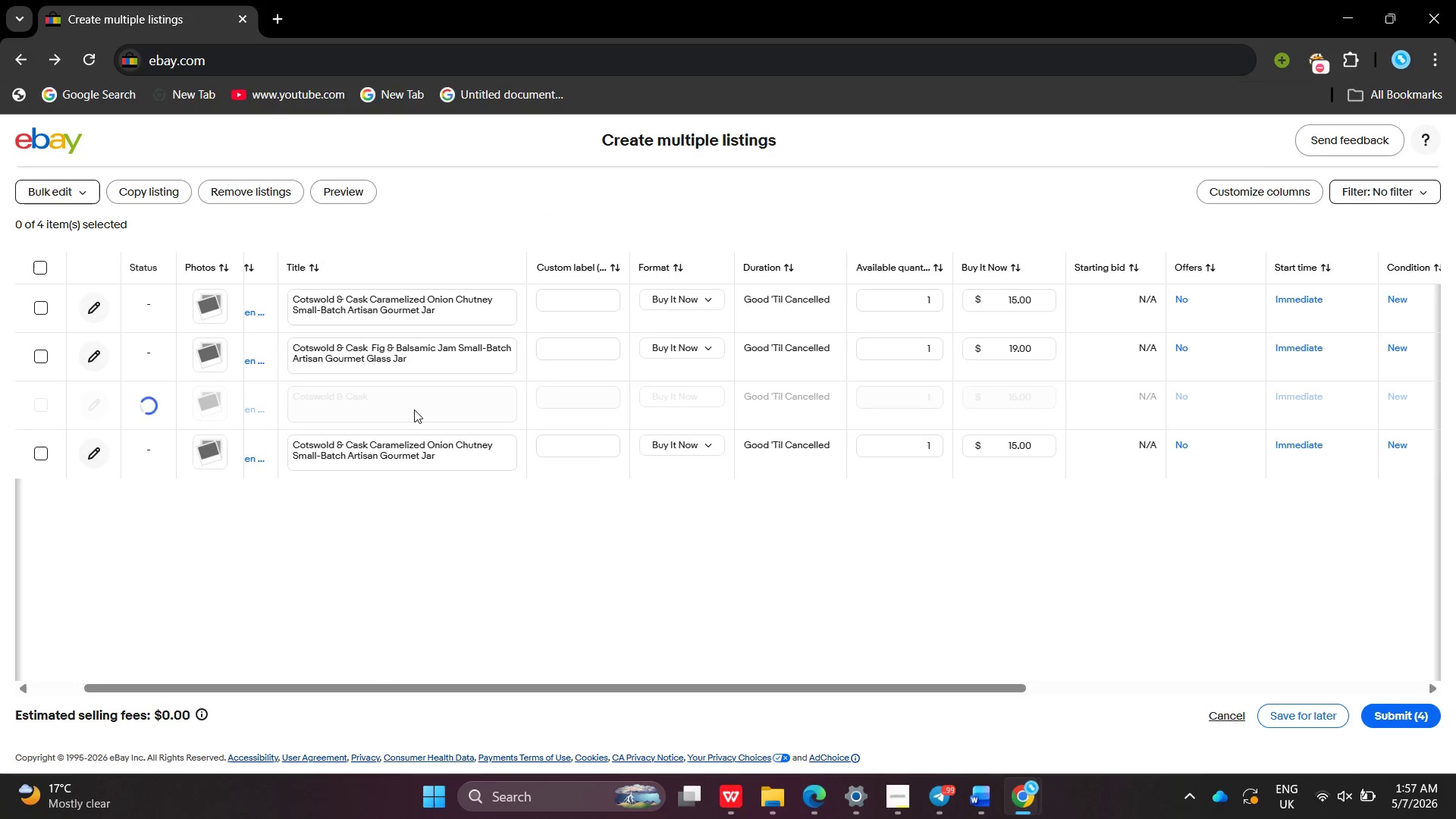 
left_click([414, 410])
 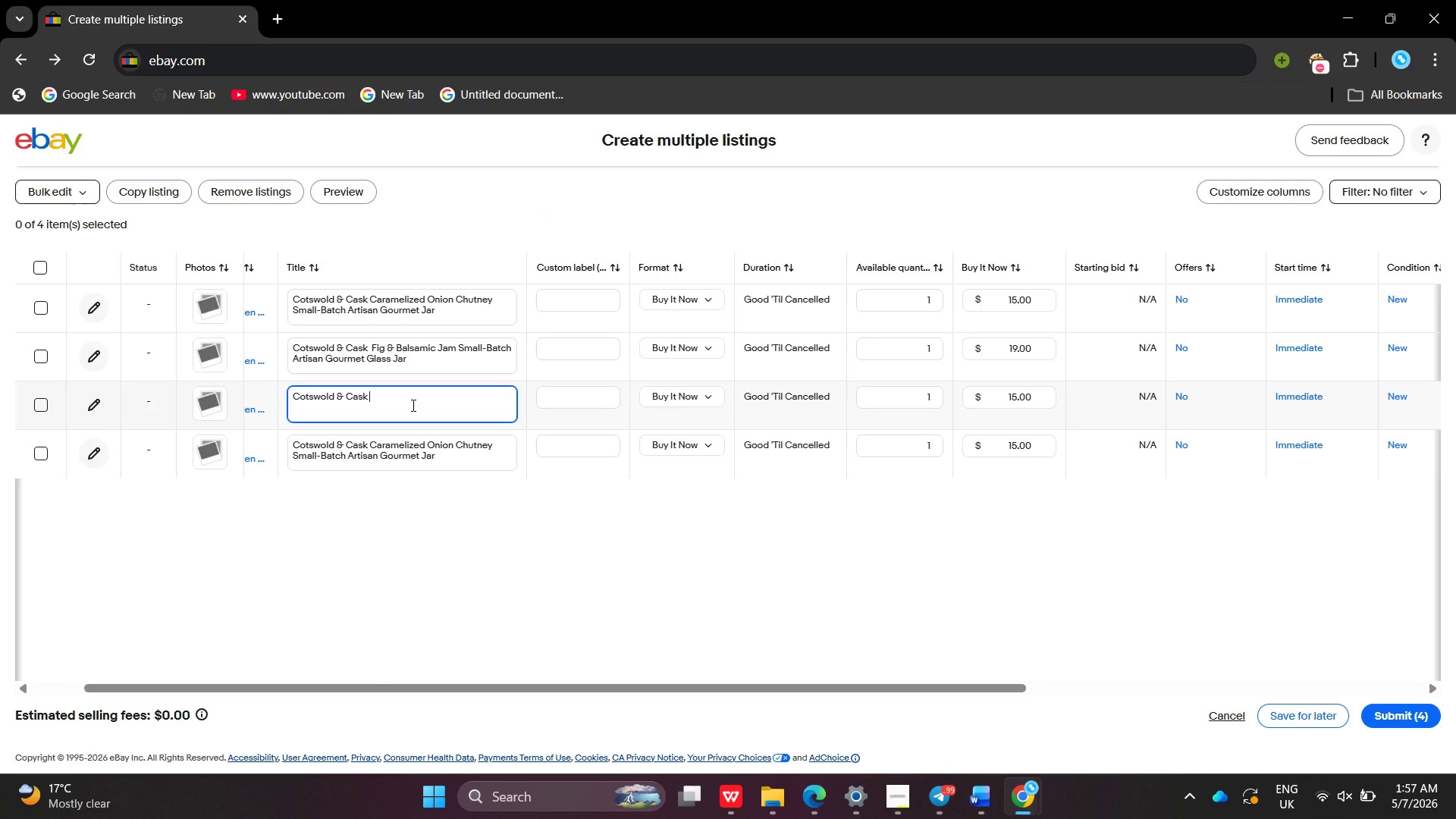 
left_click([412, 405])
 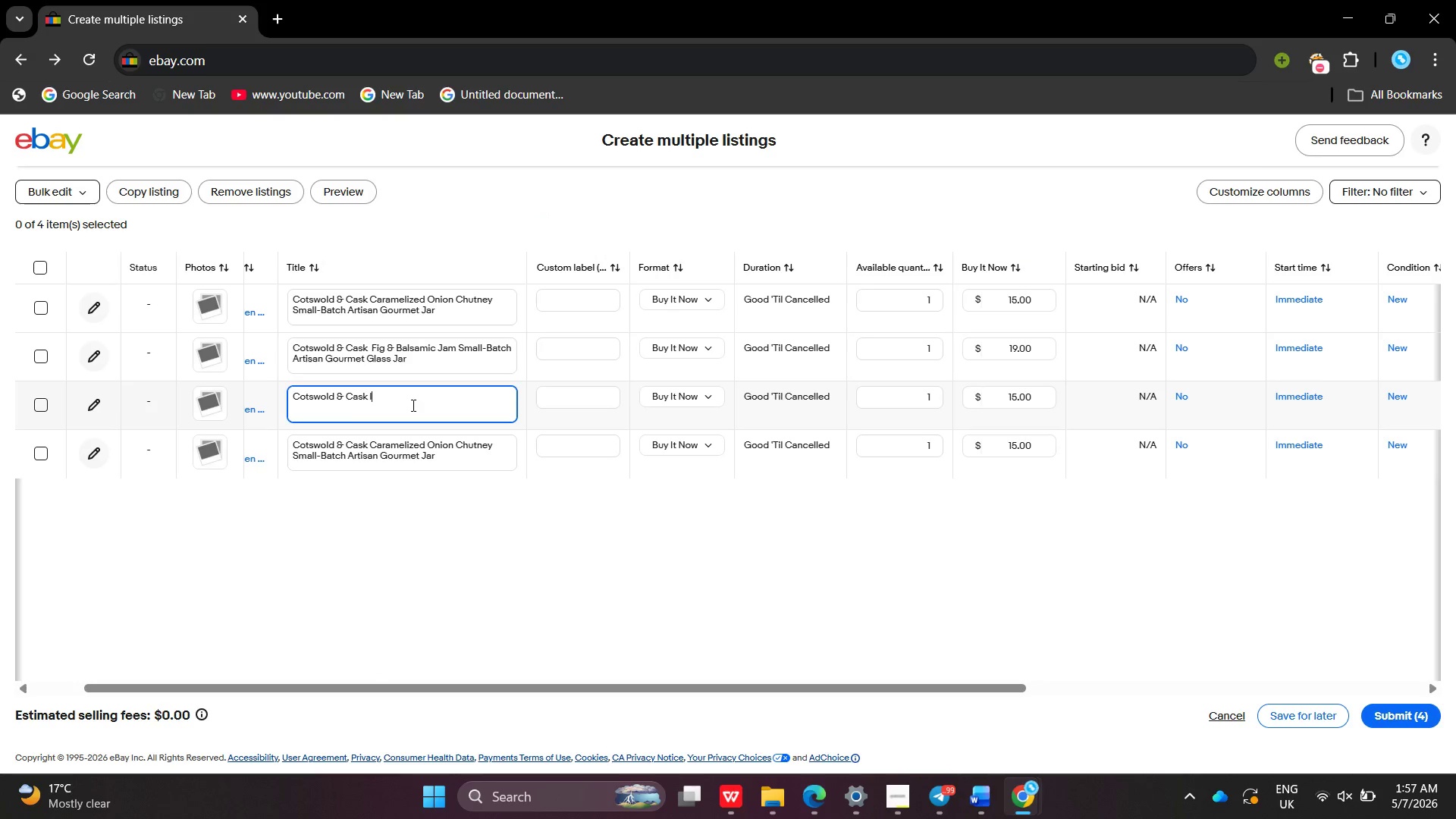 
type(lmon infused honey sma)
key(Backspace)
key(Backspace)
key(Backspace)
key(Backspace)
key(Backspace)
key(Backspace)
key(Backspace)
key(Backspace)
key(Backspace)
type(Honey Small-Batch Artisan Citrus Glass Jar )
 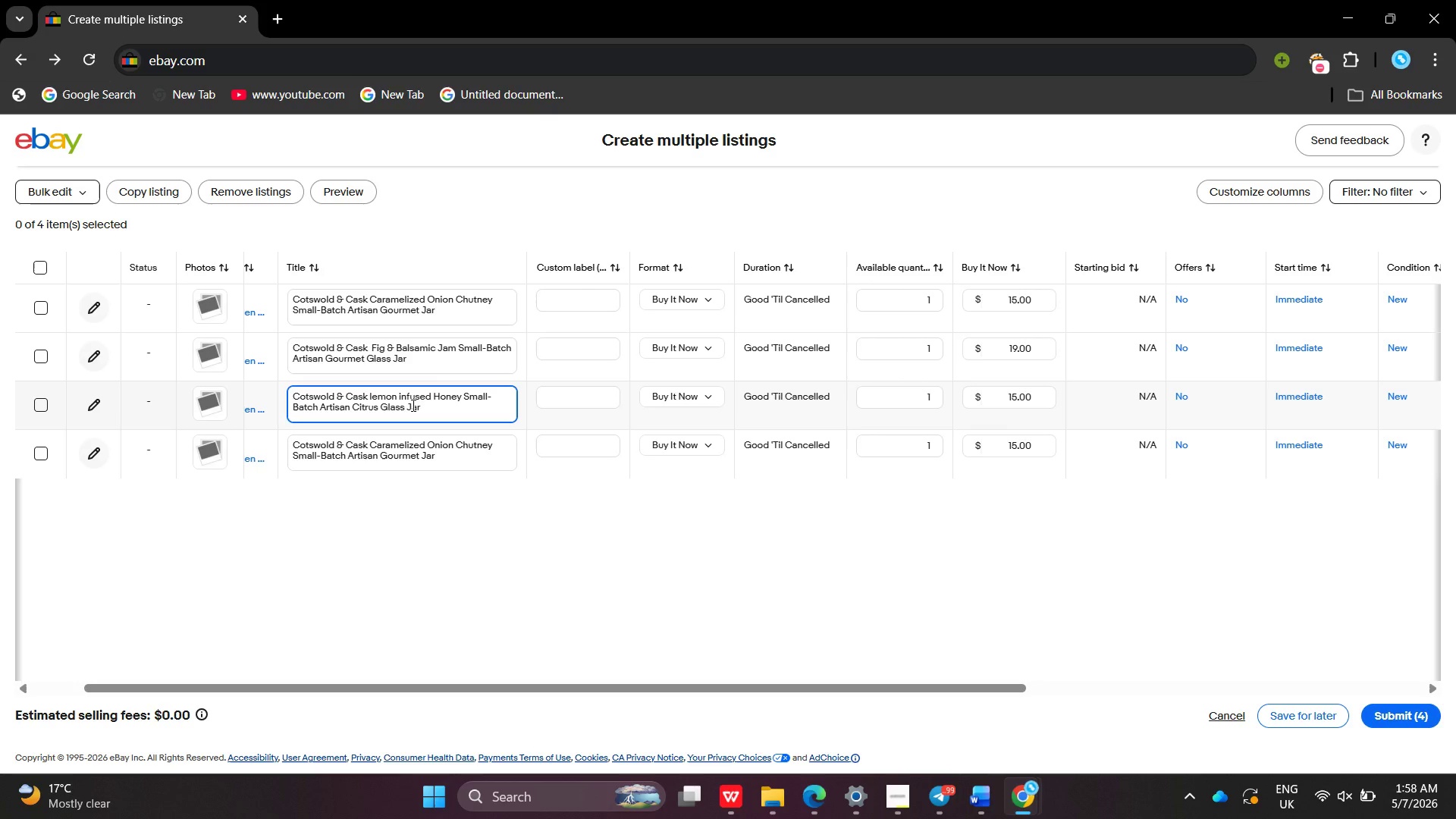 
wait(5.77)
 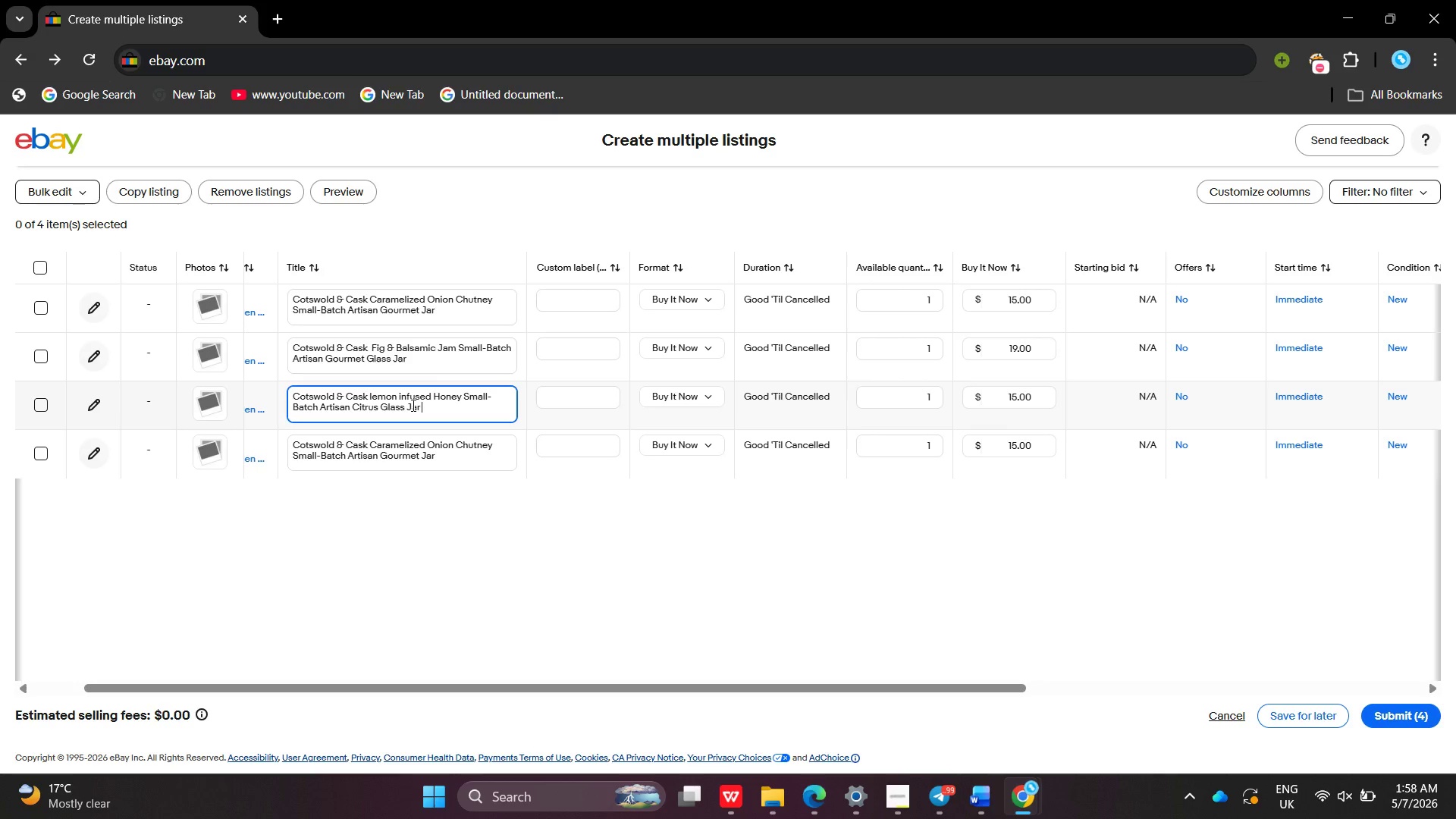 
left_click_drag(start_coordinate=[474, 411], to_coordinate=[263, 385])
 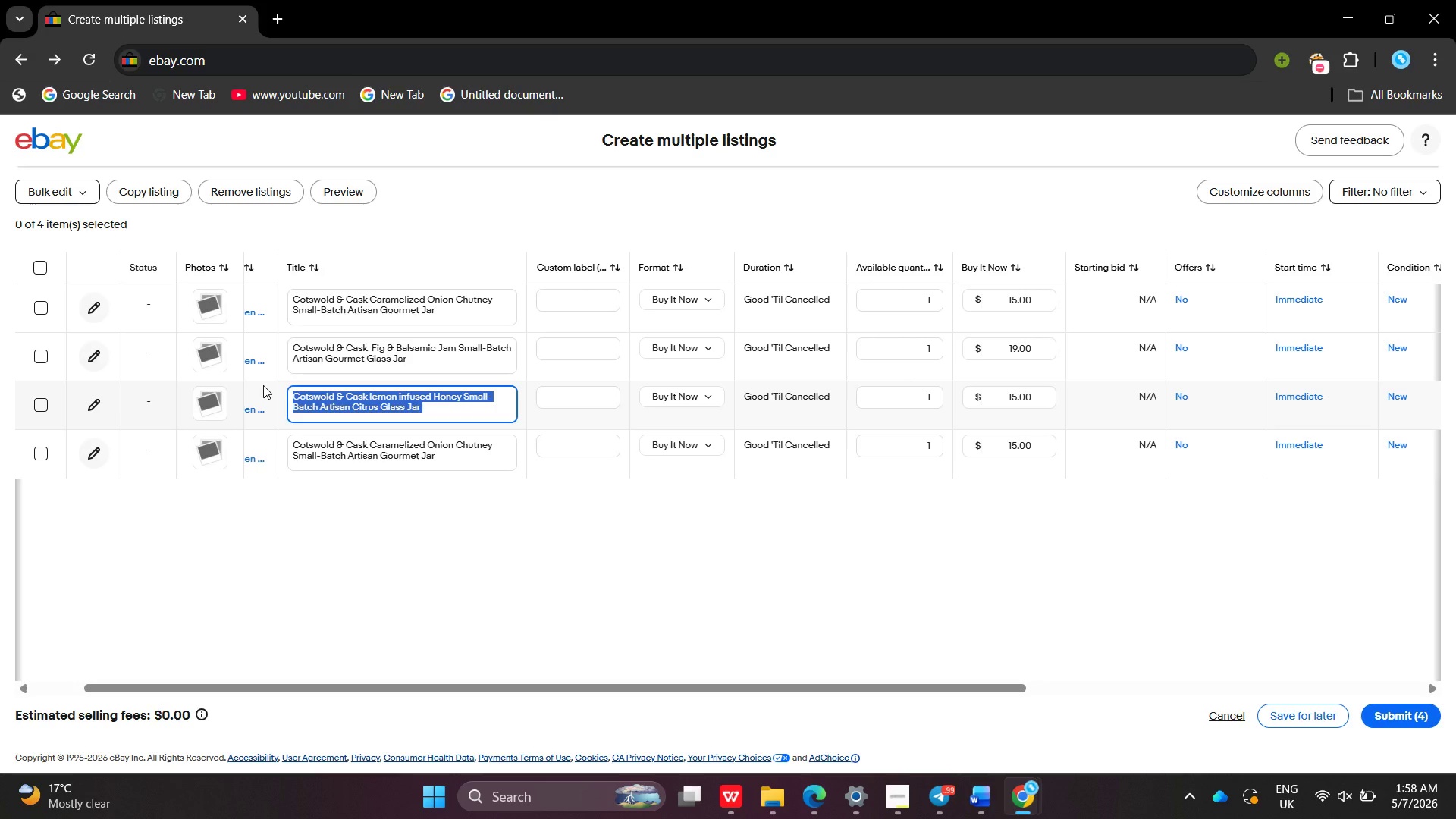 
key(Control+ControlLeft)
 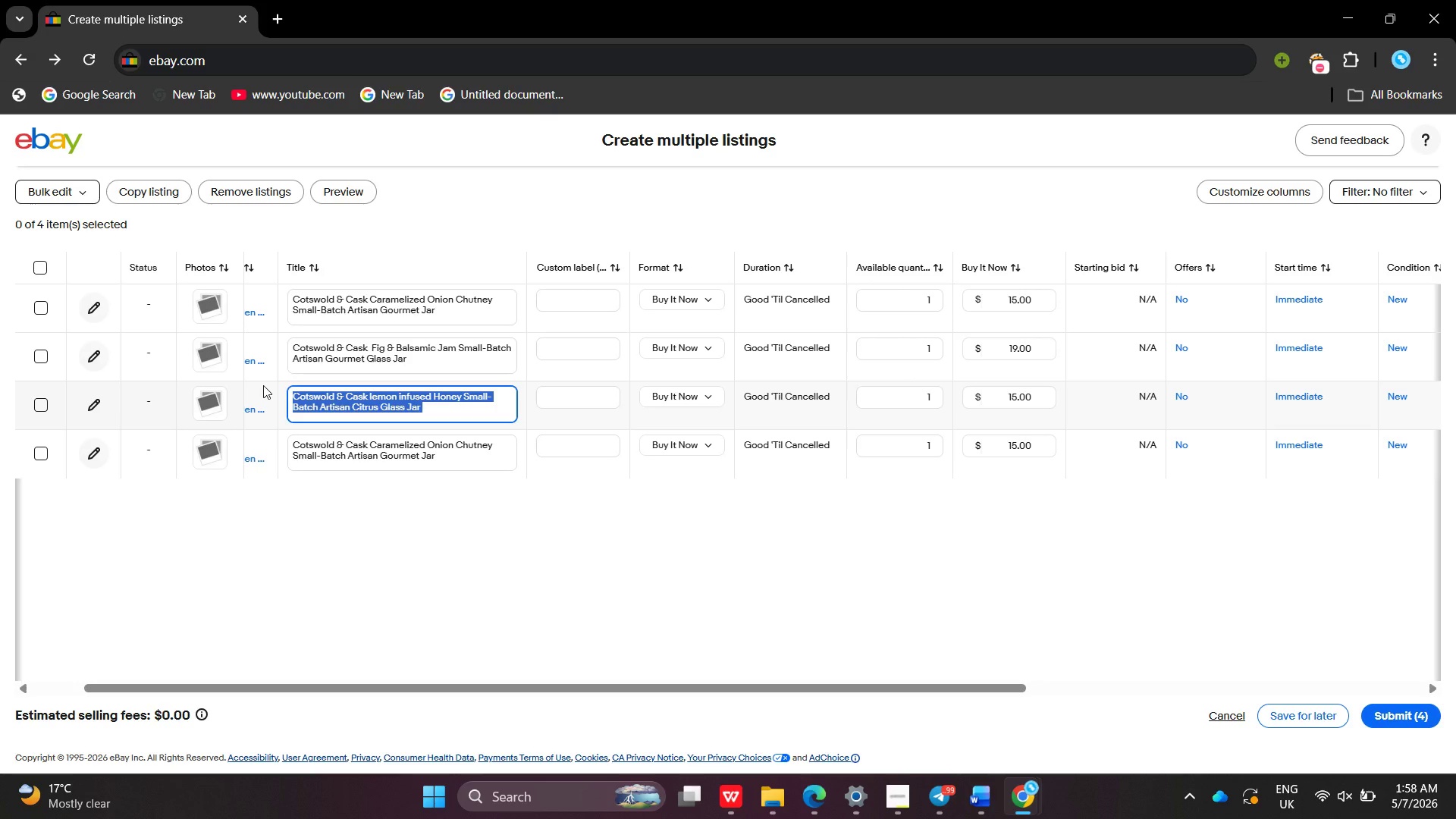 
key(Control+C)
 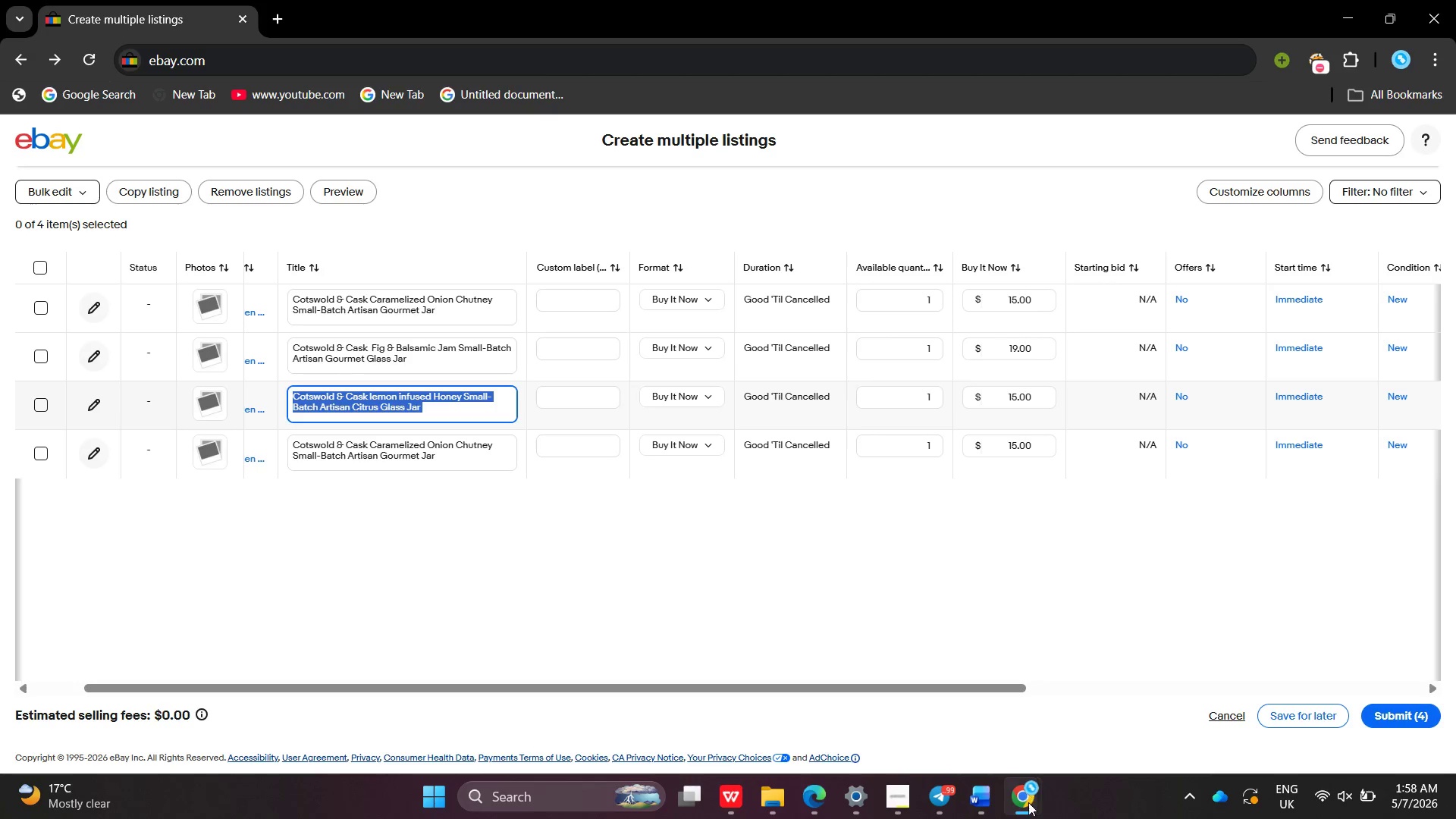 
left_click([1028, 802])
 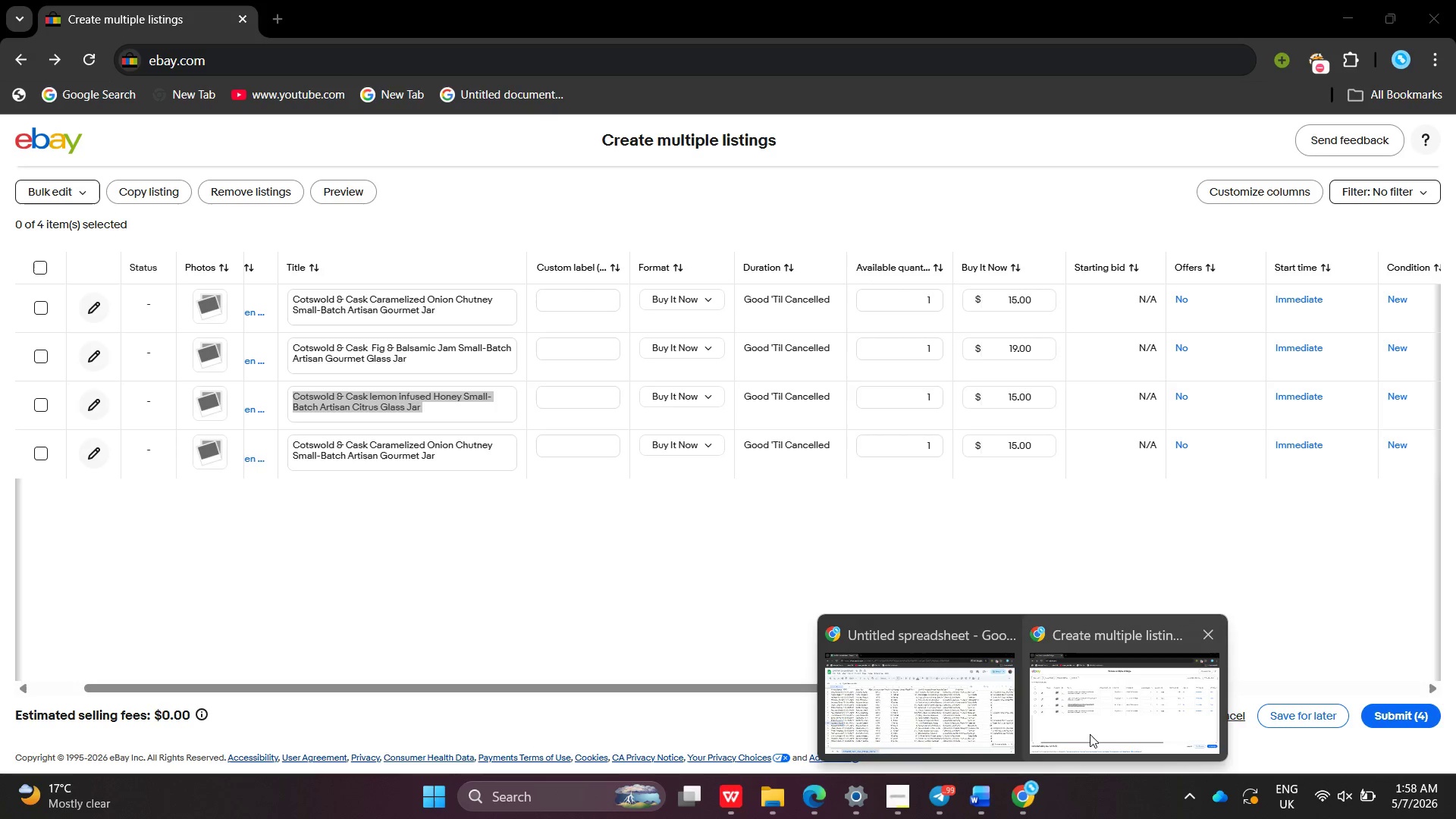 
left_click([1090, 734])
 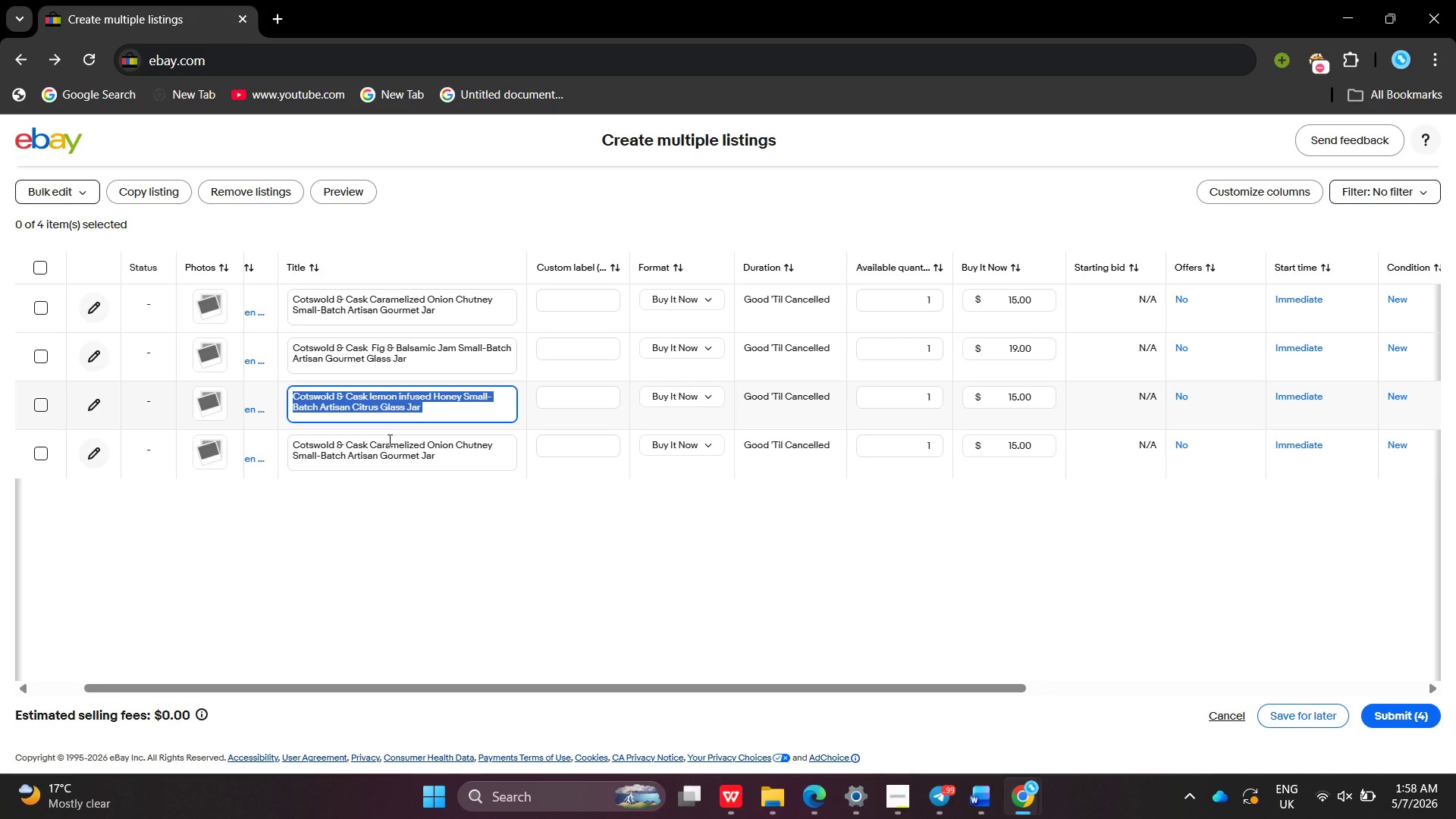 
right_click([379, 407])
 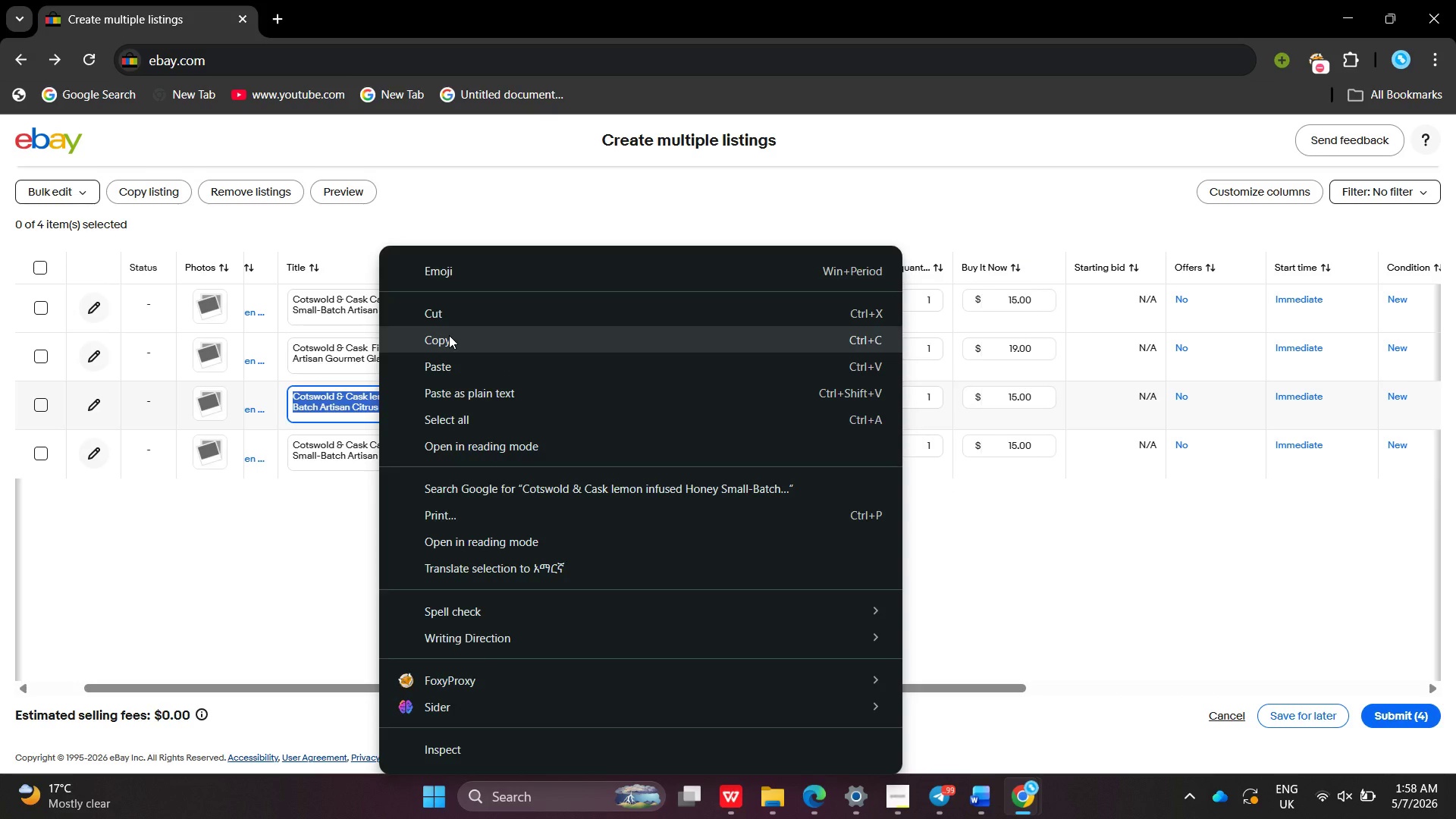 
left_click([449, 335])
 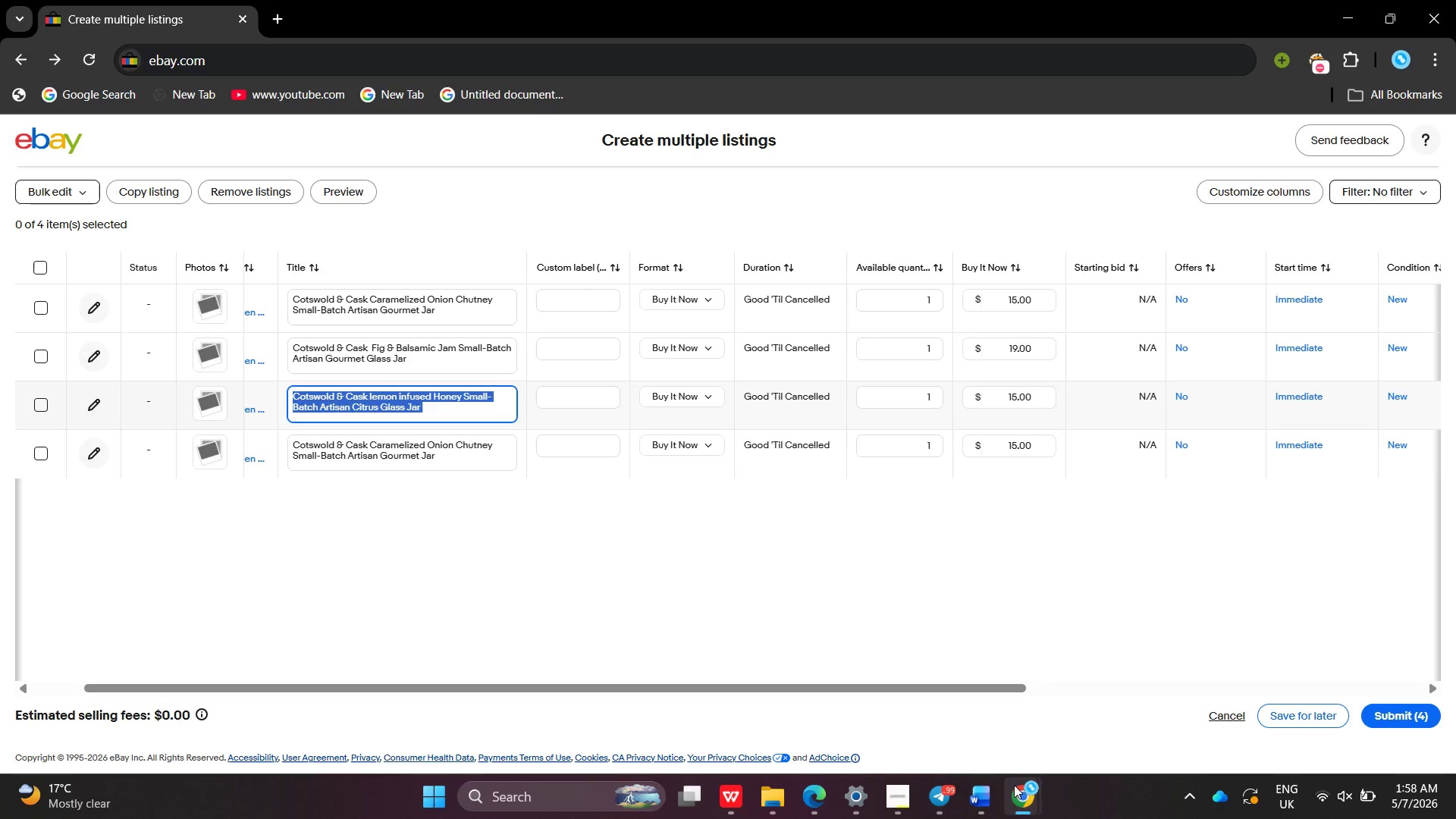 
left_click([1014, 785])
 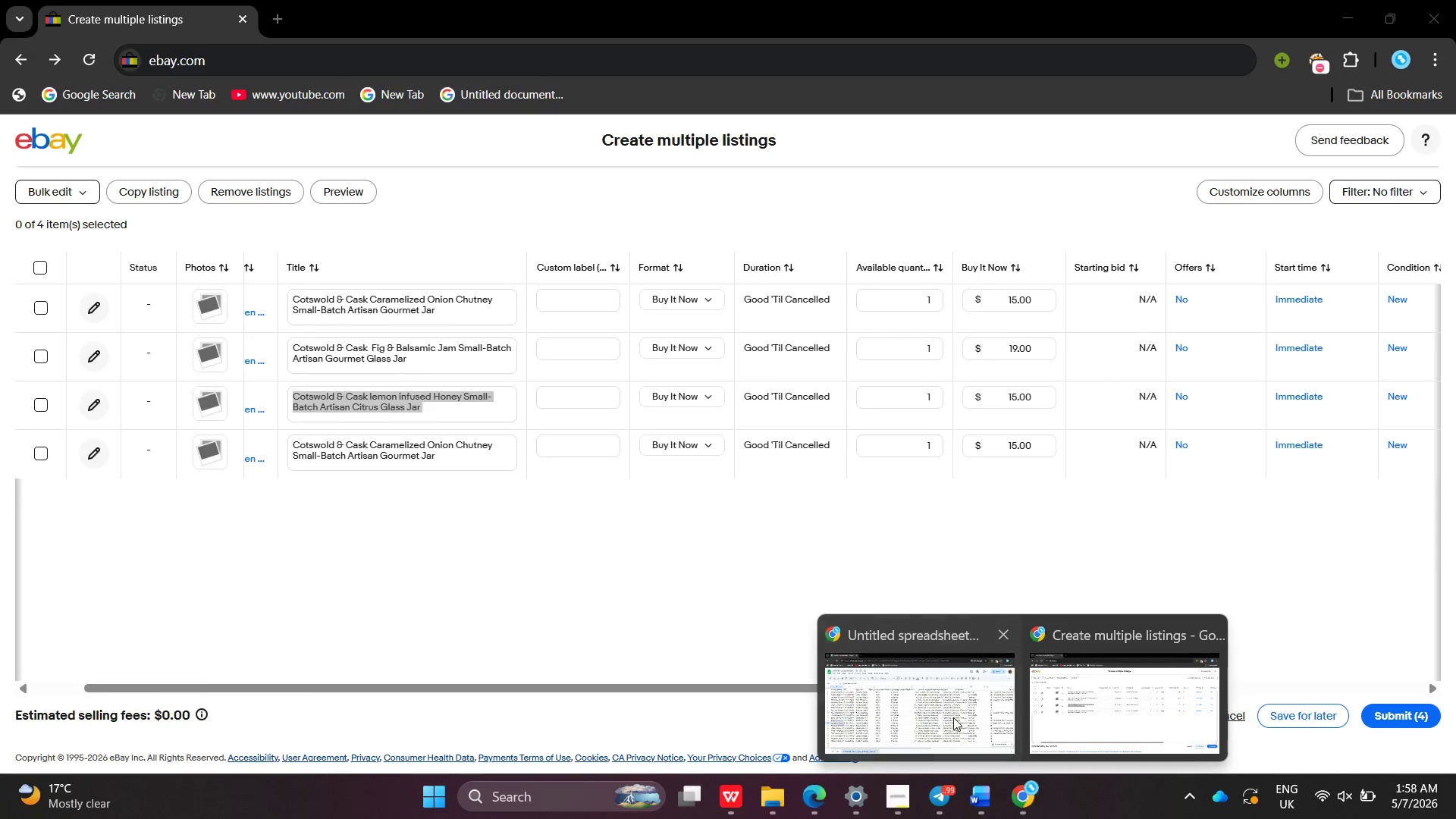 
left_click([953, 717])
 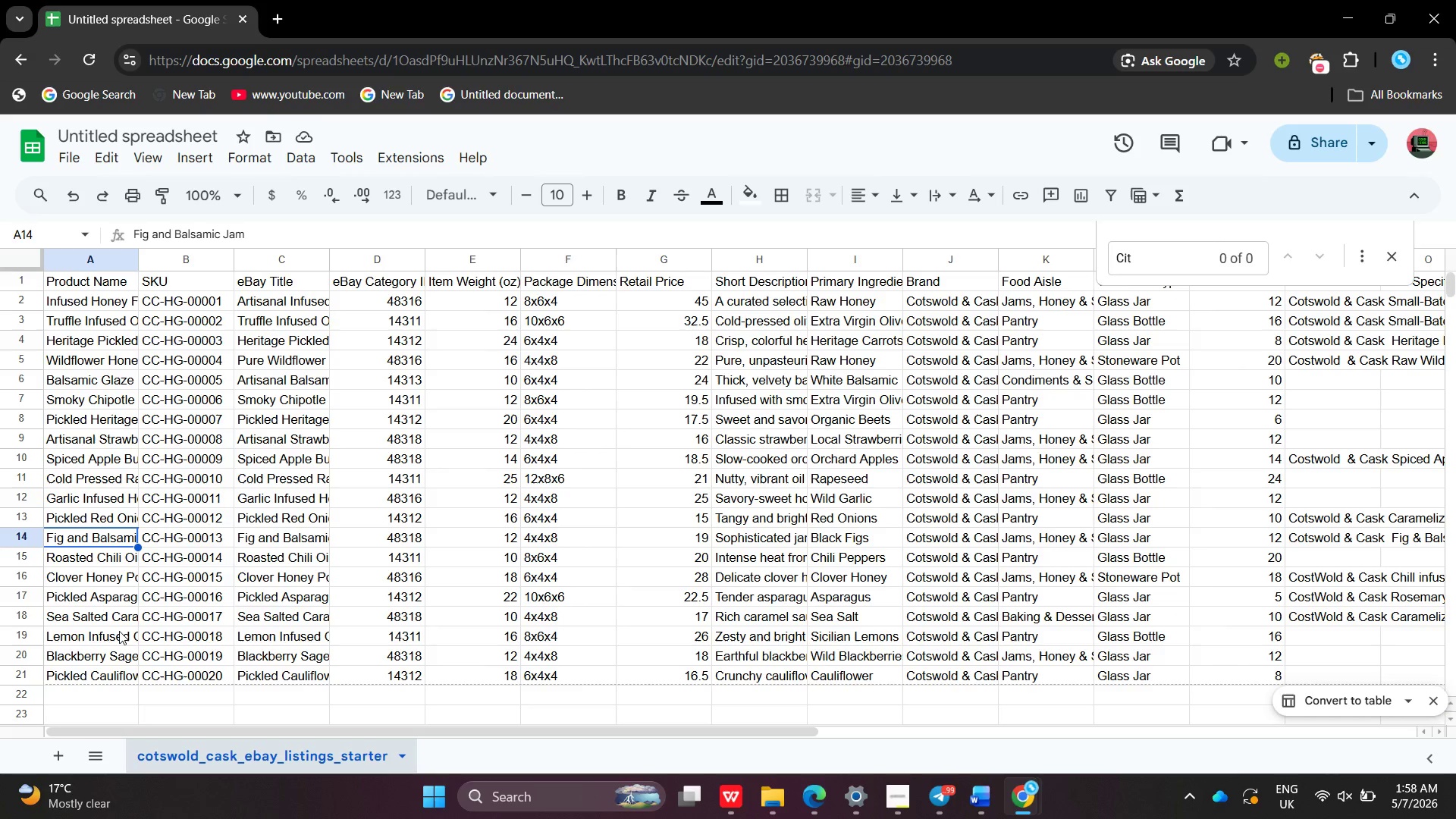 
double_click([118, 632])
 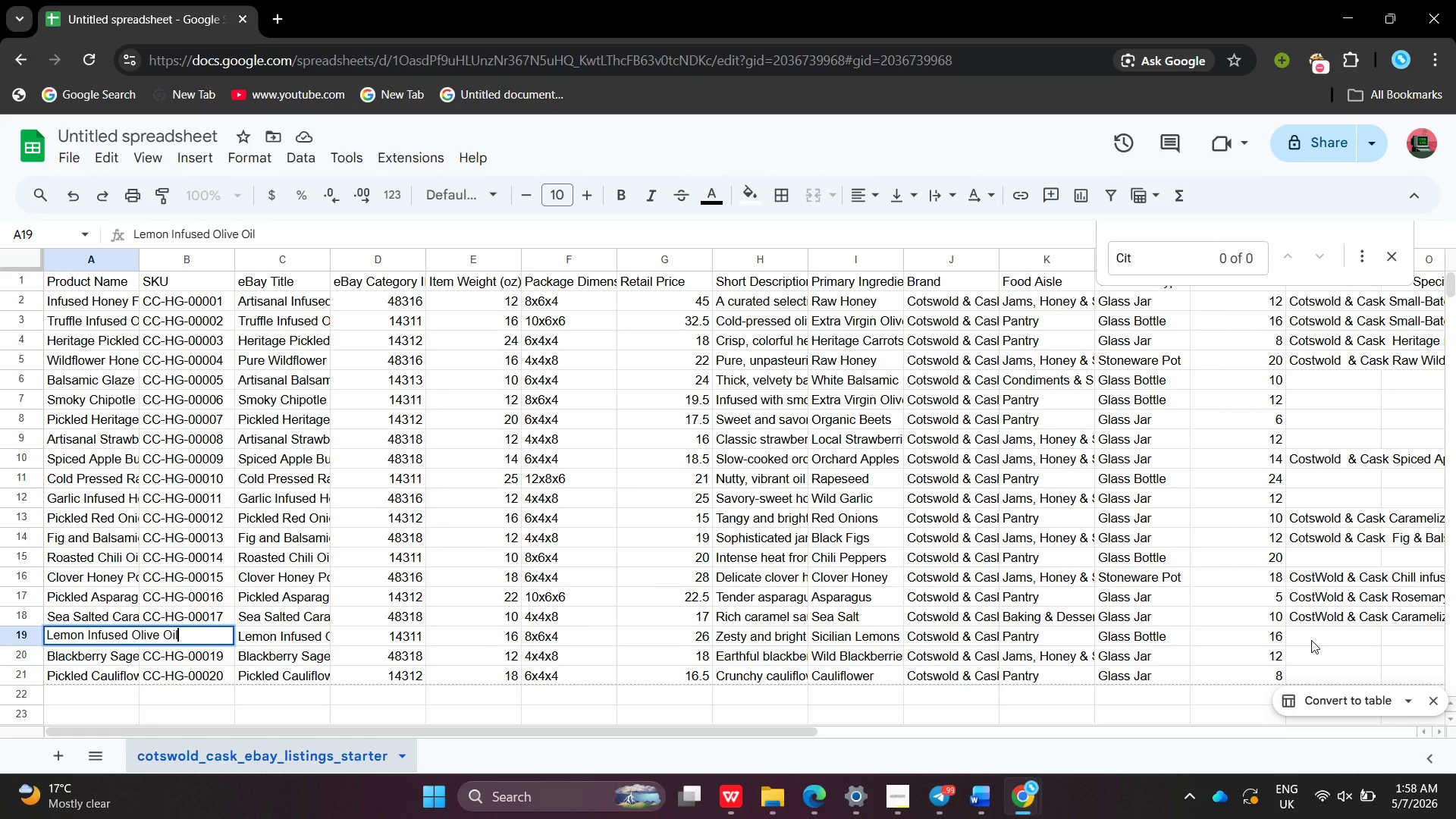 
double_click([1311, 640])
 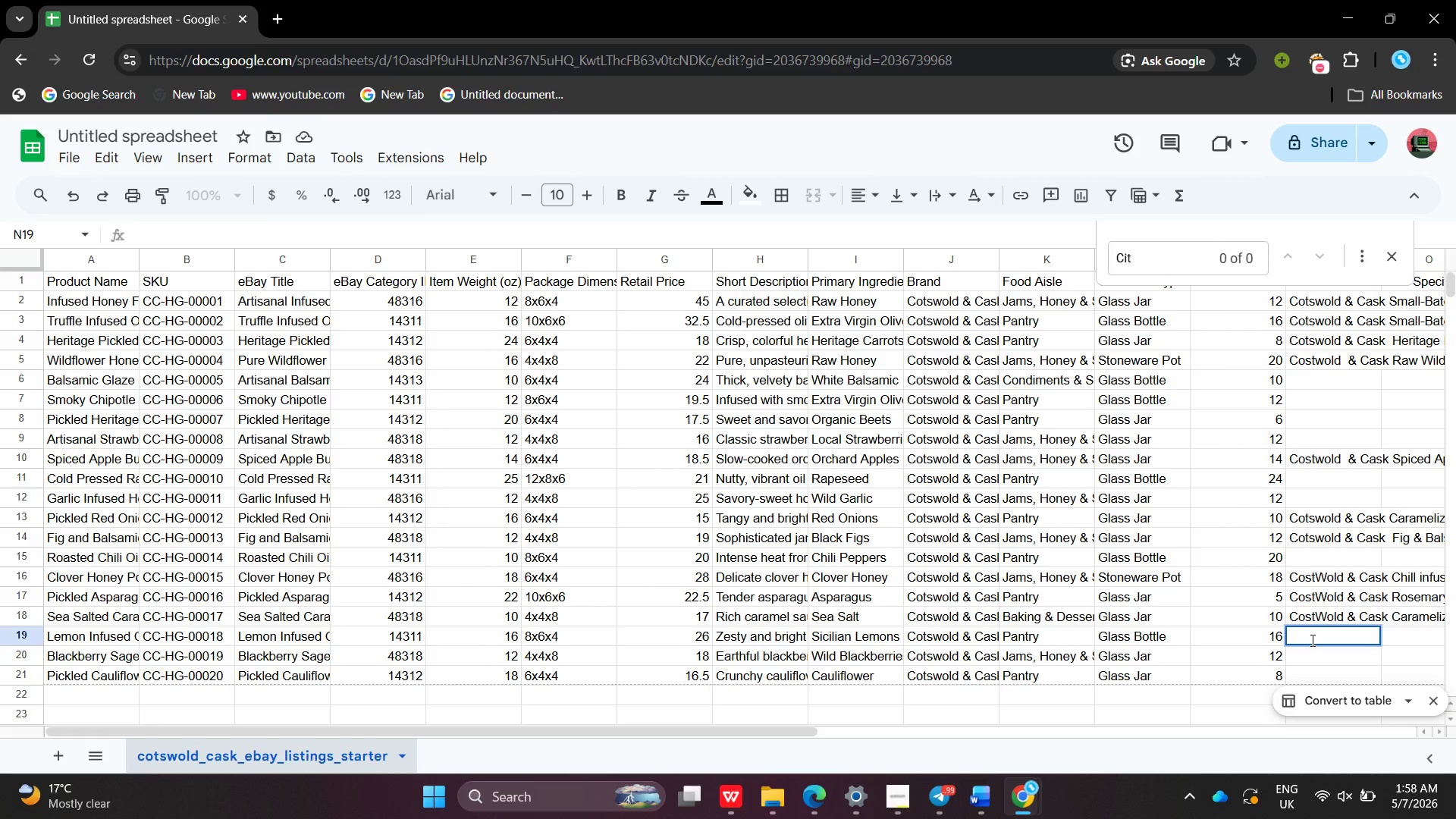 
triple_click([1311, 640])
 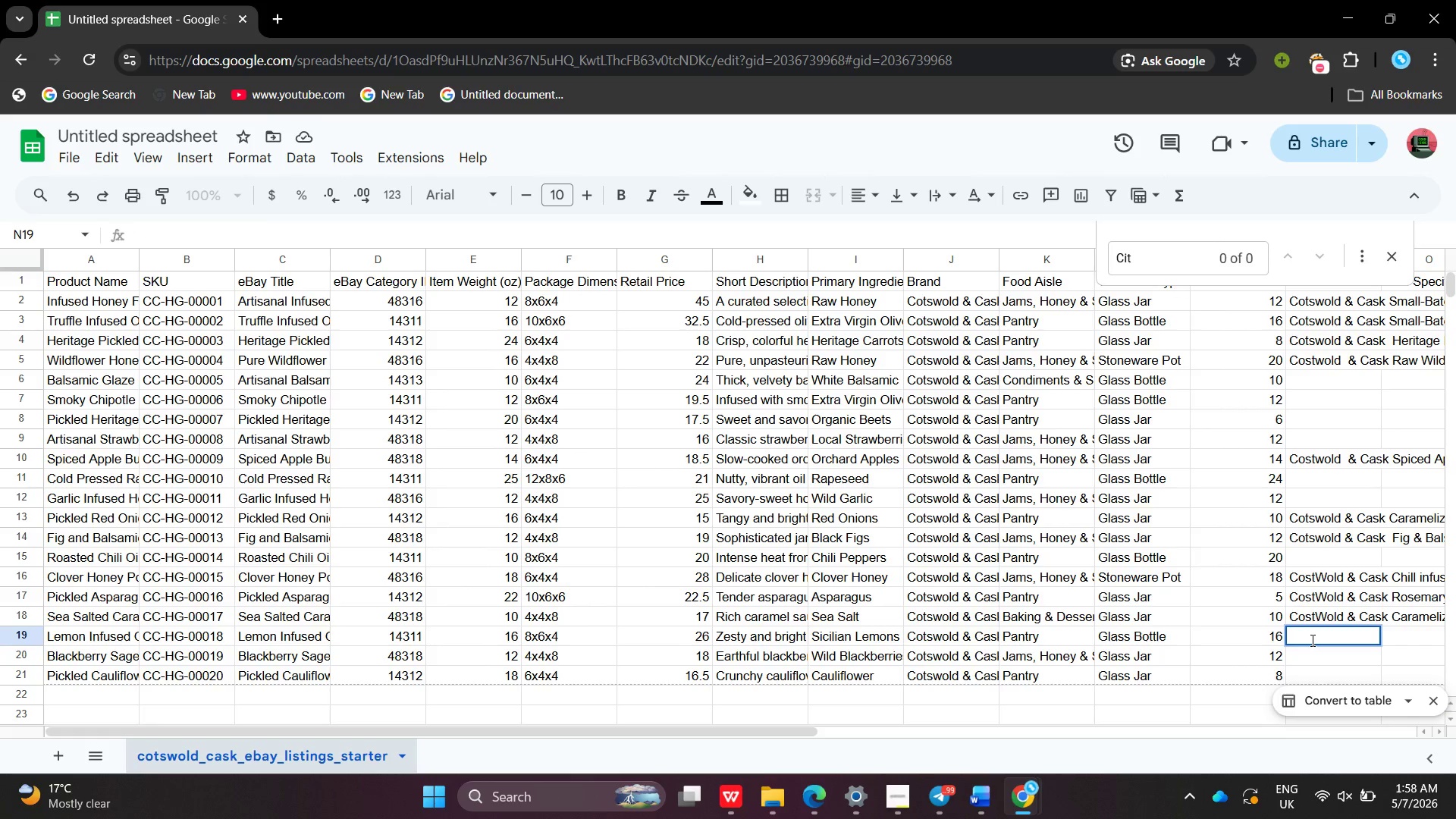 
triple_click([1311, 640])
 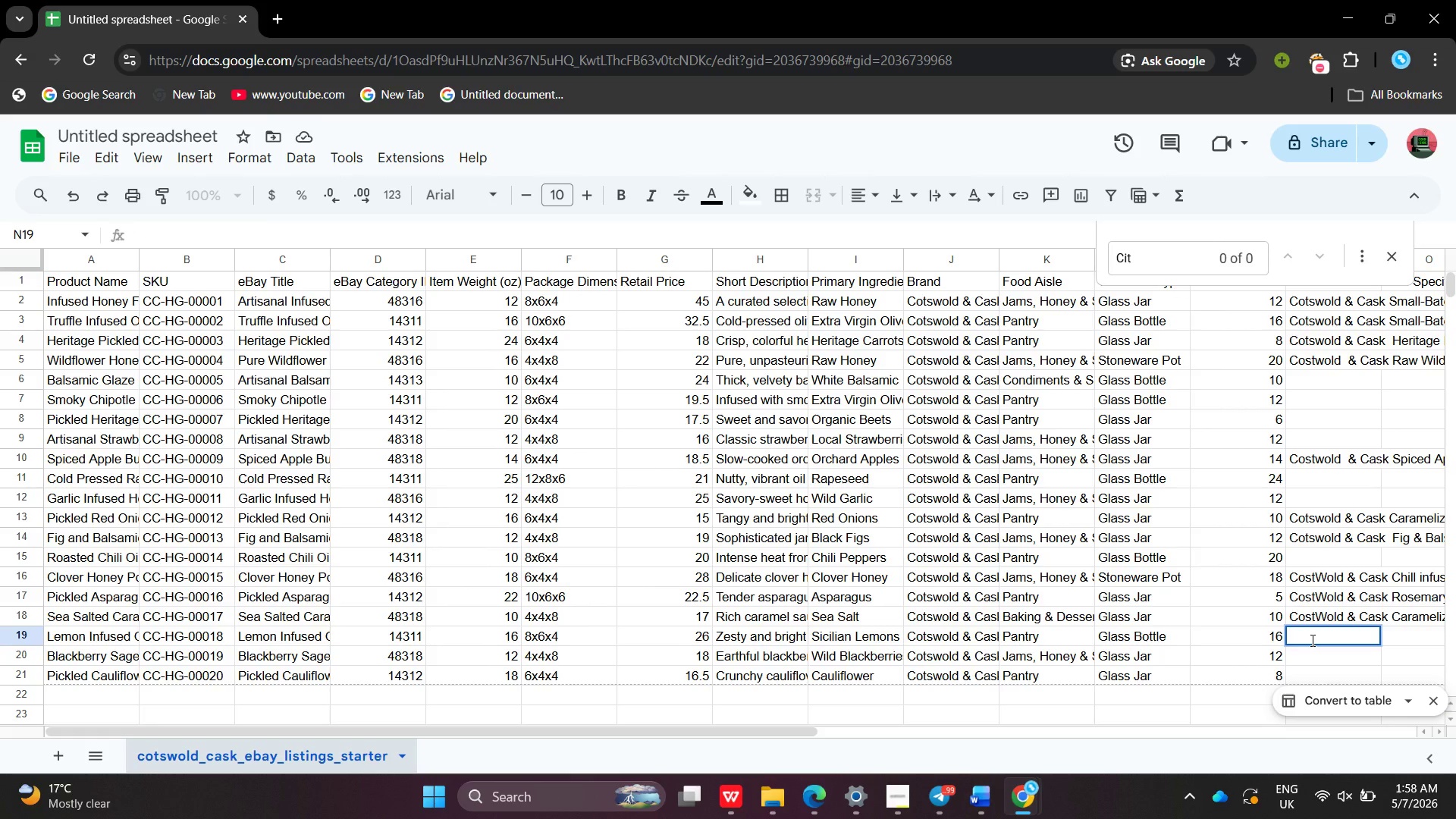 
key(Control+ControlLeft)
 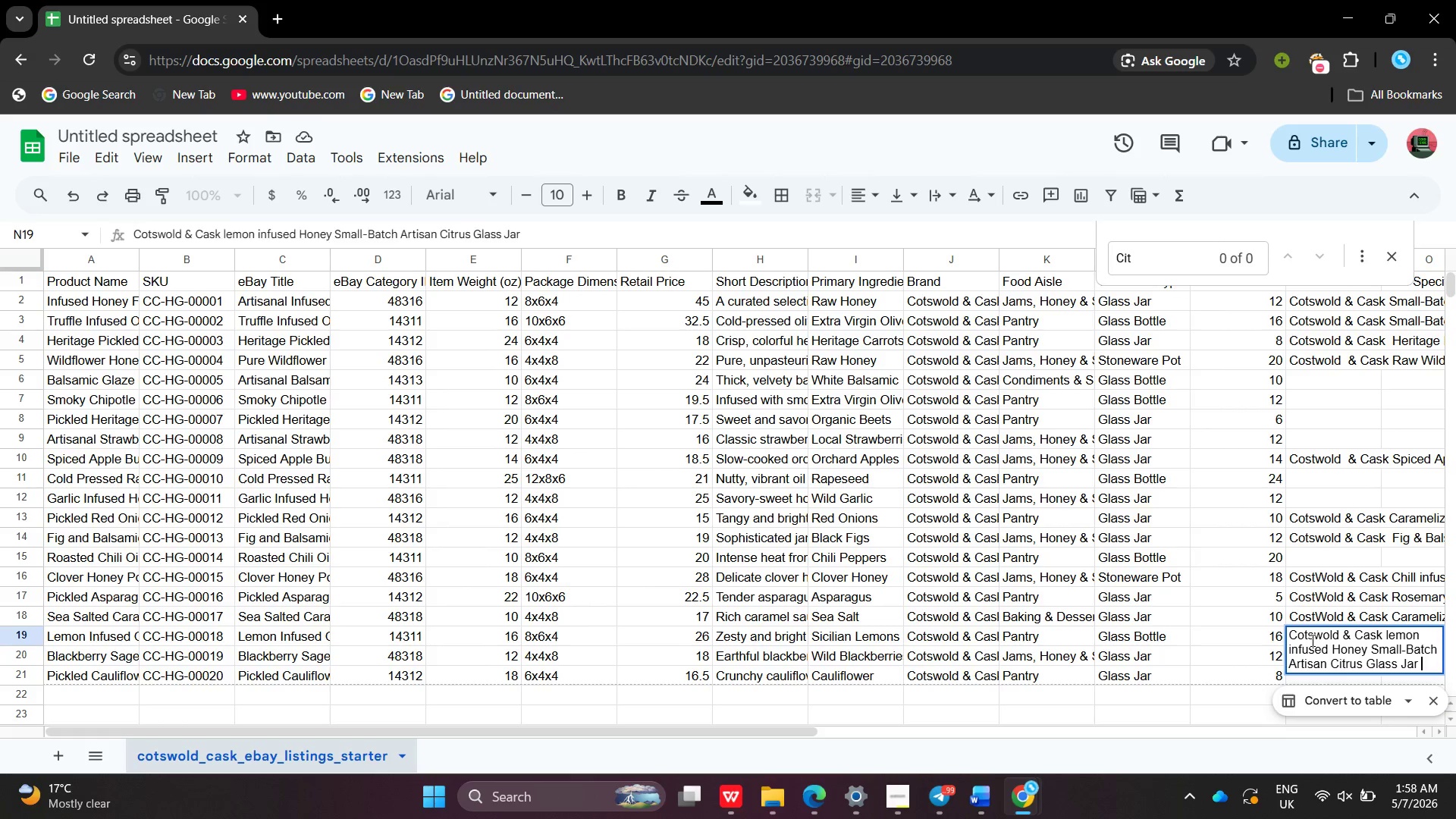 
key(Control+V)
 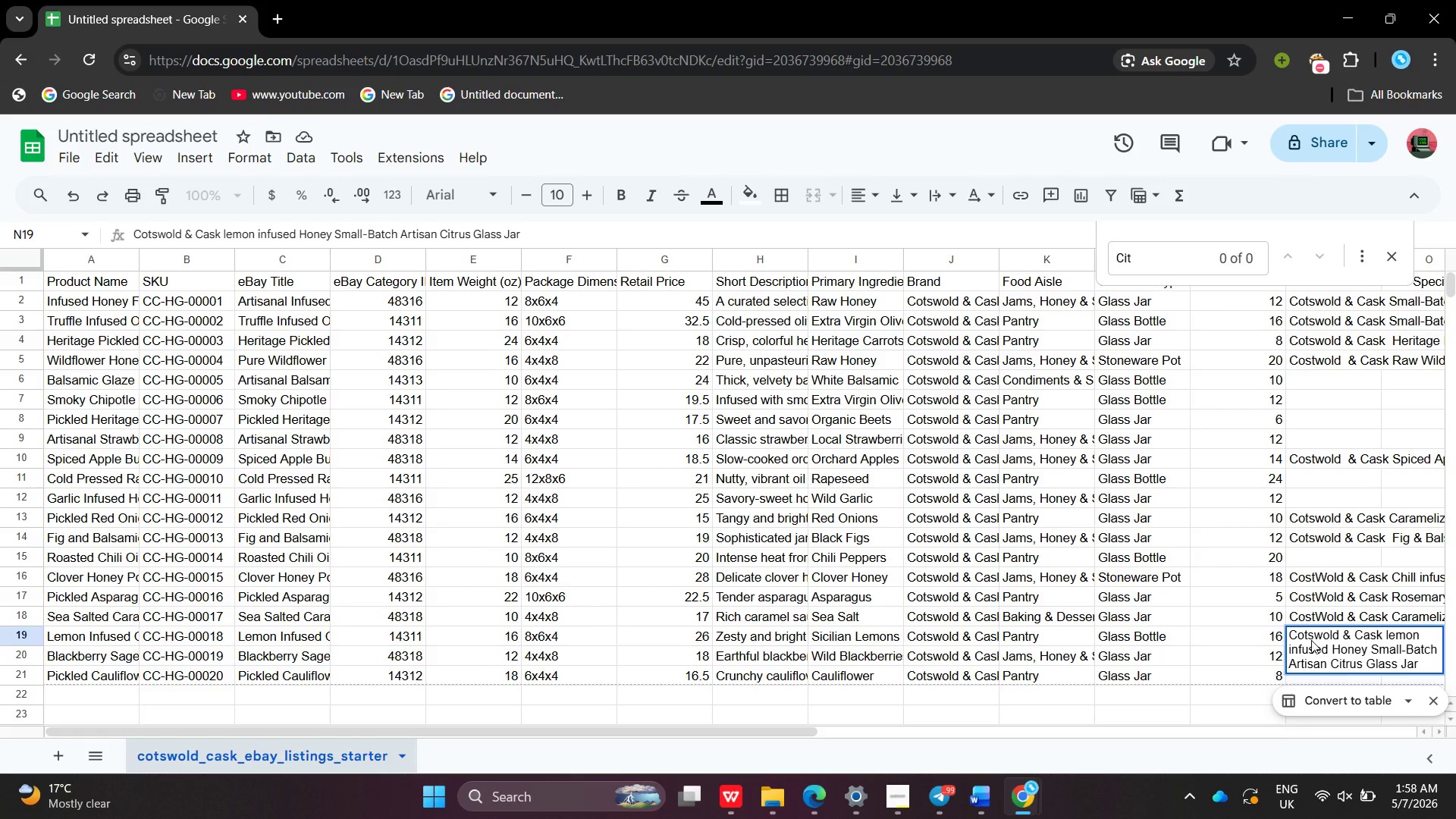 
key(Enter)
 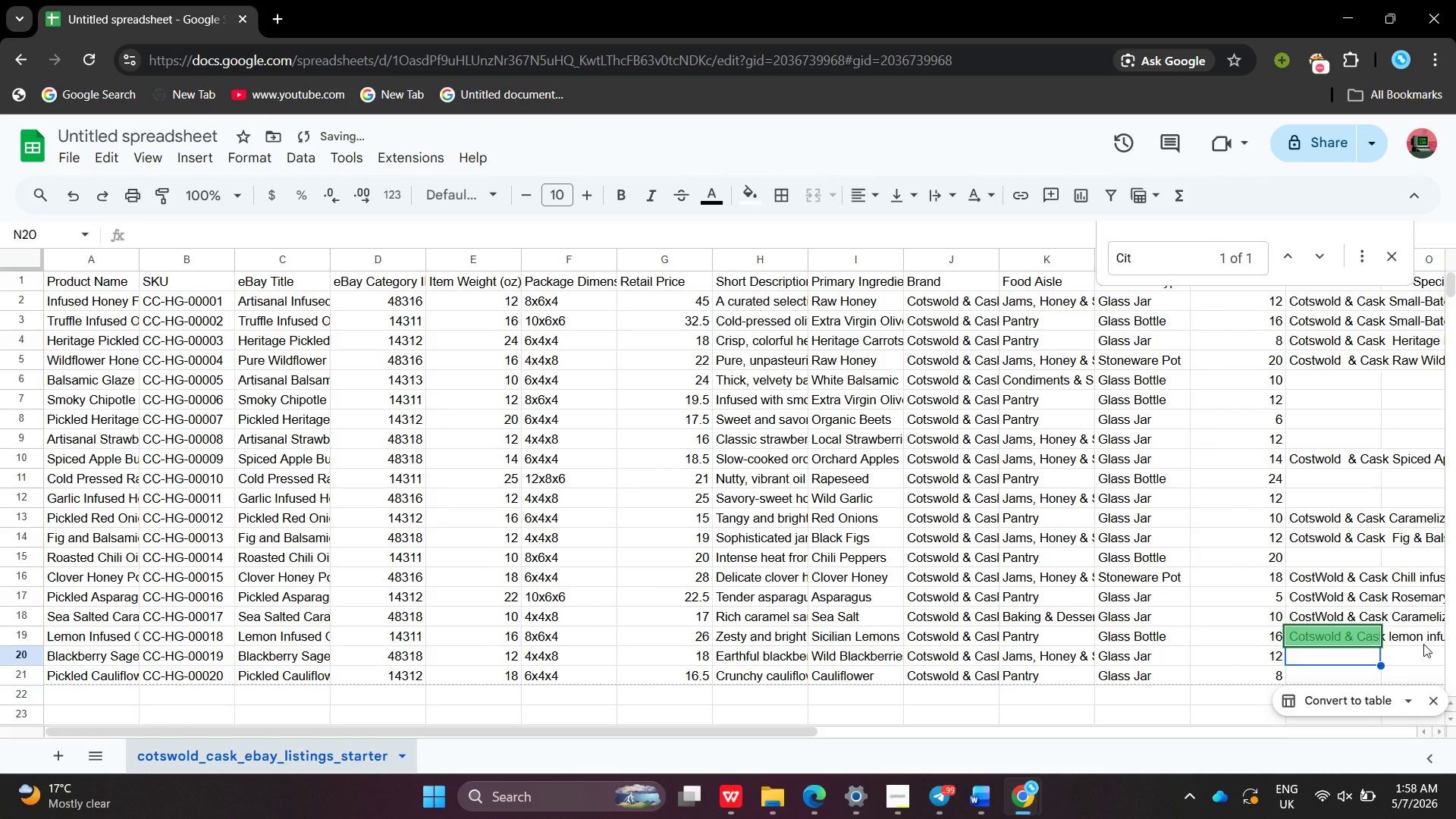 
left_click([1423, 644])
 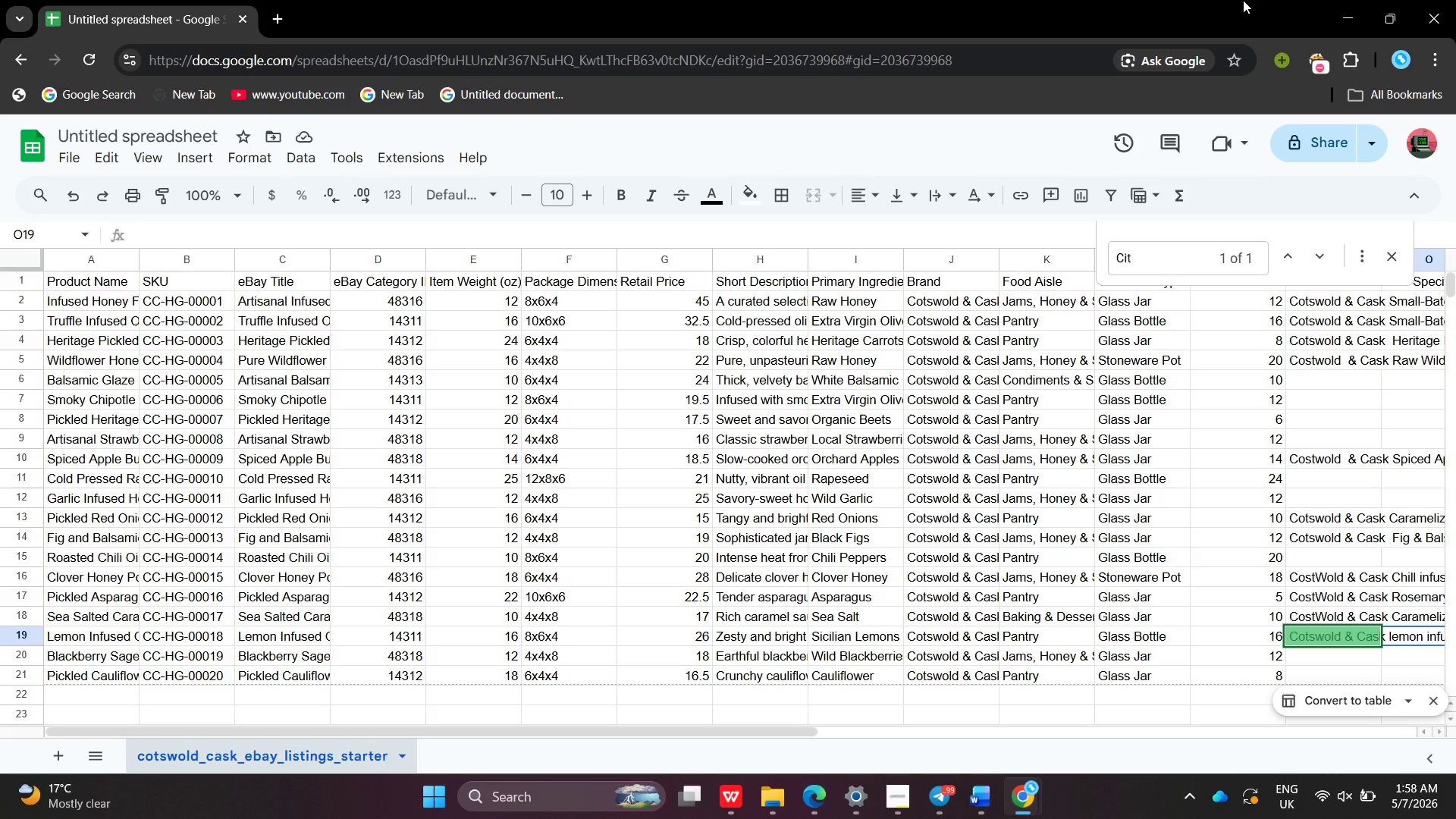 
left_click([1352, 16])
 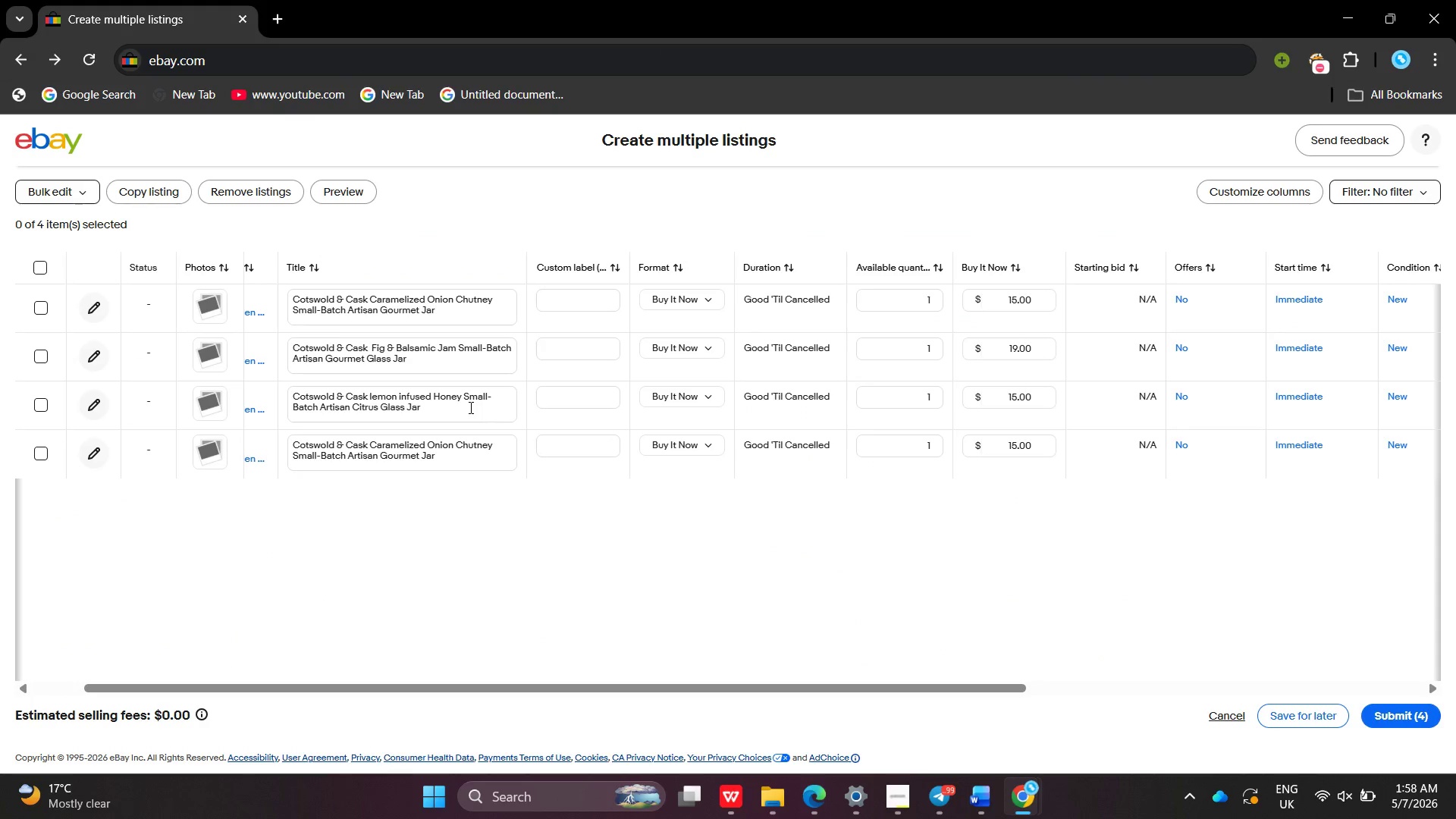 
left_click([469, 407])
 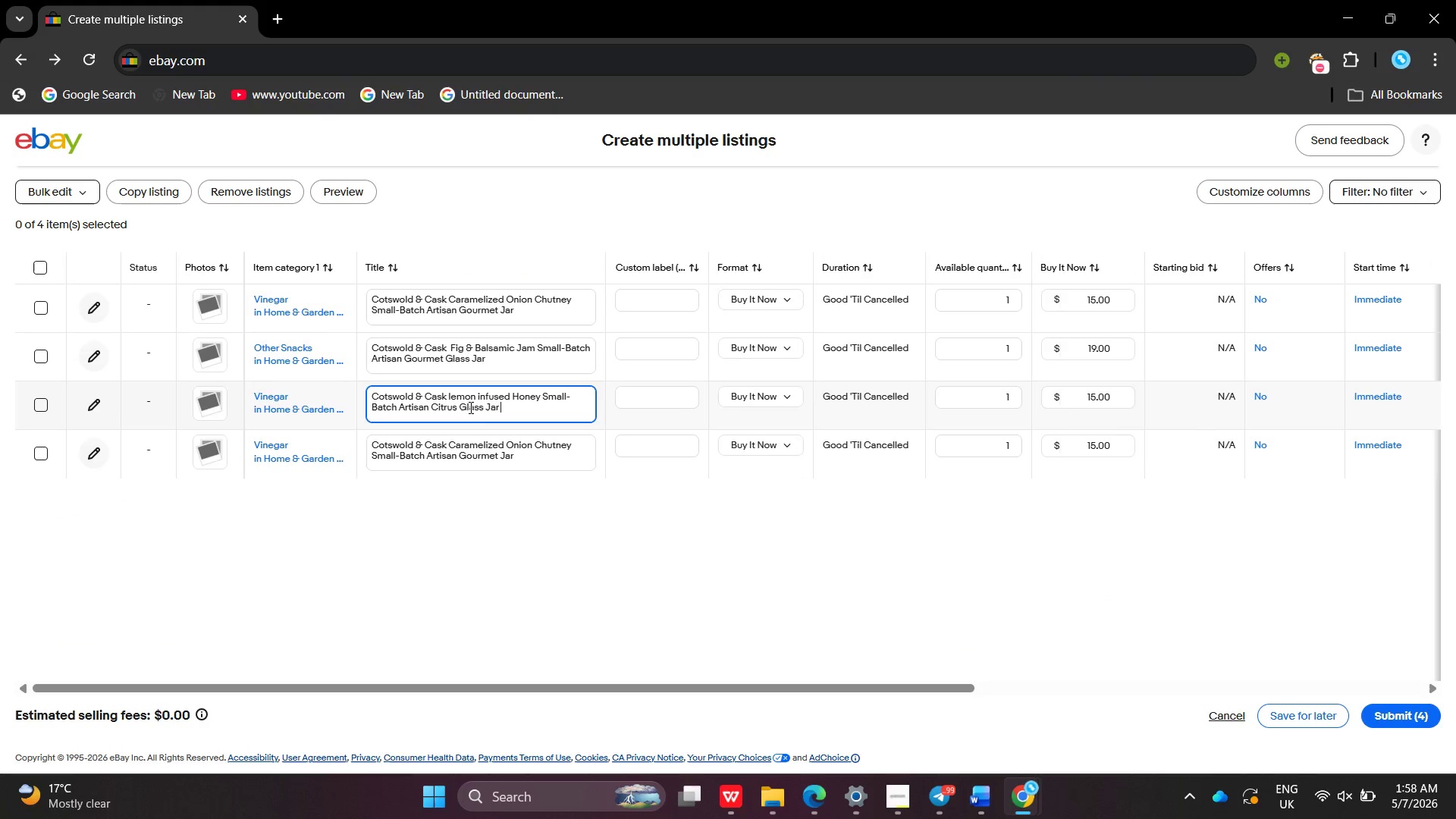 
wait(10.28)
 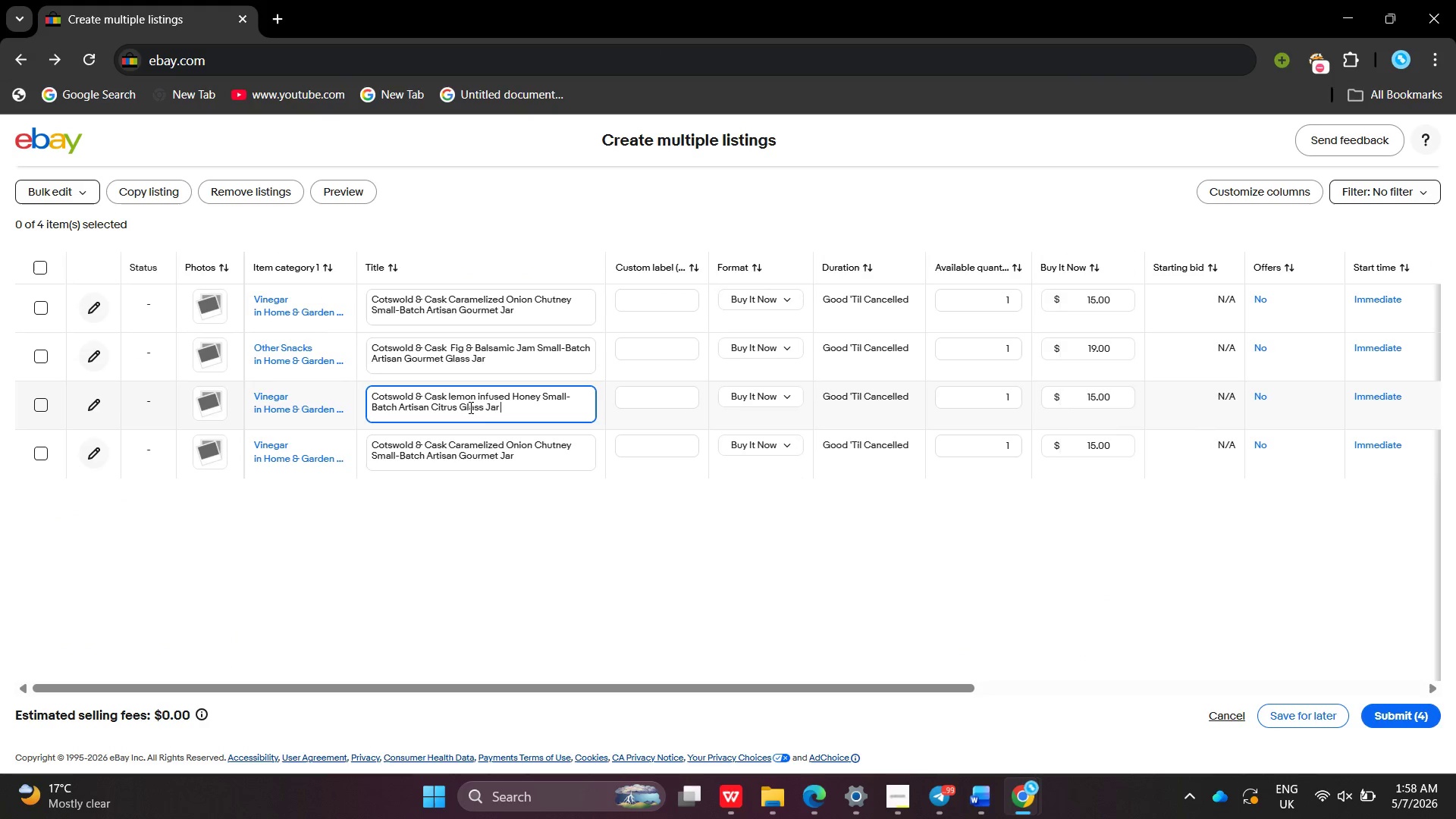 
left_click([282, 406])
 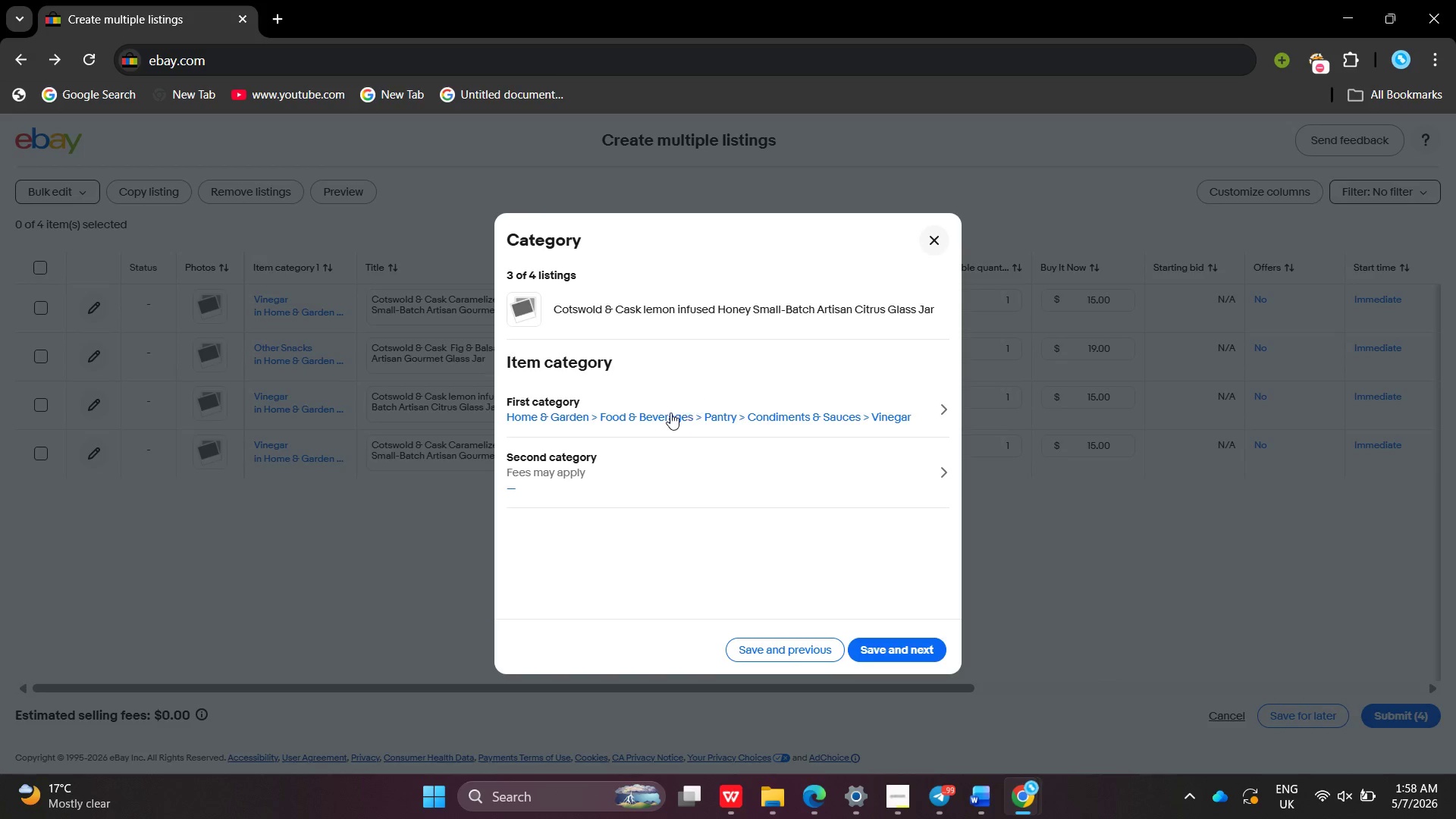 
left_click([667, 415])
 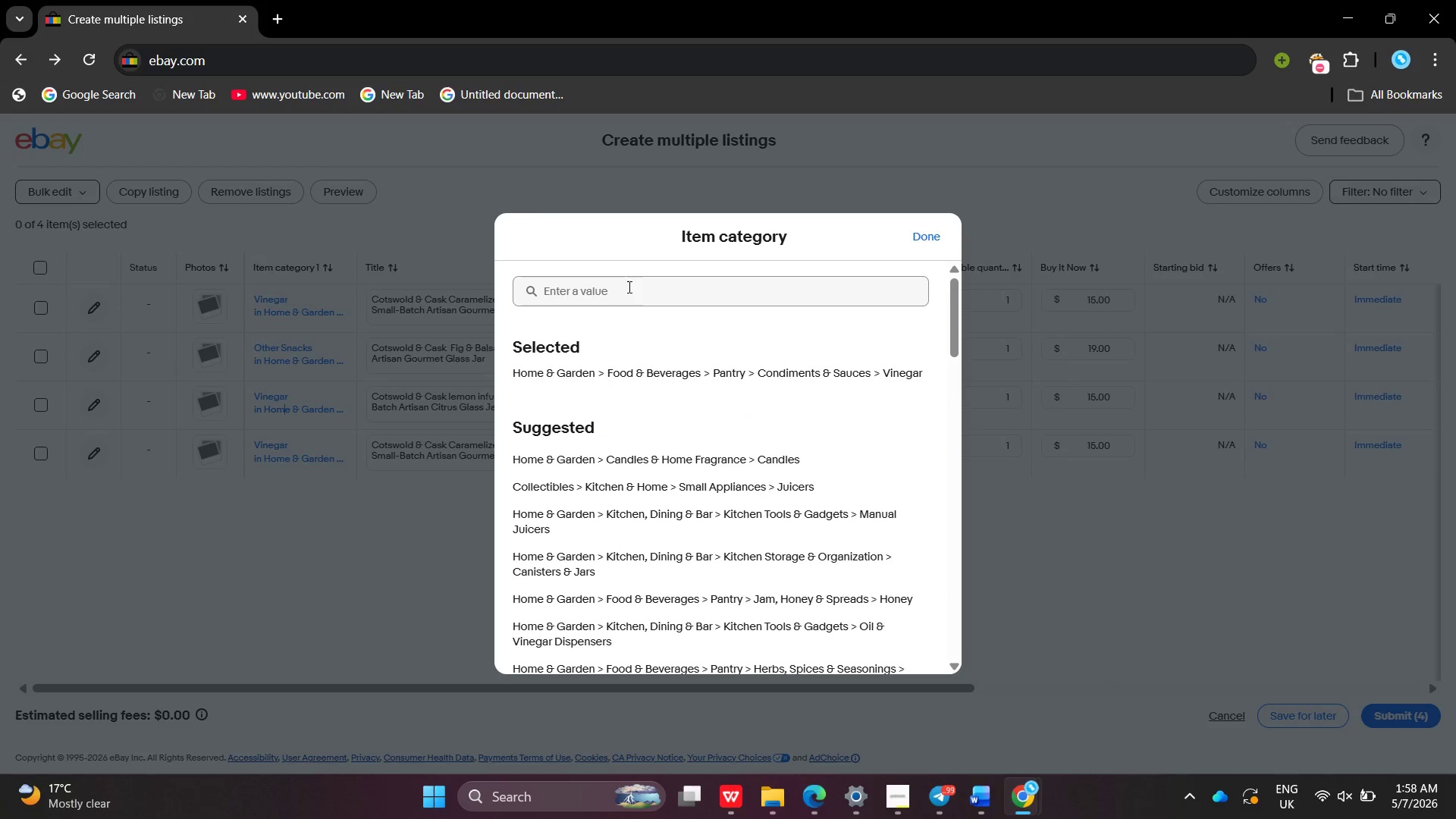 
left_click([628, 287])
 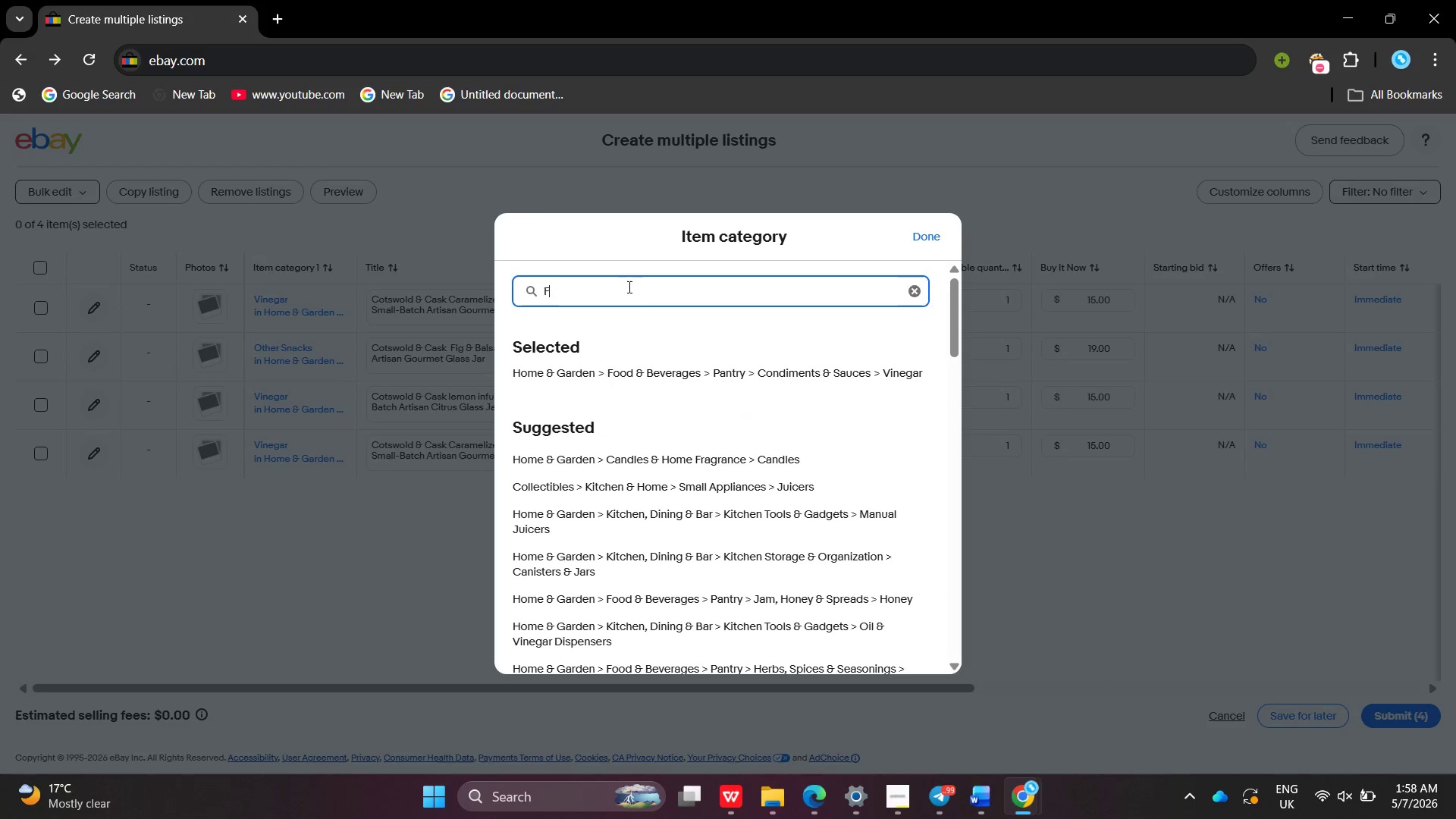 
type(Food & Beverages >Honey)
 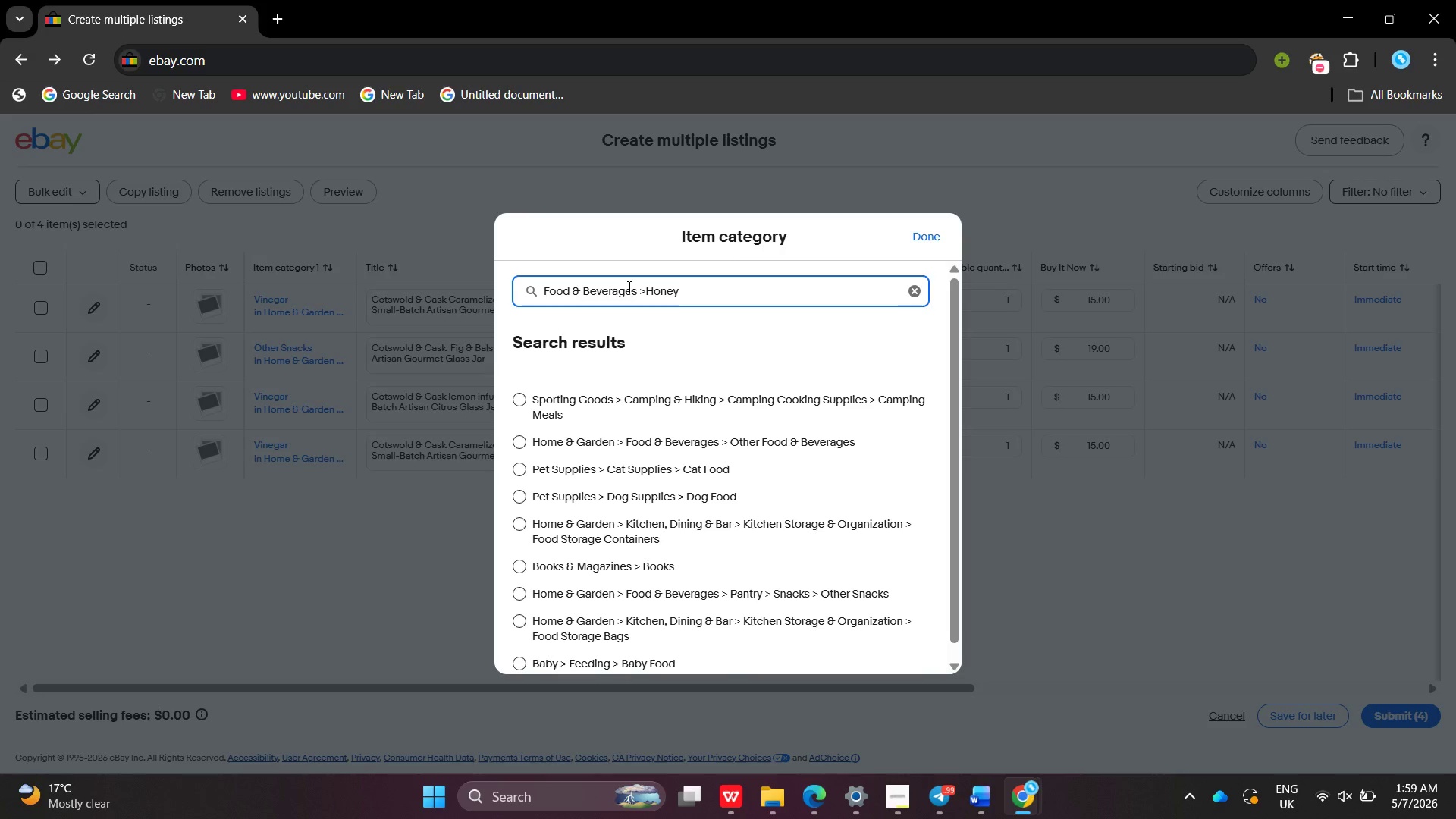 
wait(13.89)
 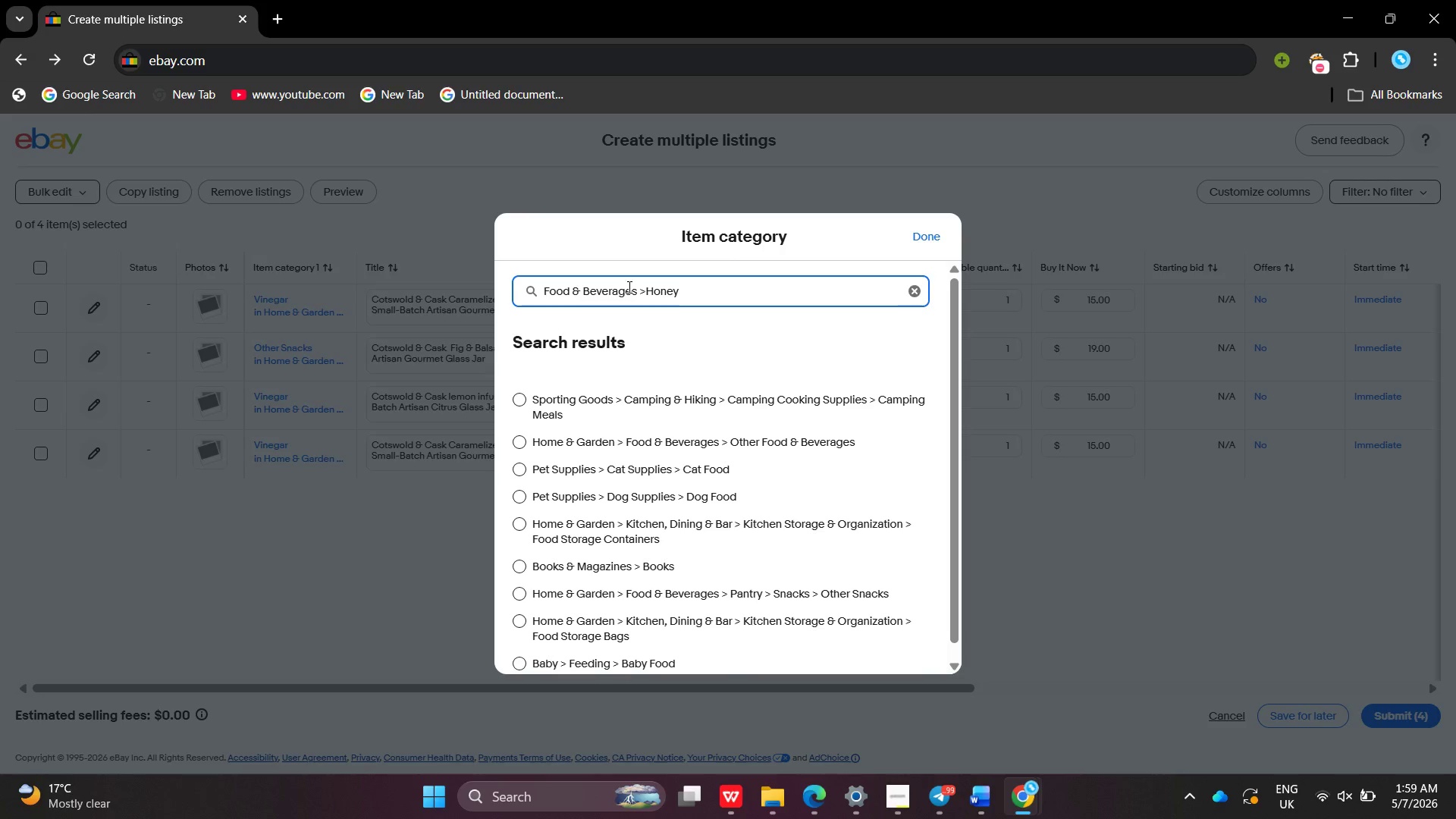 
left_click_drag(start_coordinate=[709, 287], to_coordinate=[431, 239])
 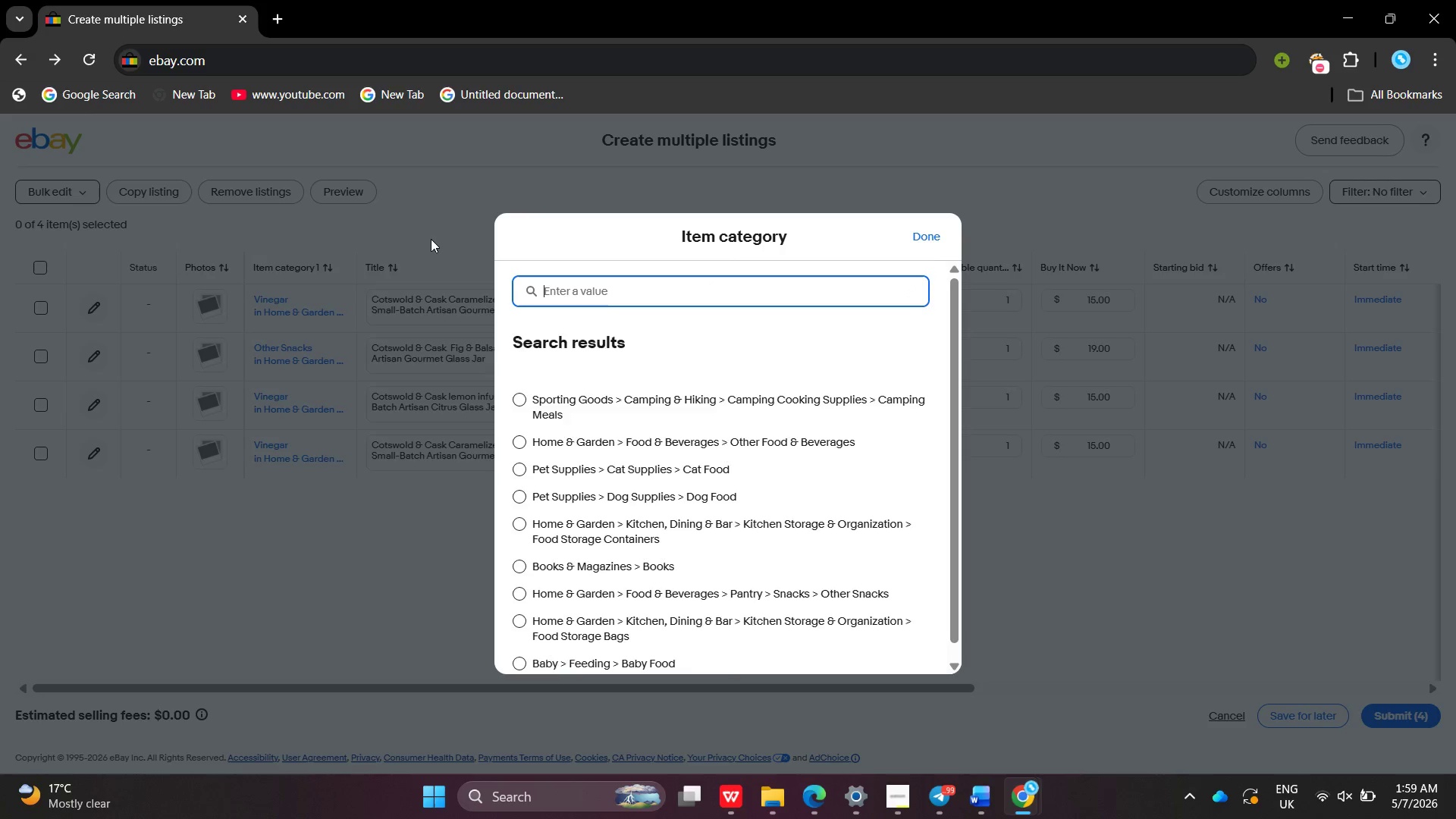 
key(Backspace)
type(Honey)
 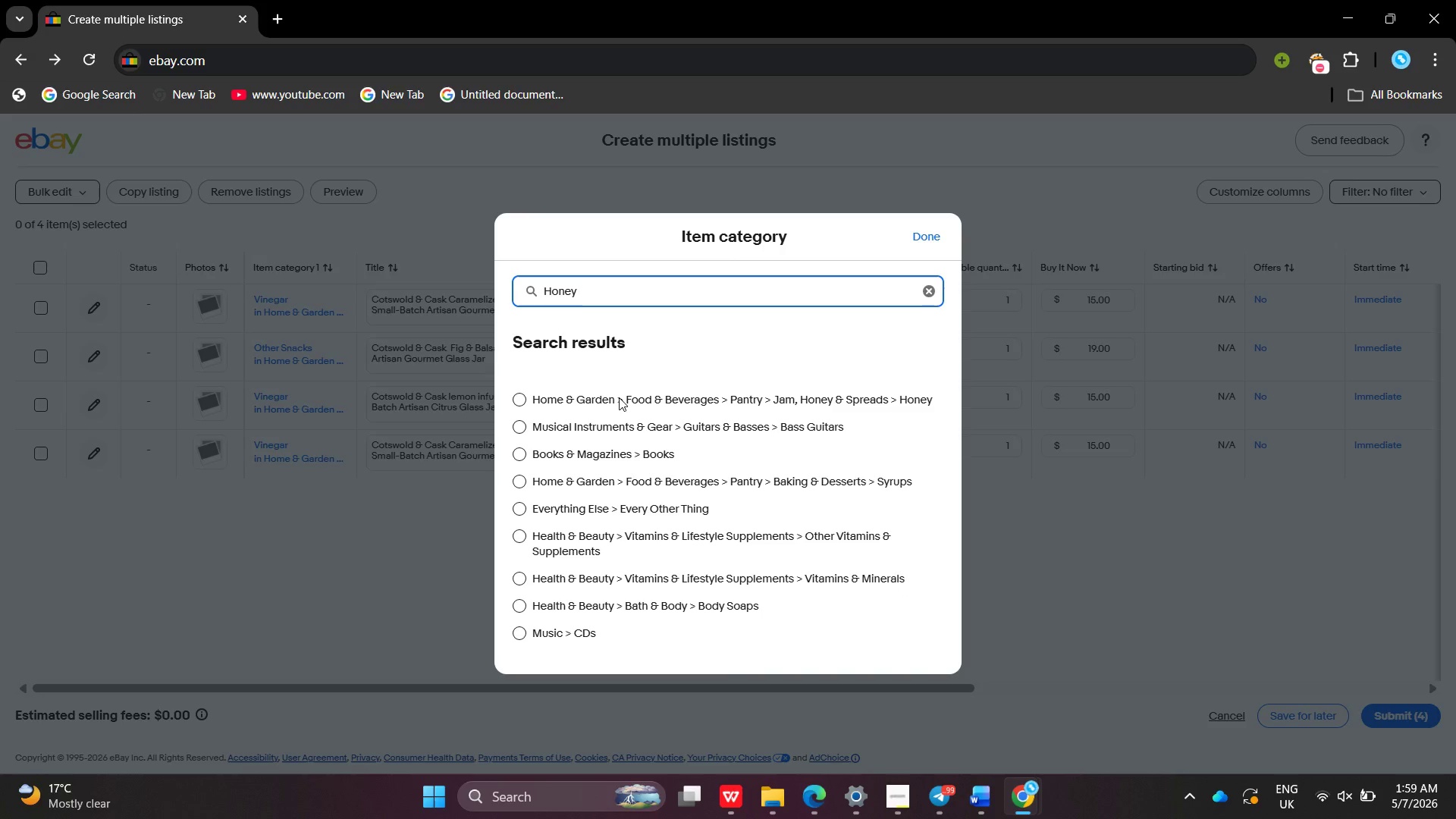 
wait(26.44)
 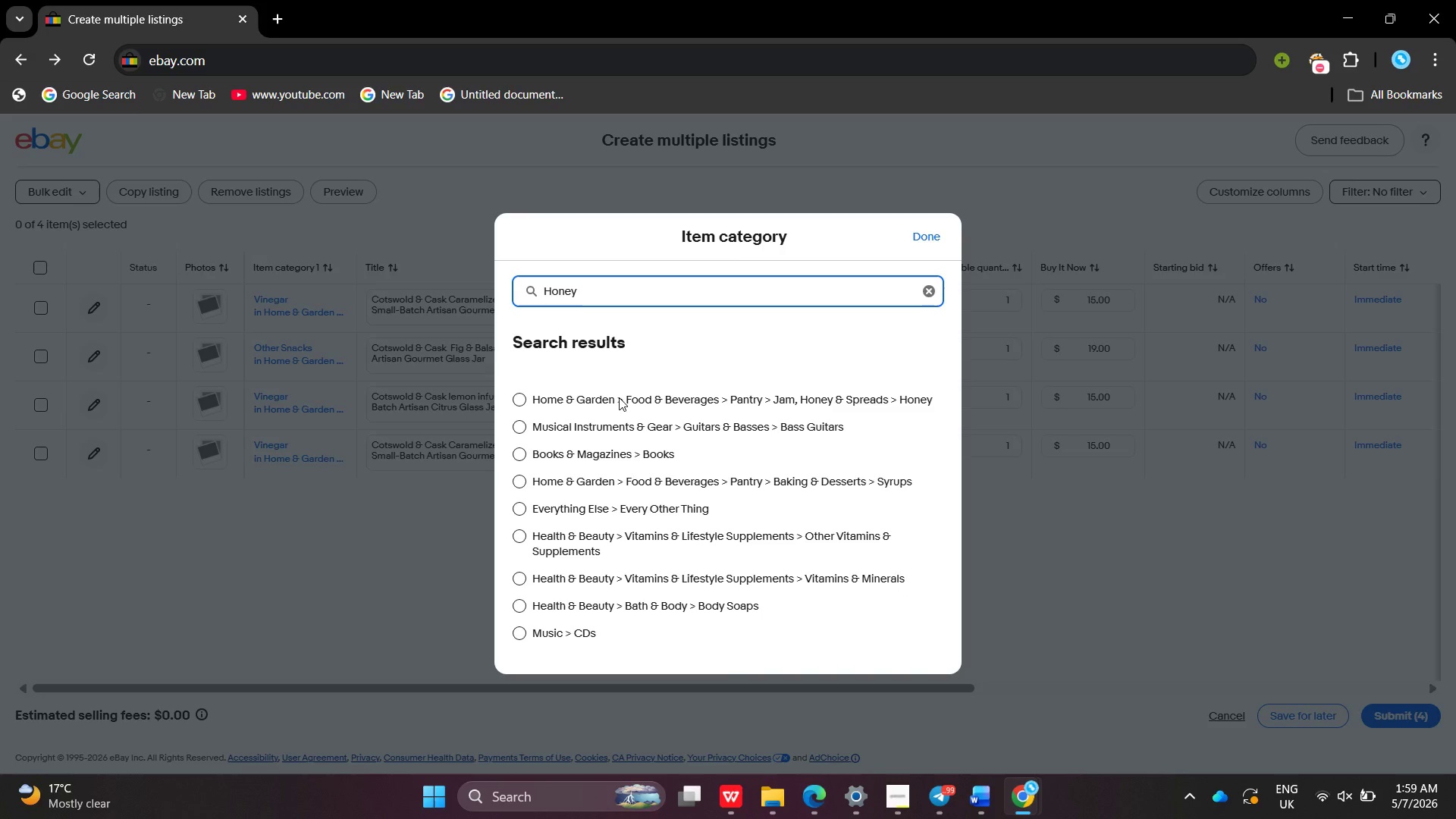 
left_click([678, 394])
 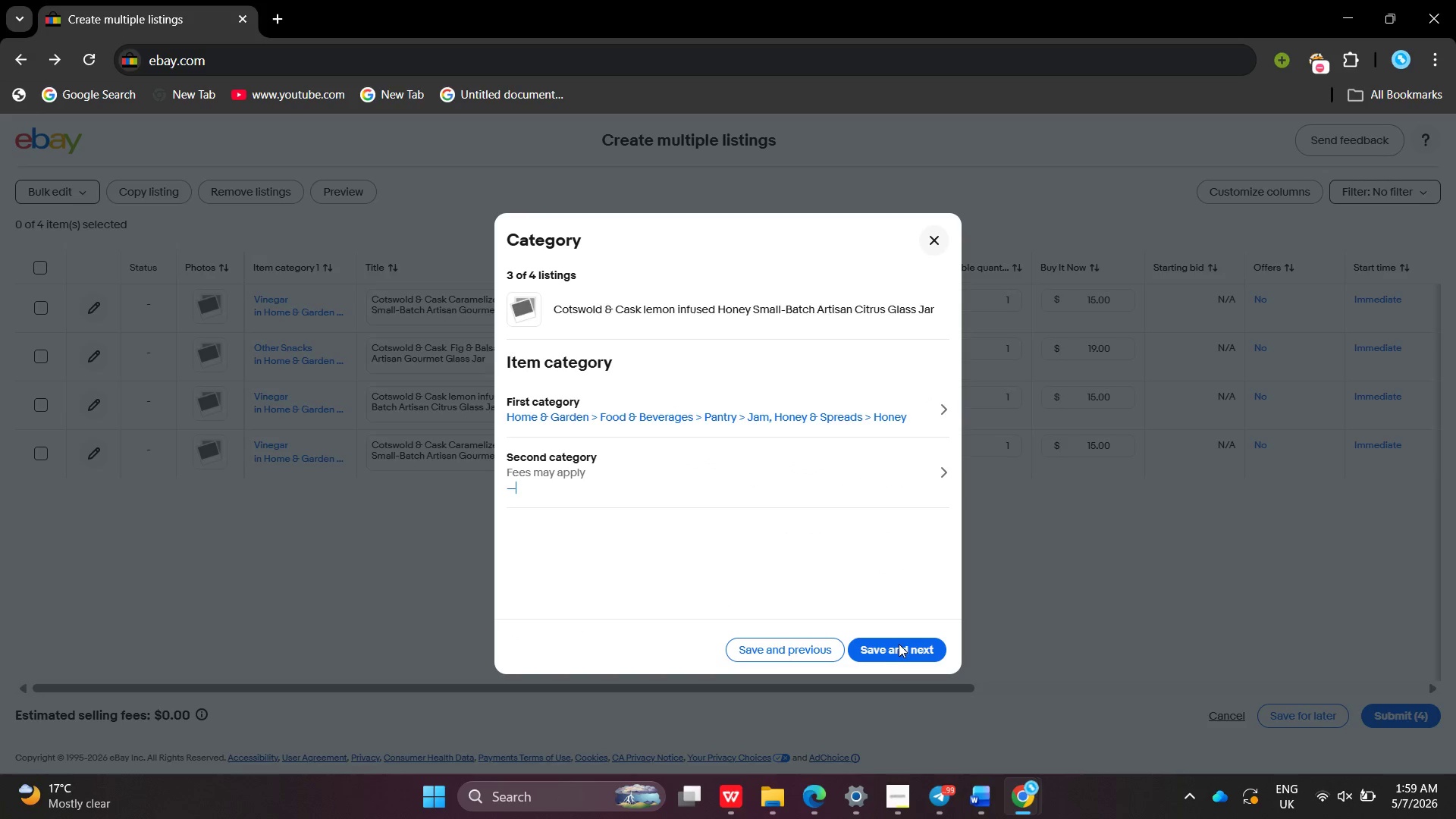 
left_click([899, 644])
 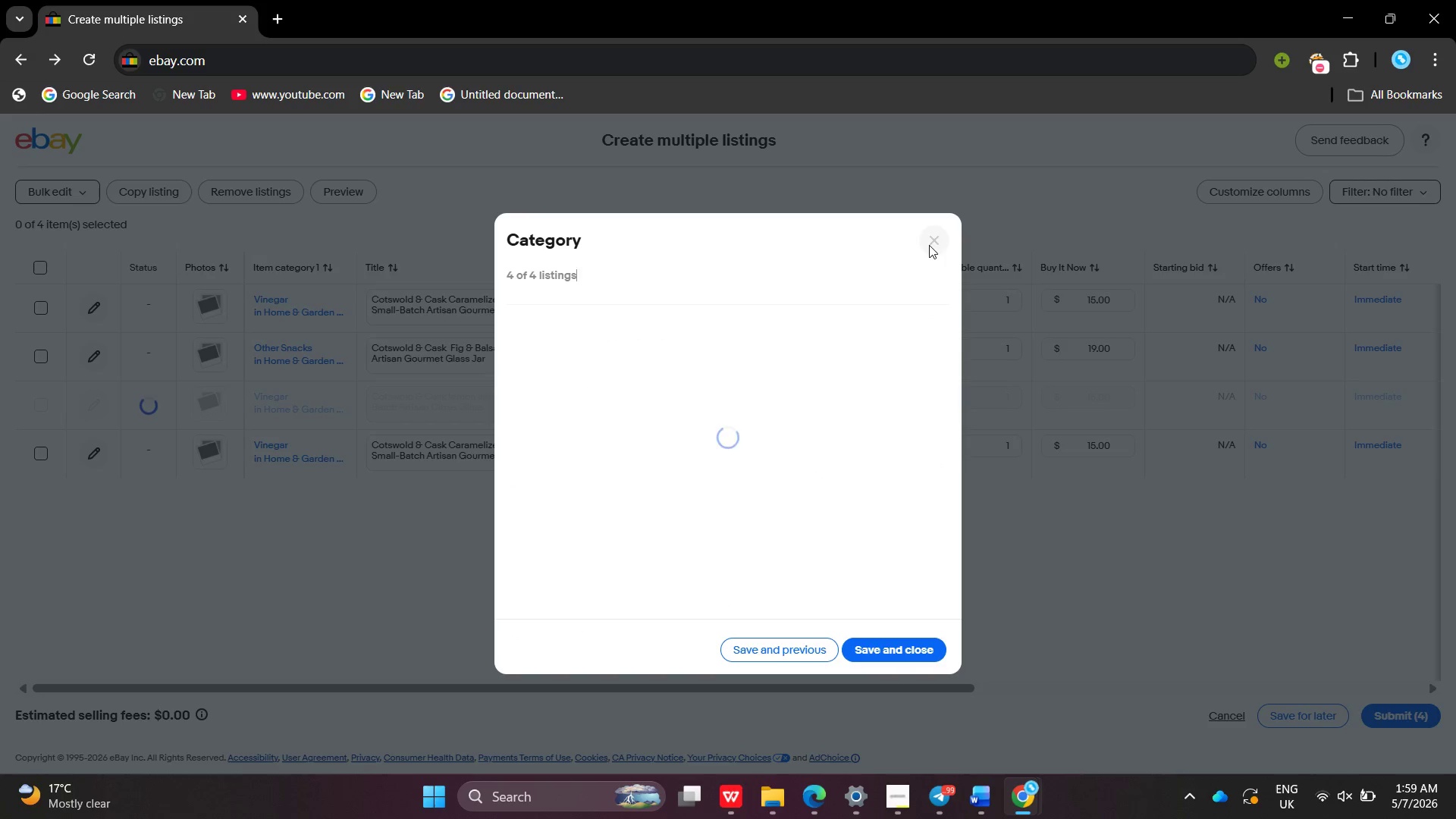 
left_click([929, 245])
 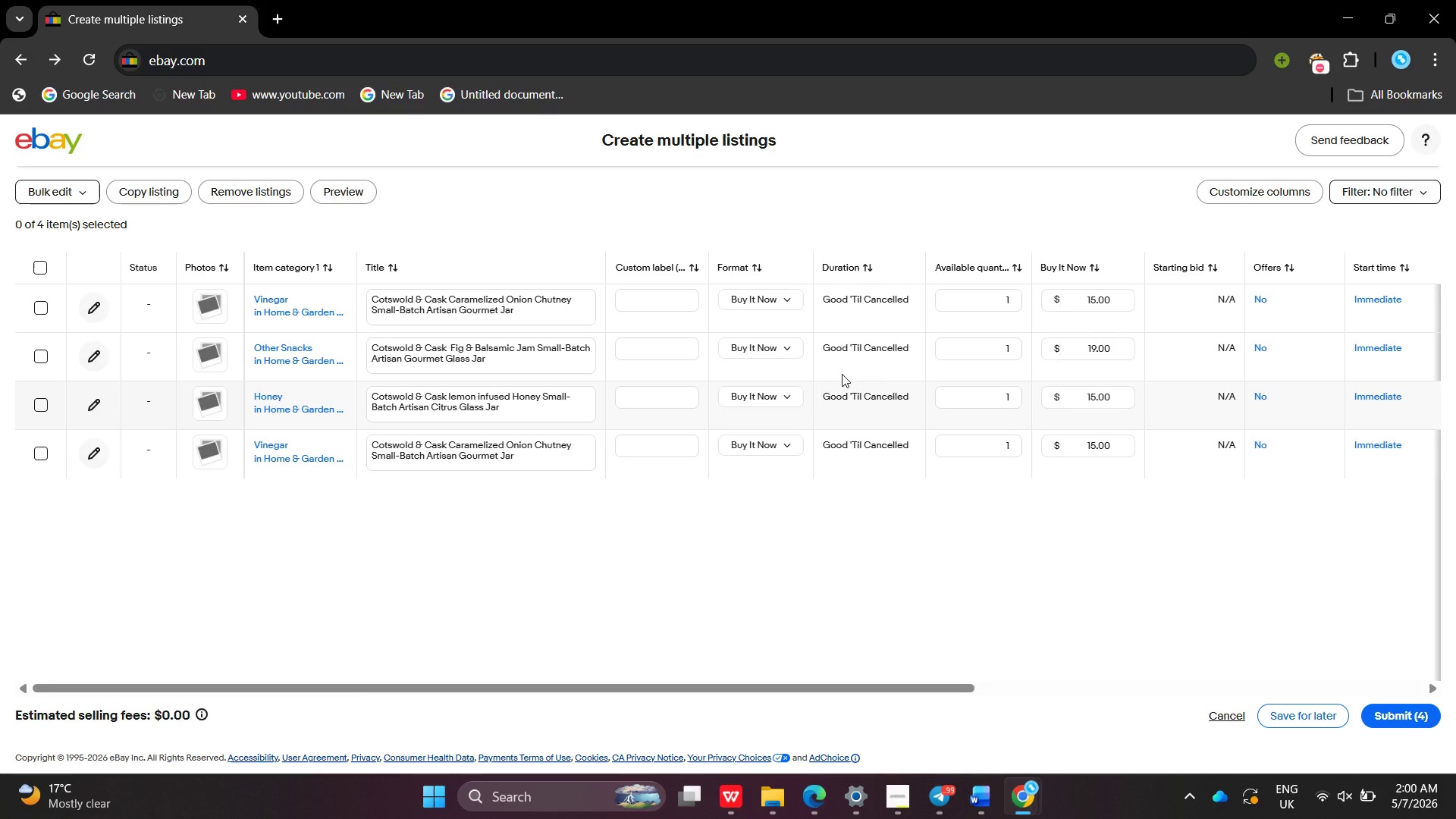 
wait(44.3)
 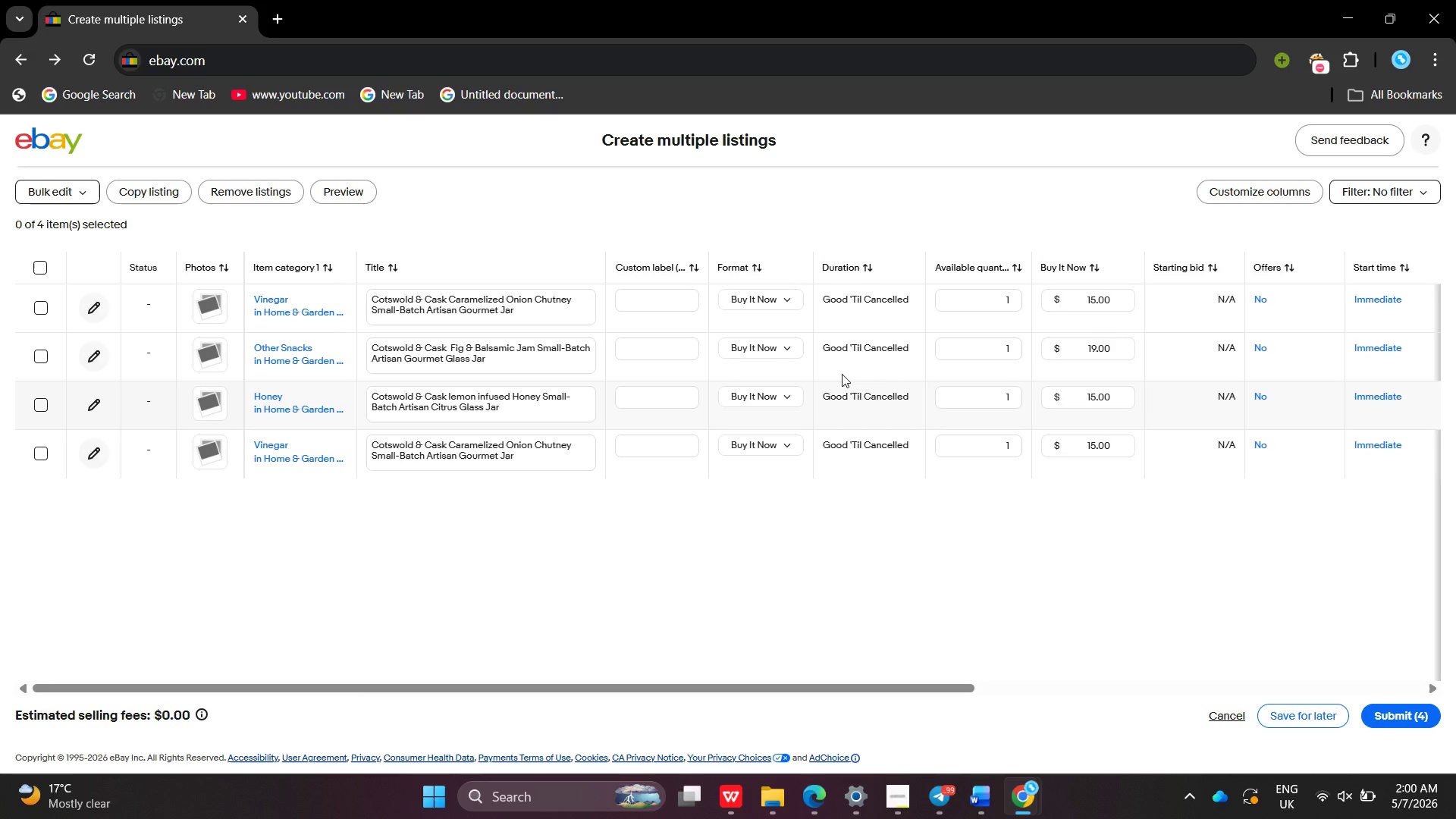 
left_click([552, 416])
 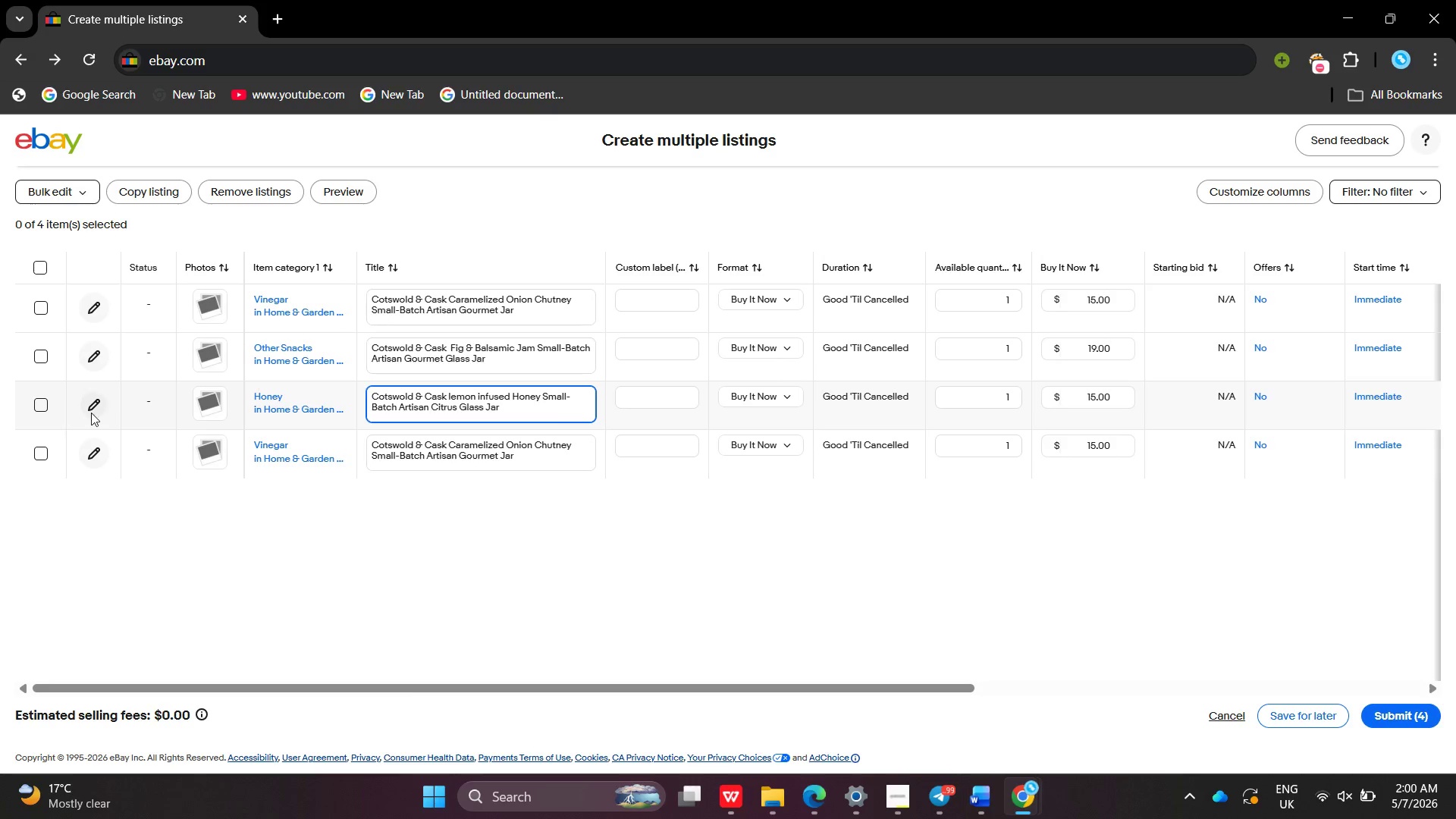 
left_click([91, 413])
 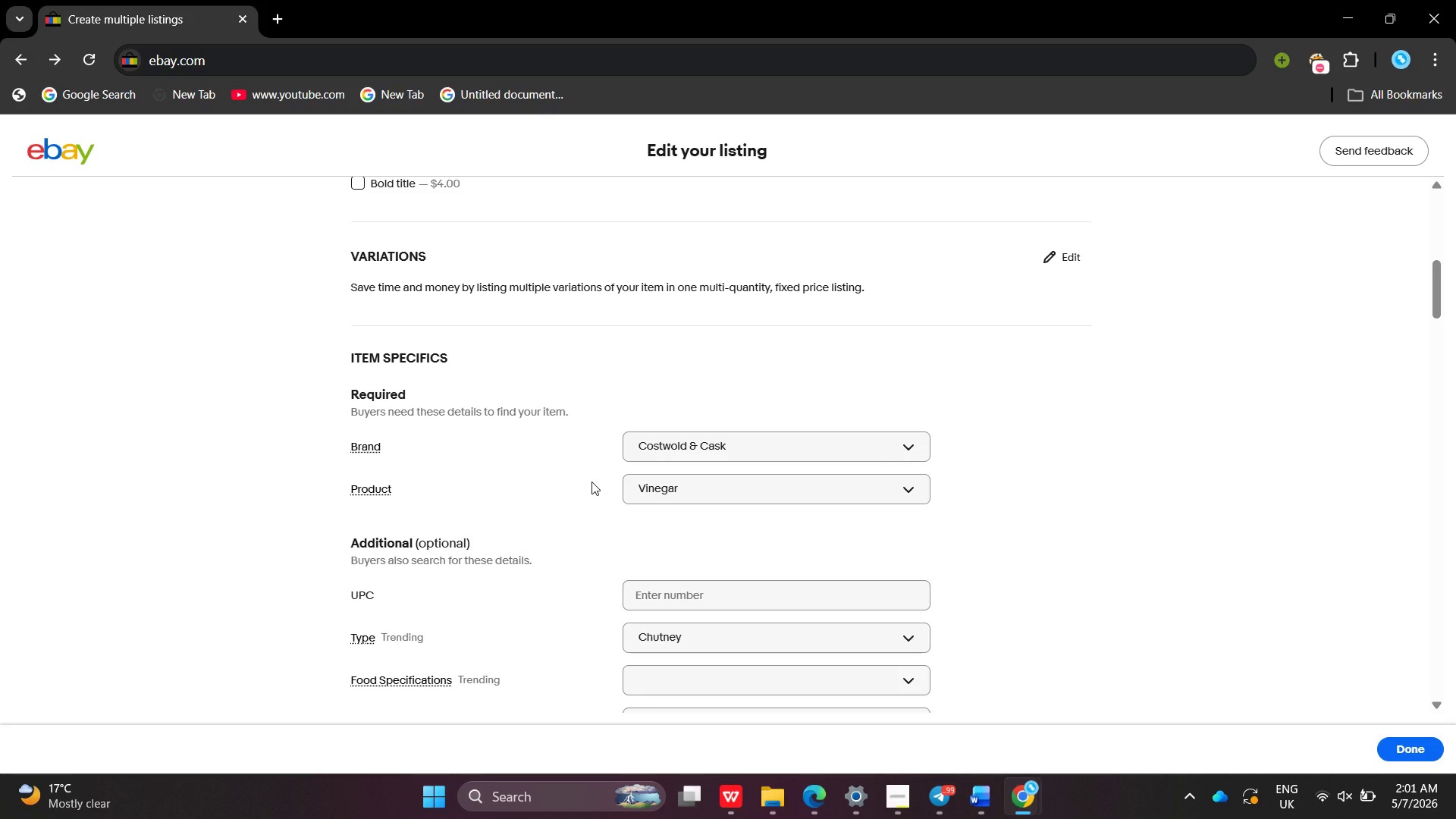 
wait(43.31)
 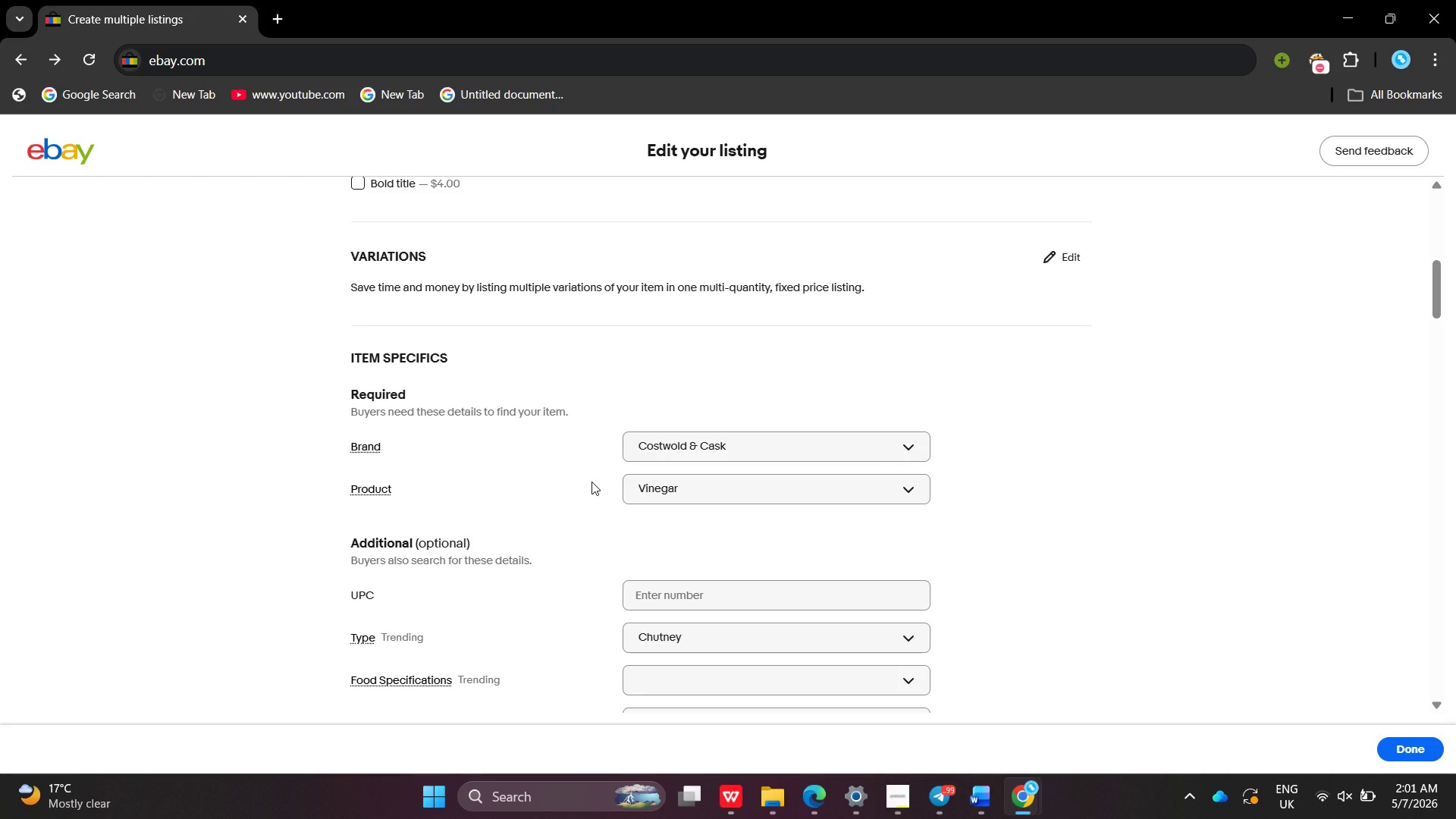 
left_click([687, 519])
 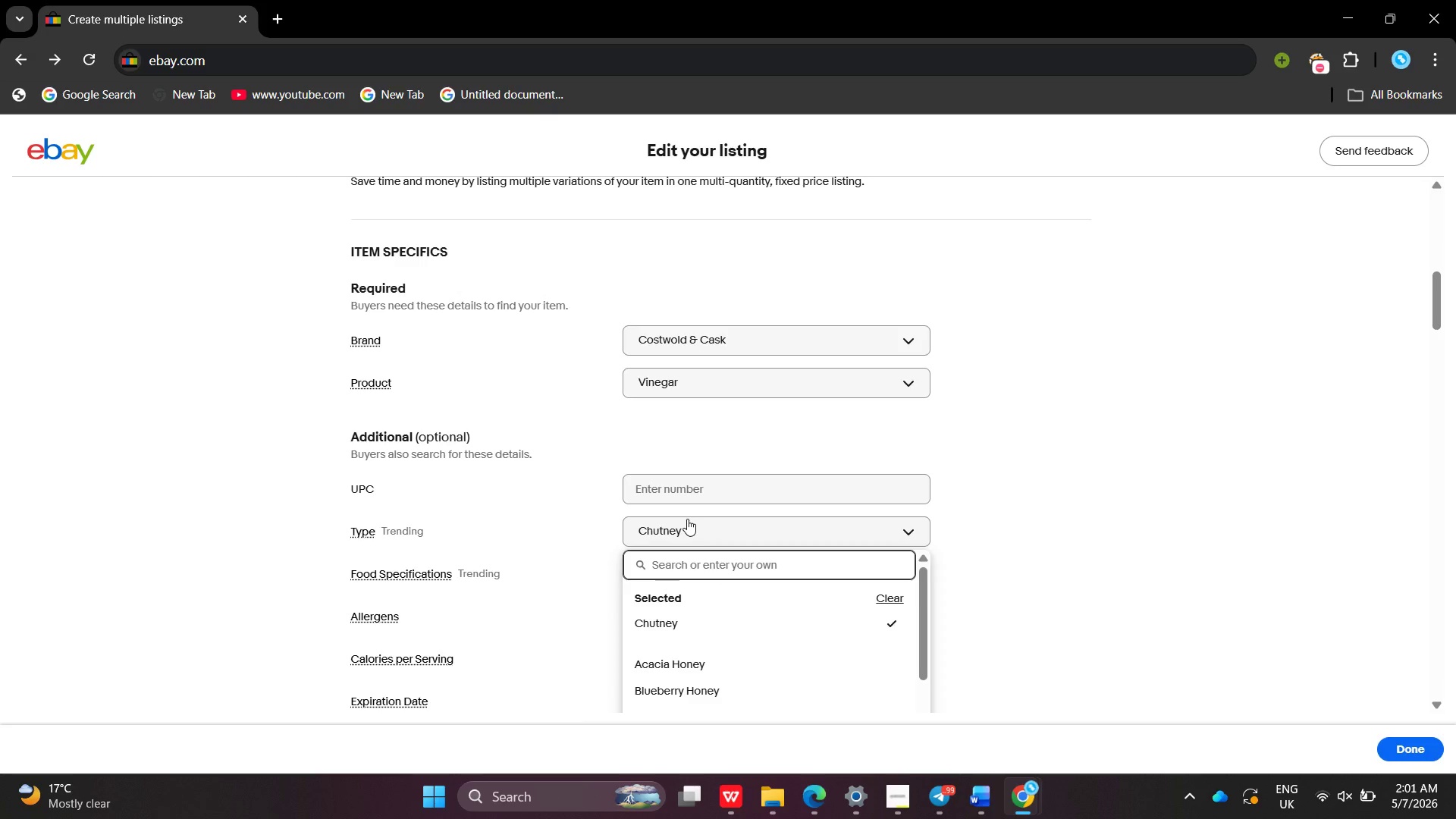 
type(Infused honey)
 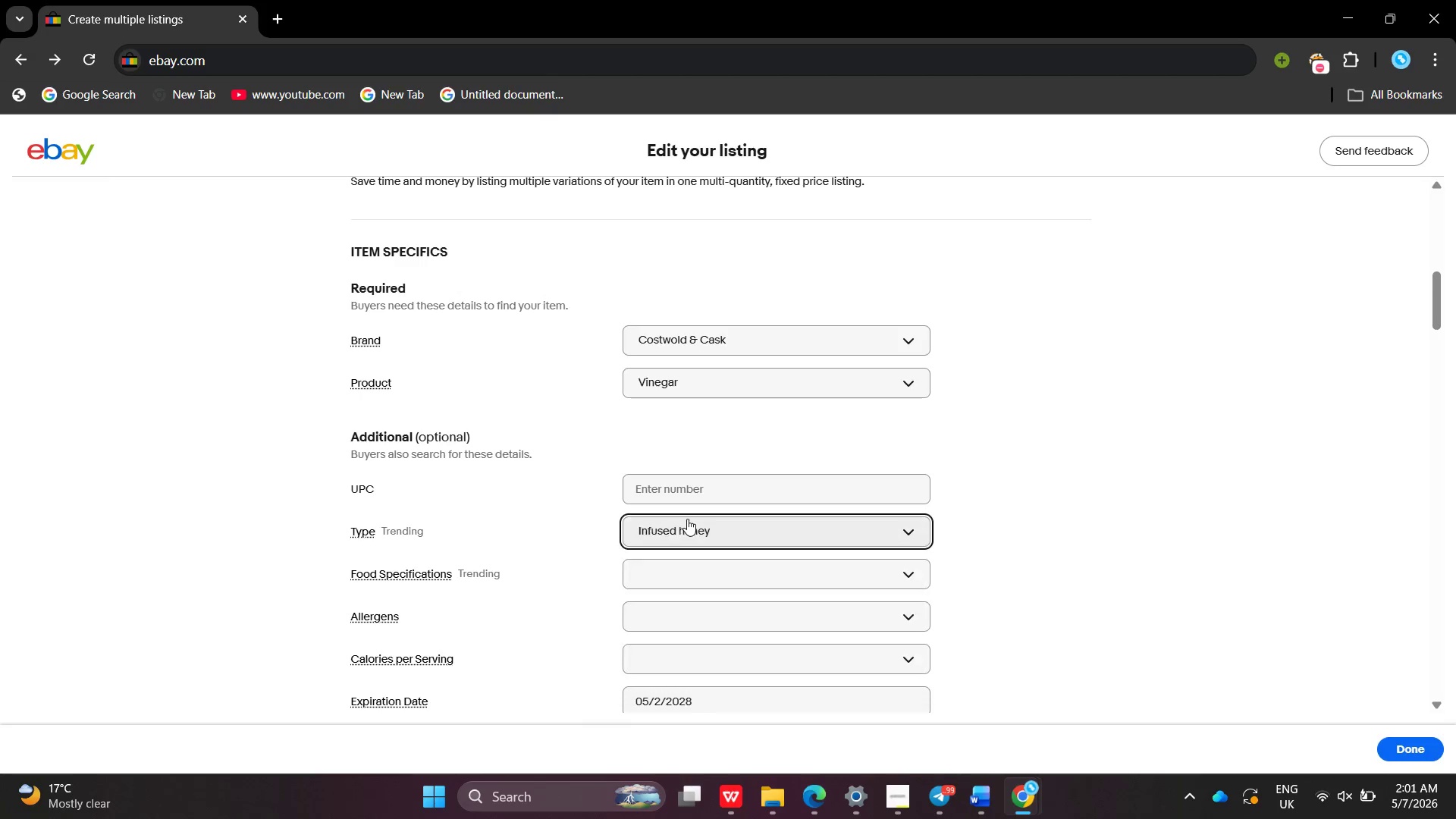 
key(Enter)
 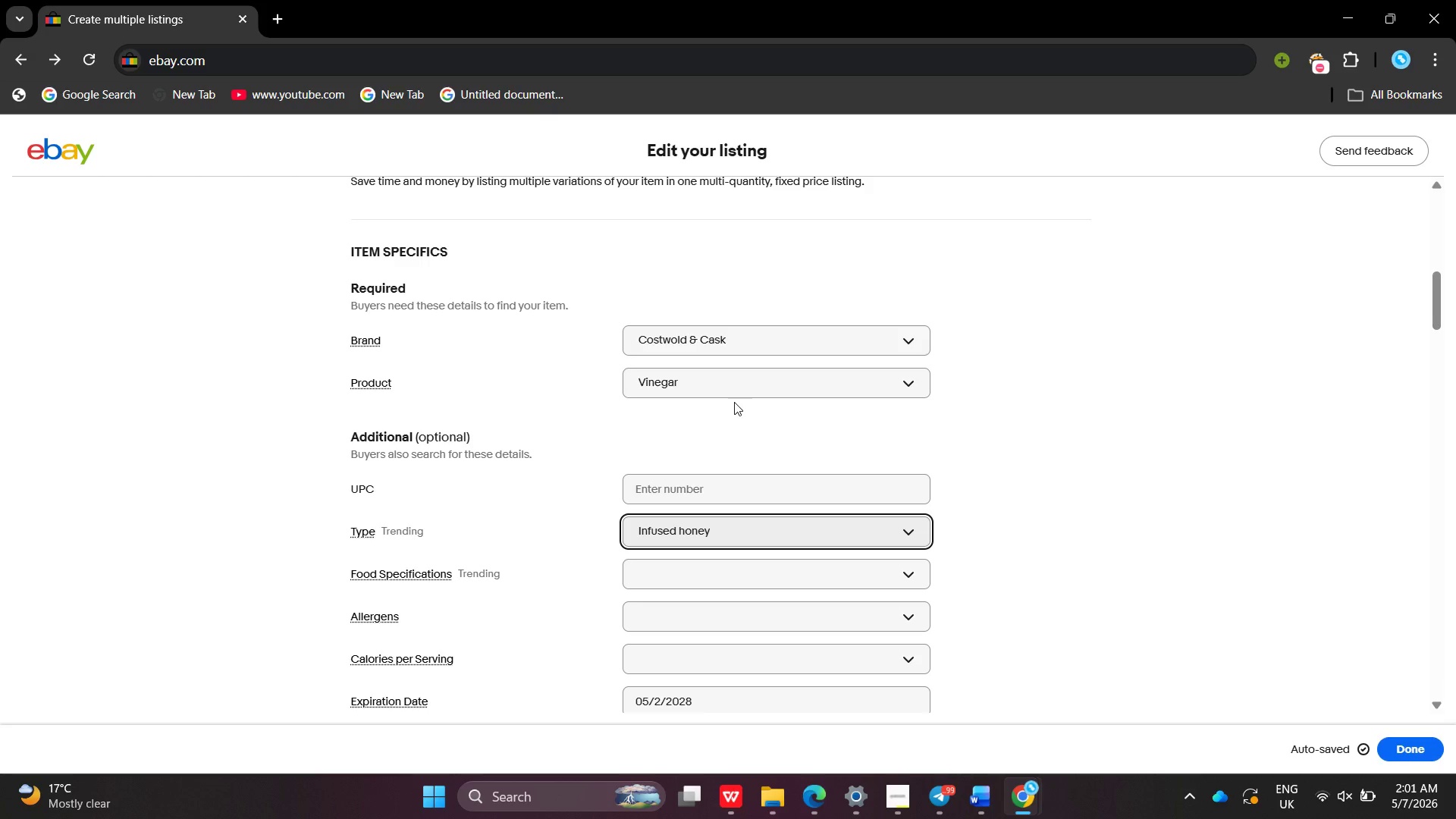 
wait(5.88)
 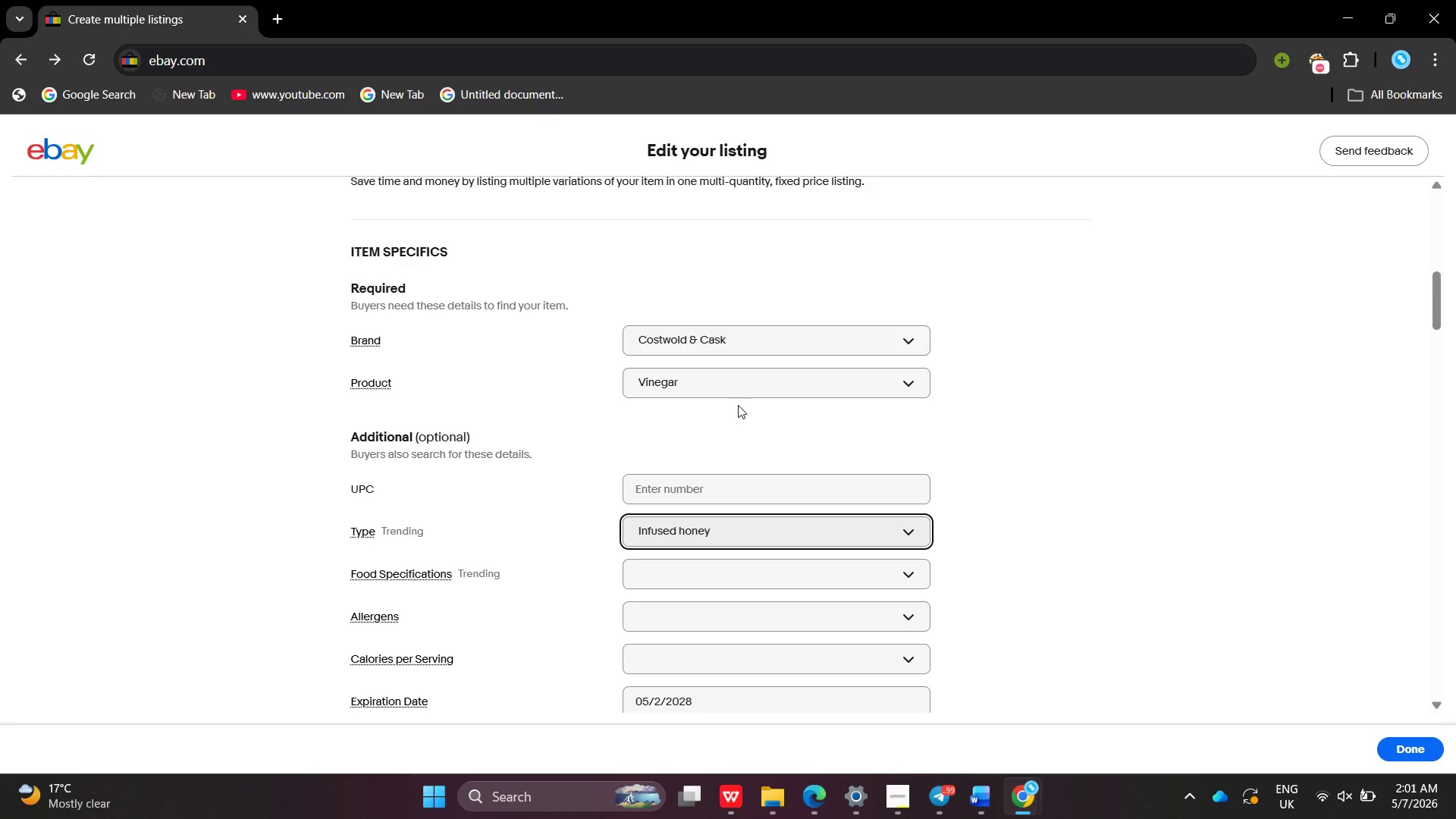 
left_click([744, 390])
 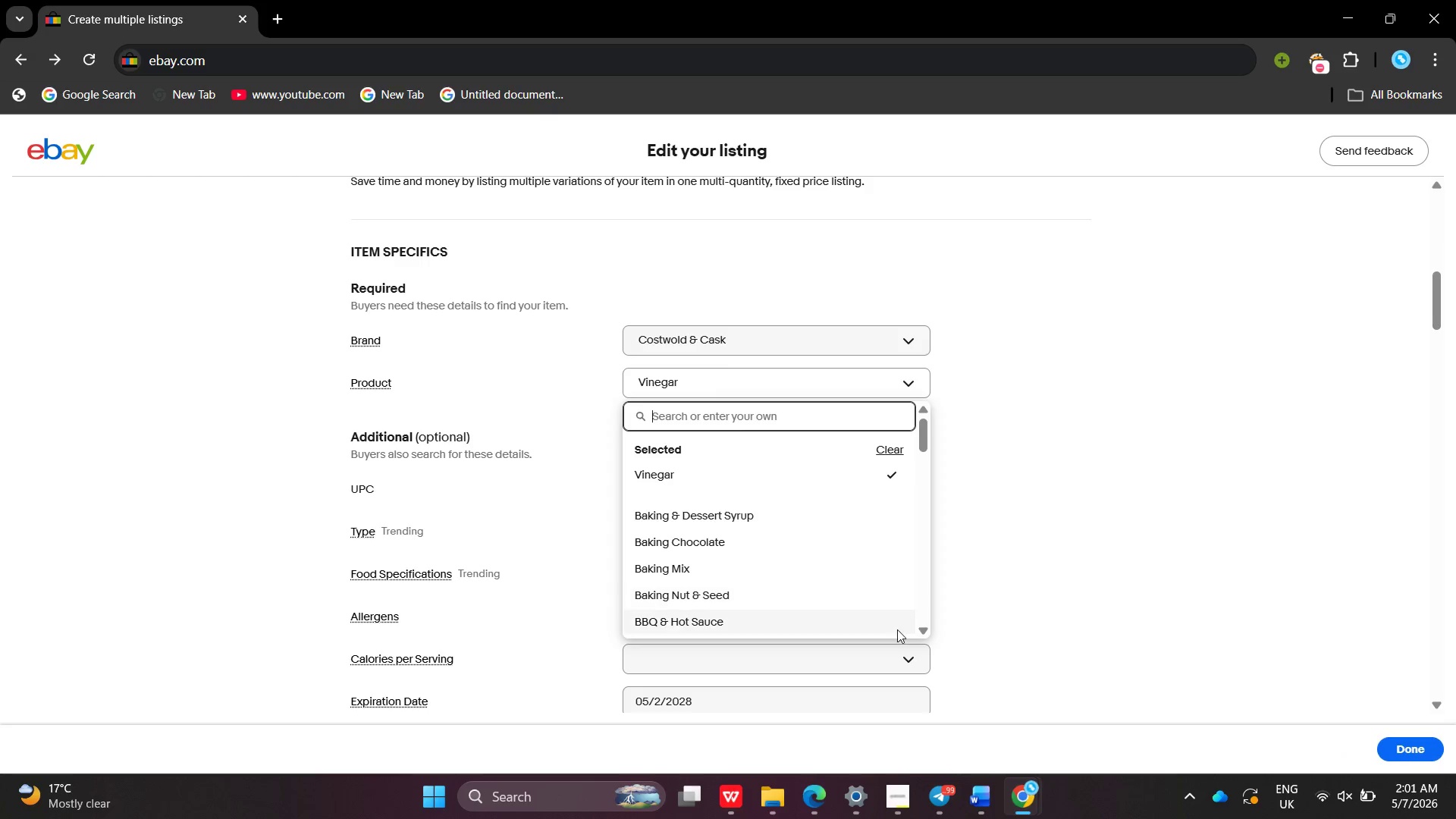 
left_click([1015, 791])
 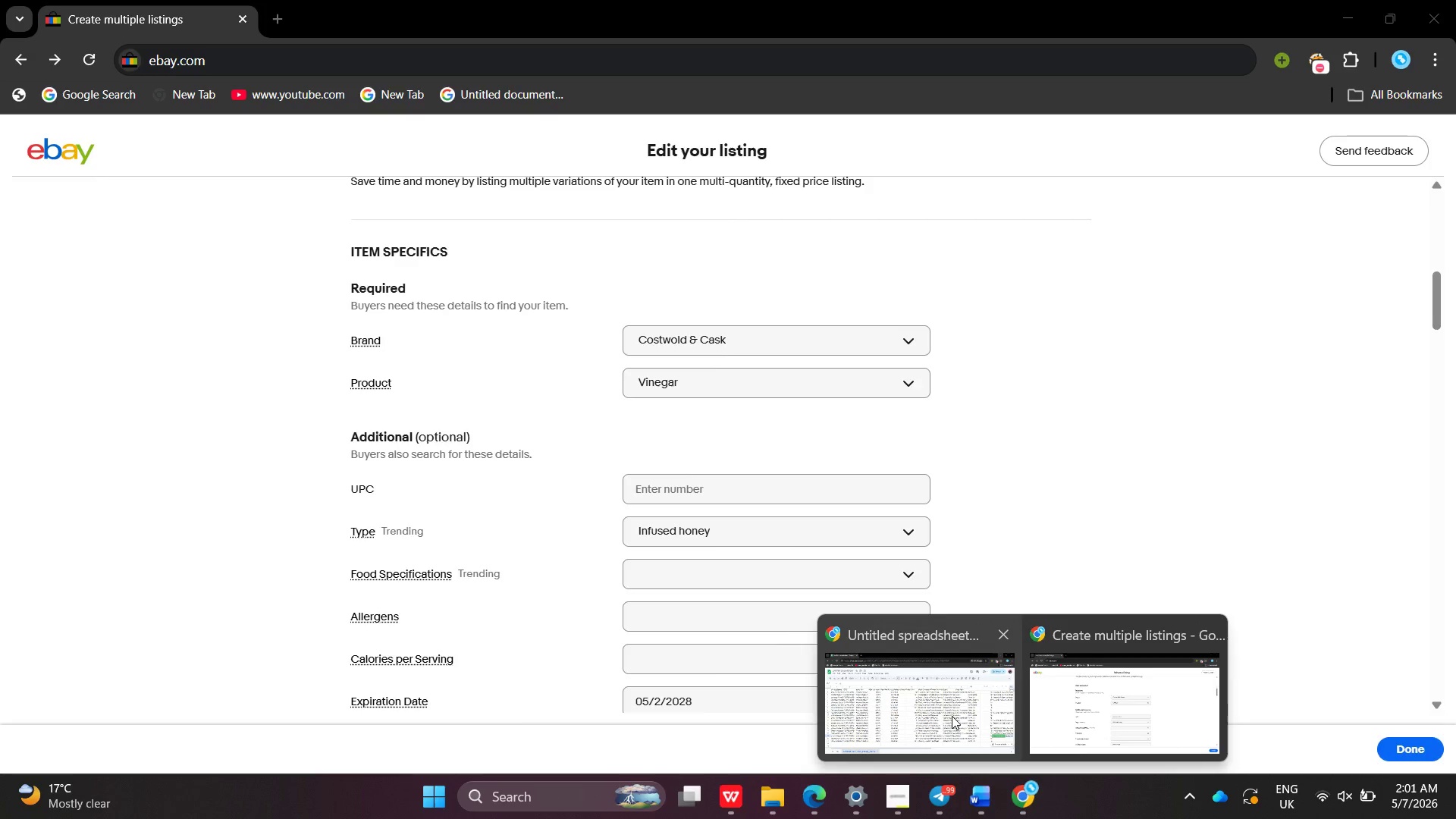 
left_click([952, 716])
 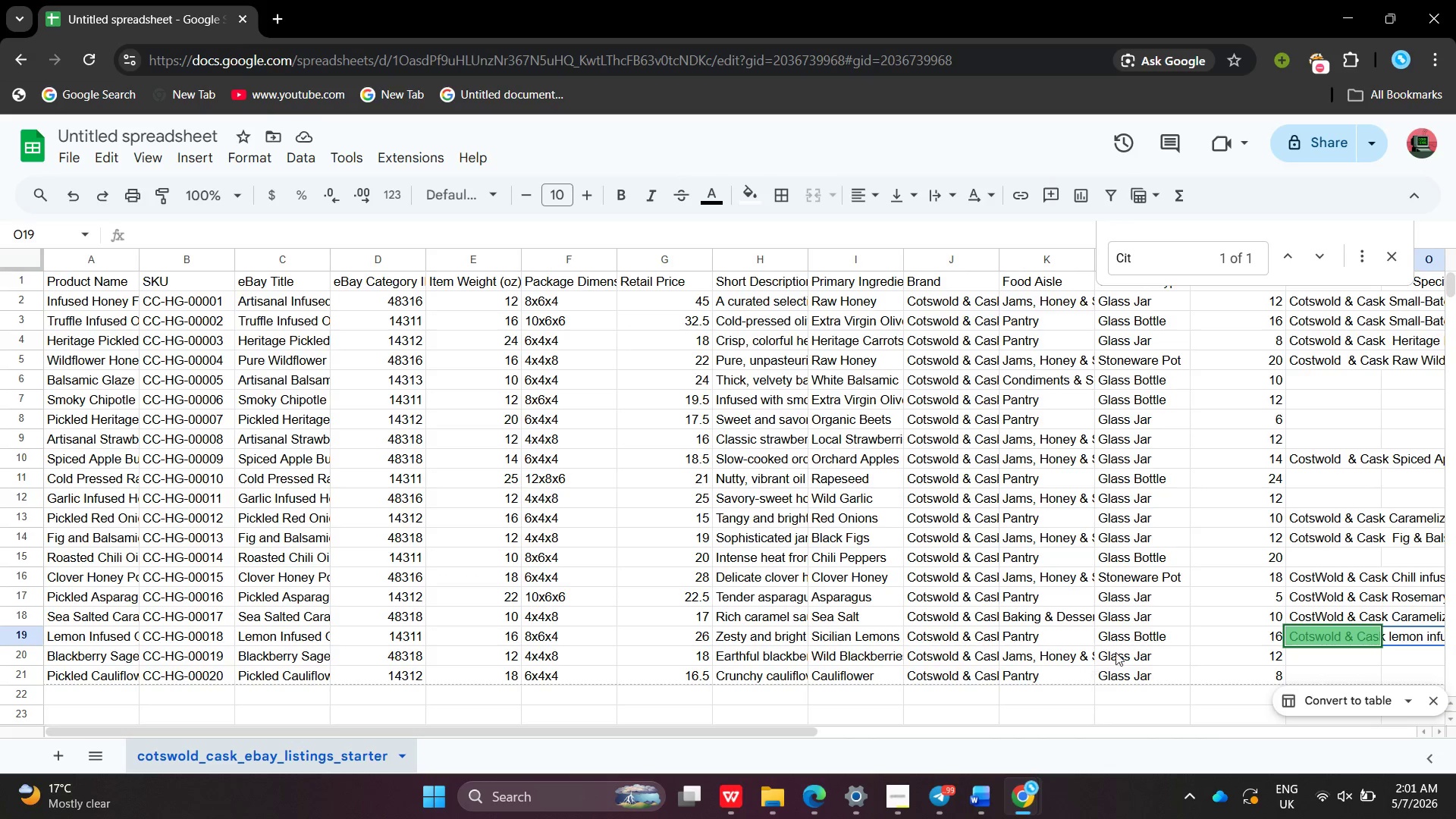 
double_click([1147, 641])
 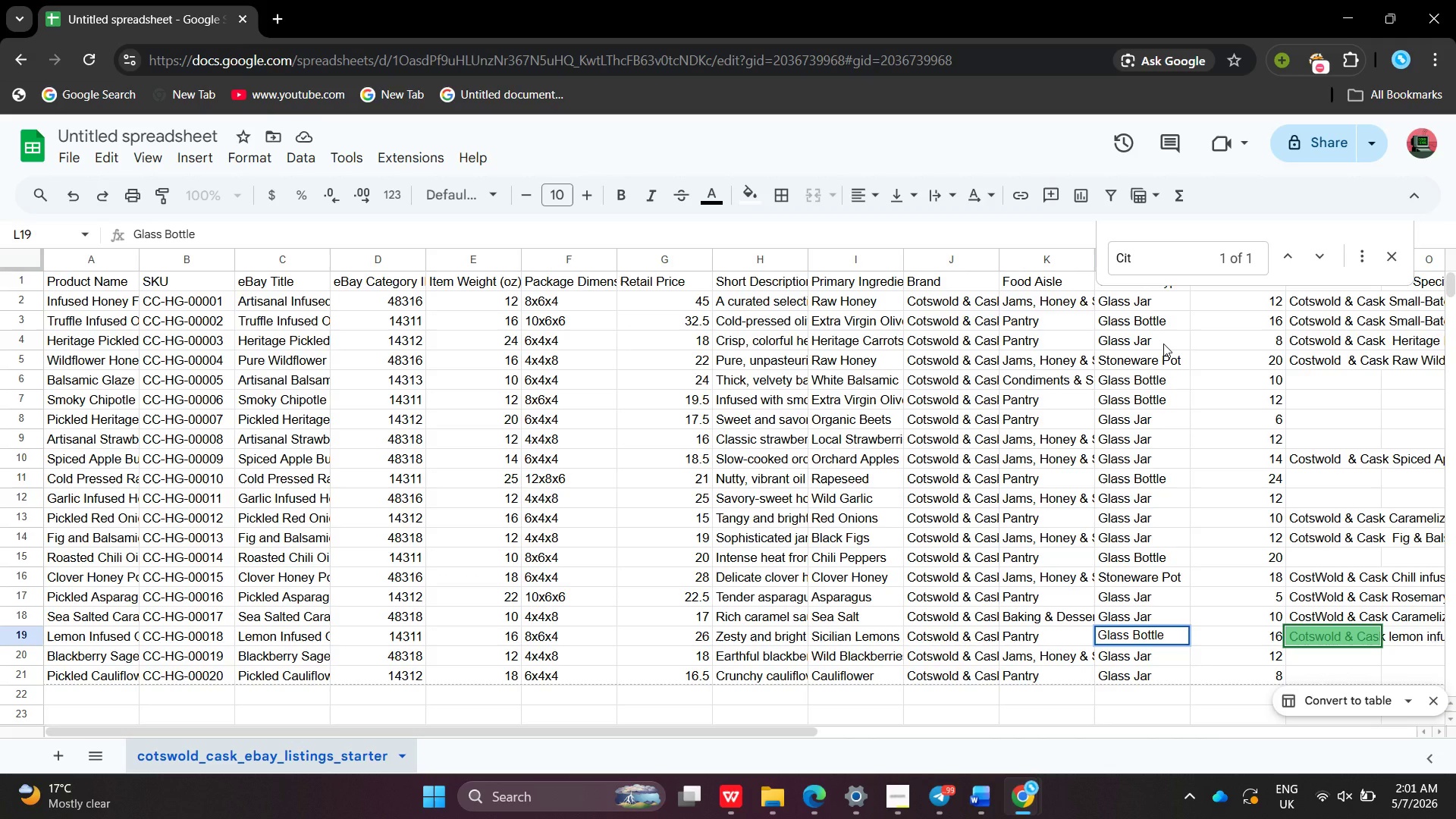 
wait(6.56)
 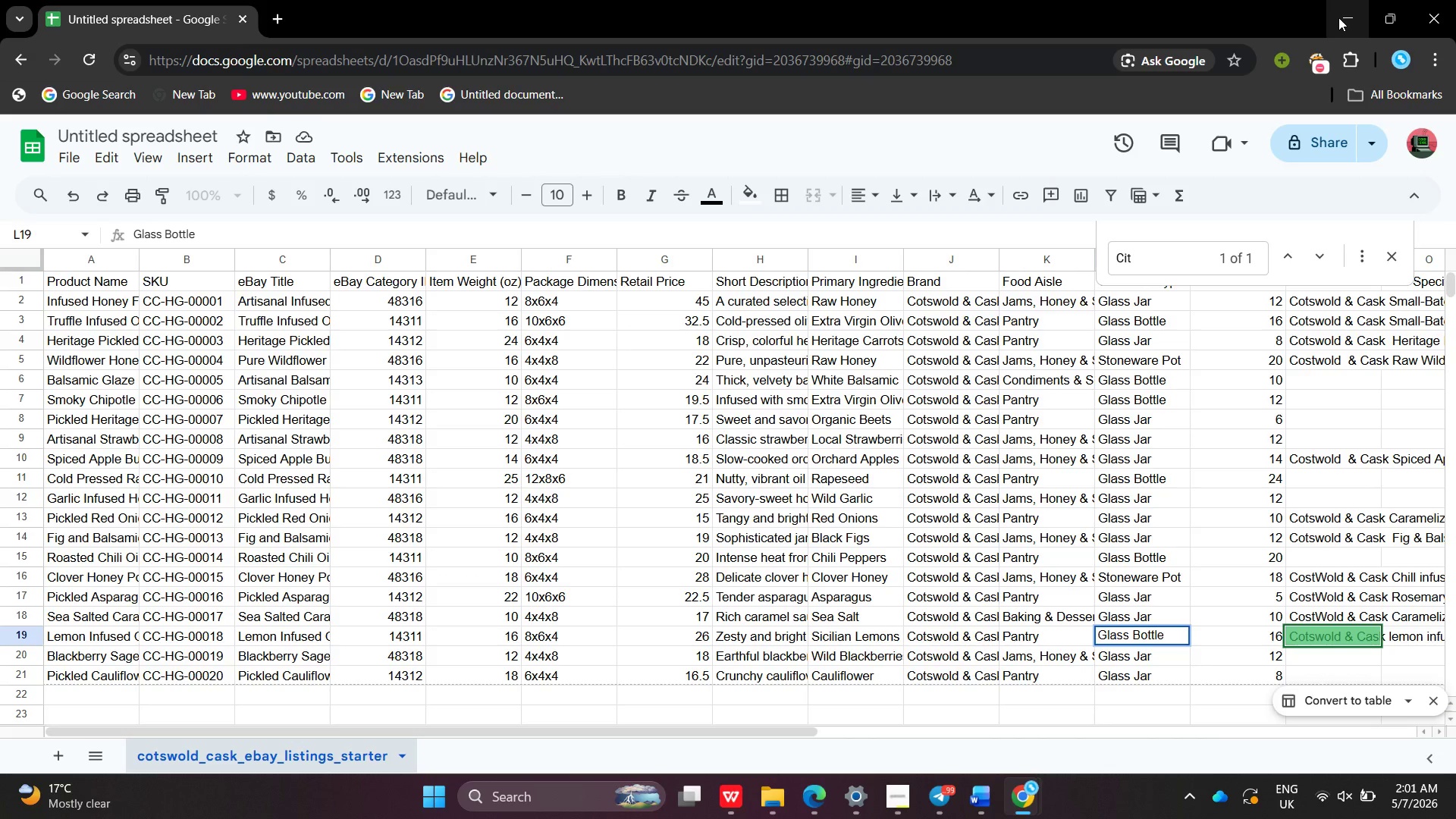 
double_click([308, 352])
 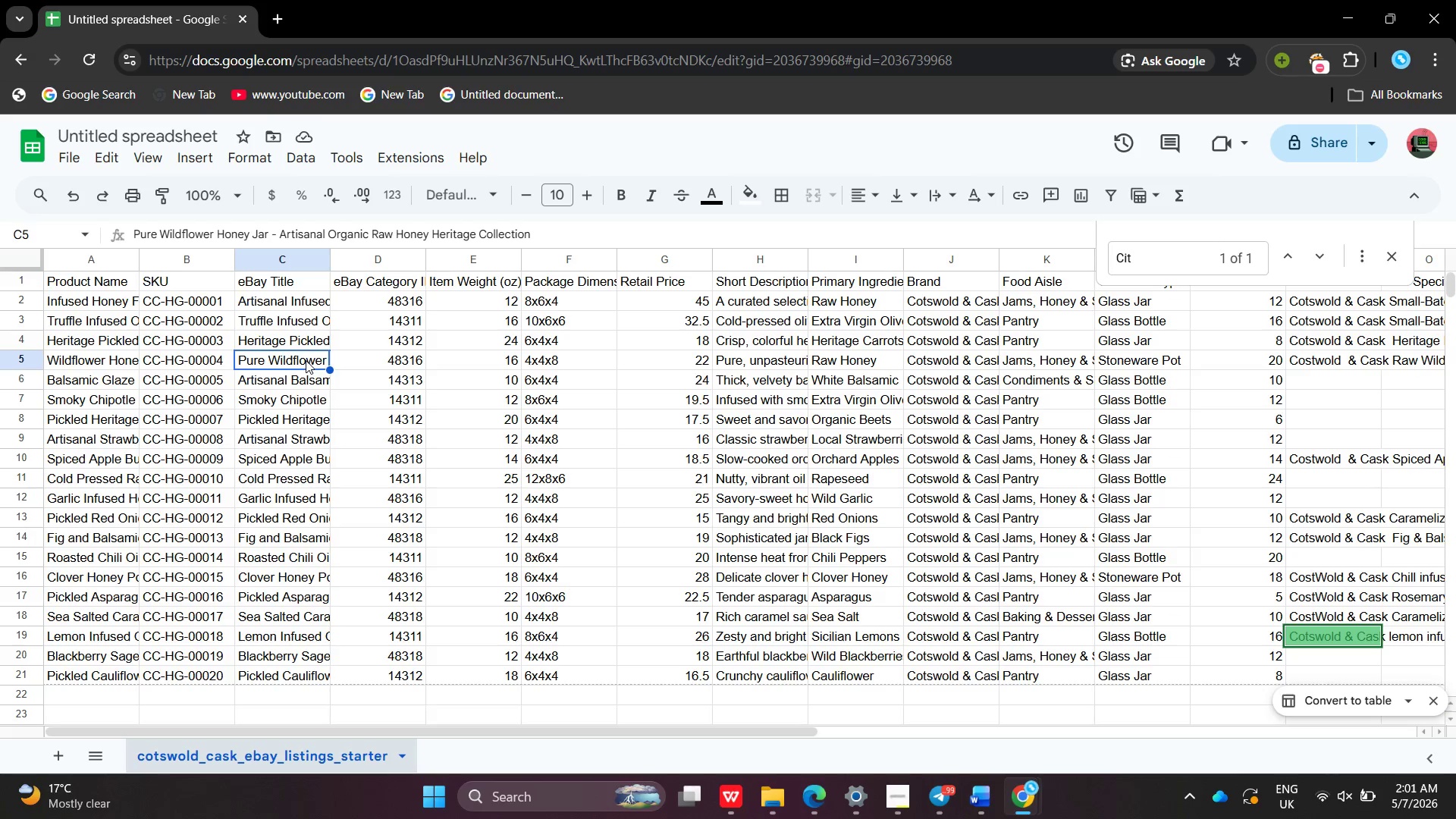 
double_click([306, 360])
 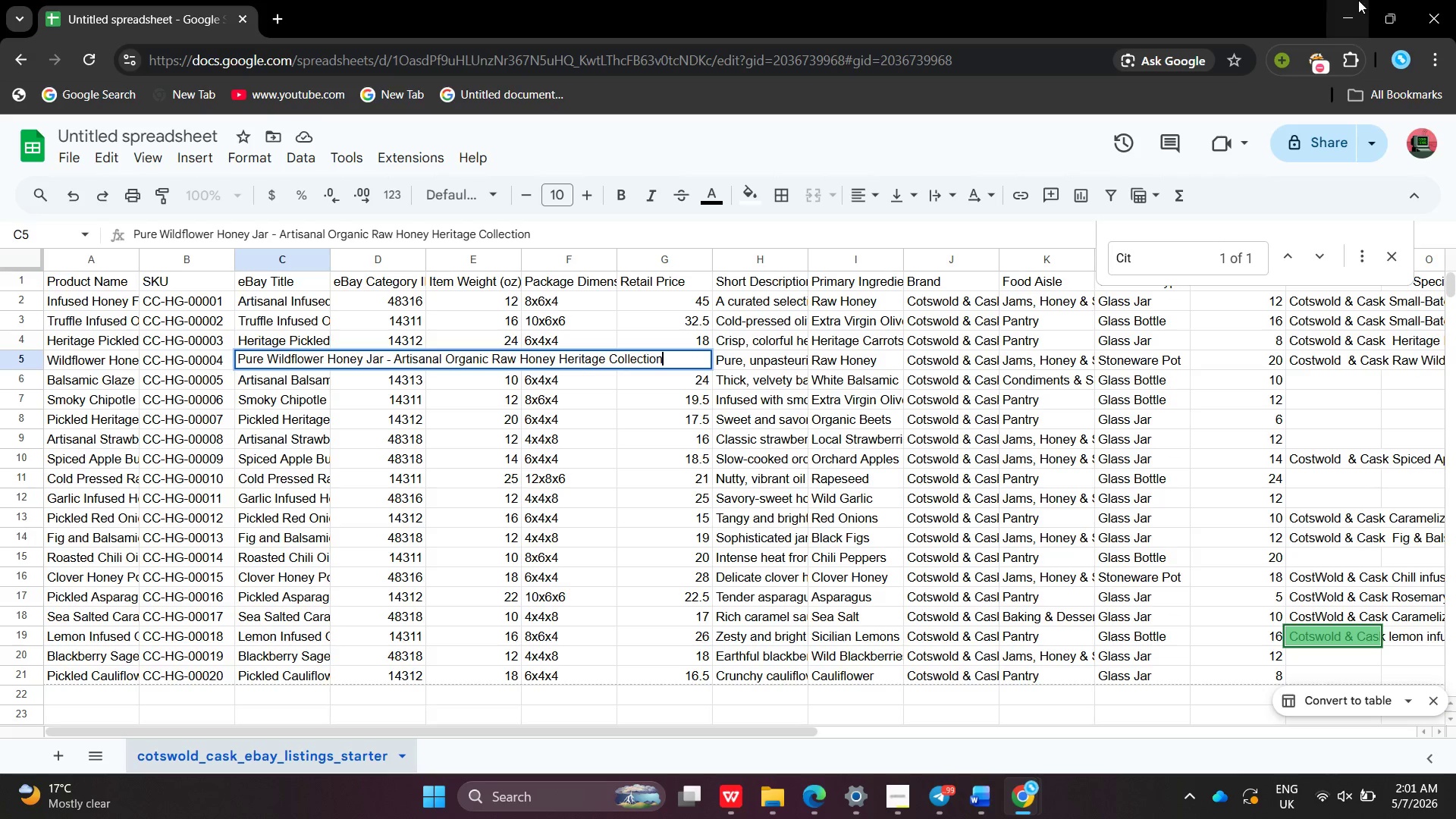 
left_click([1338, 19])
 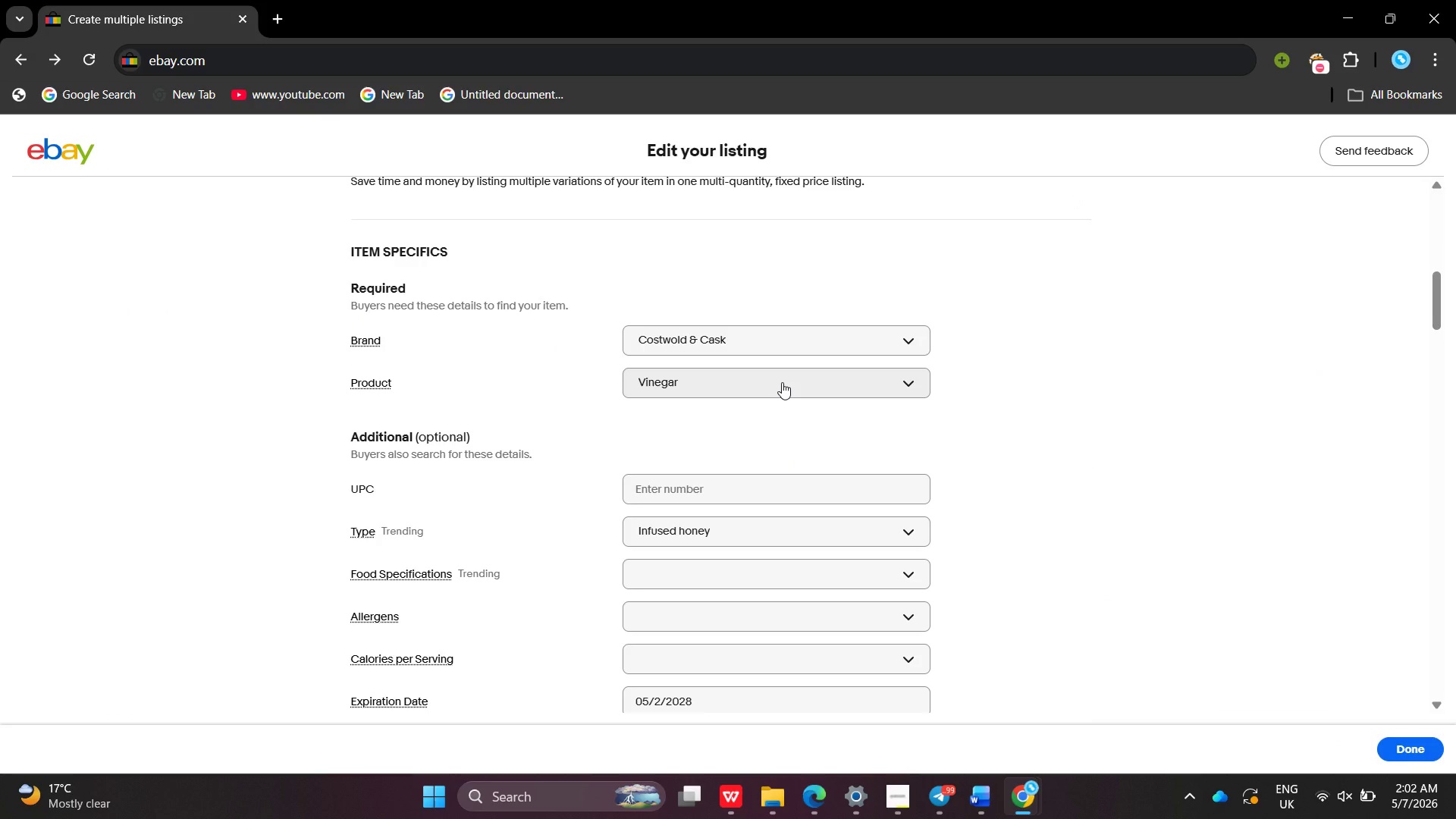 
left_click([782, 382])
 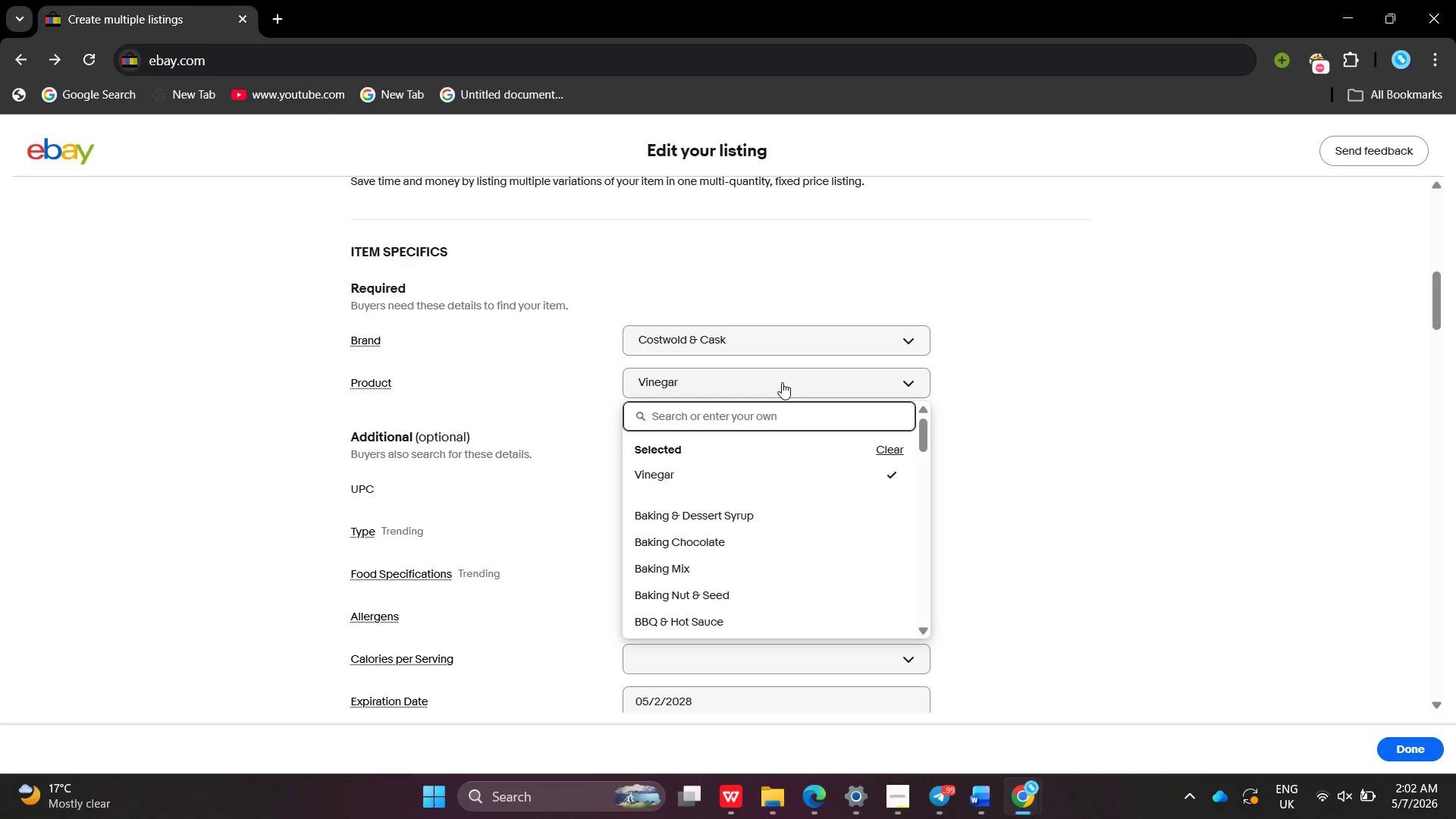 
type(Glass )
 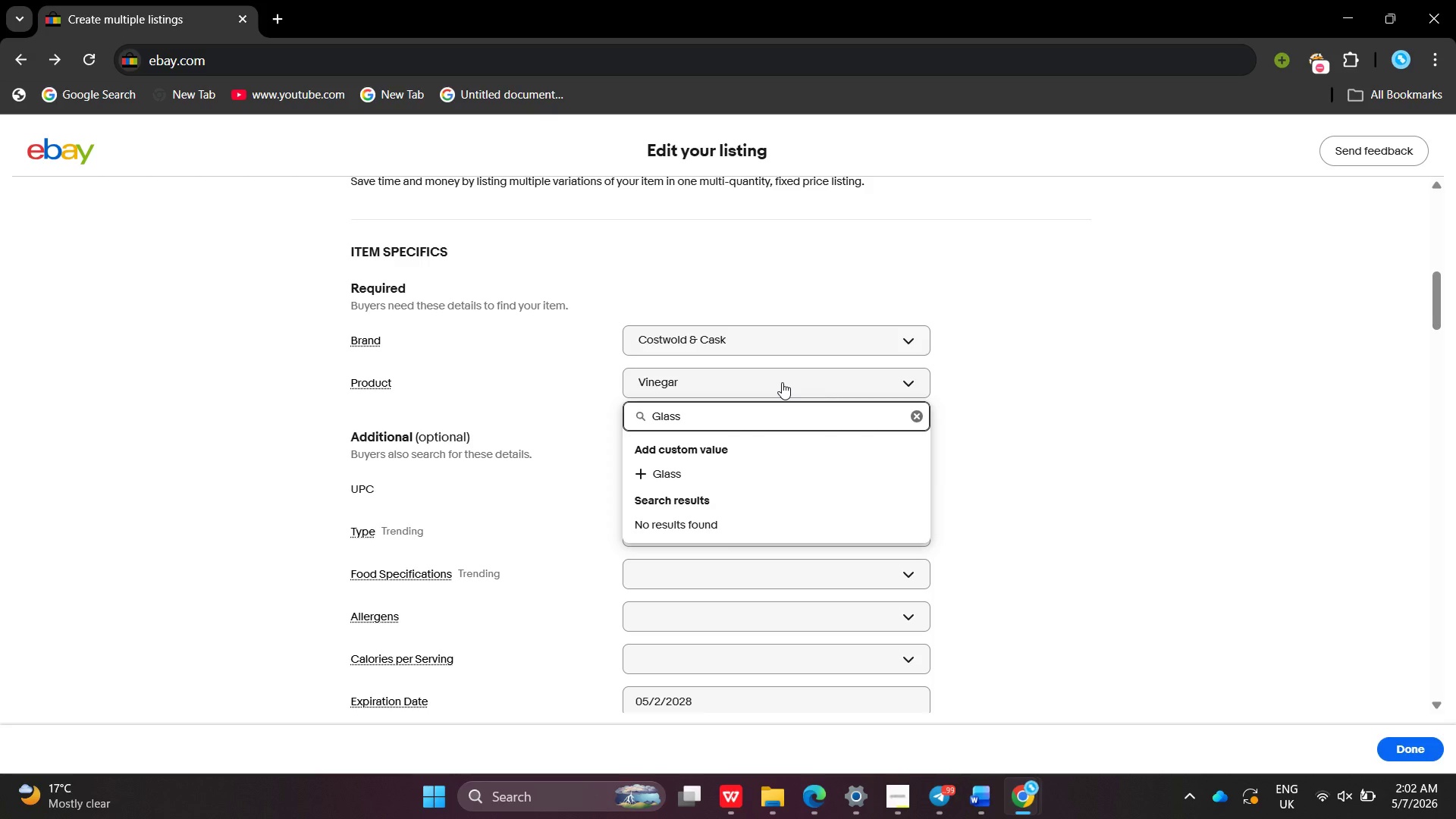 
type(bottle )
 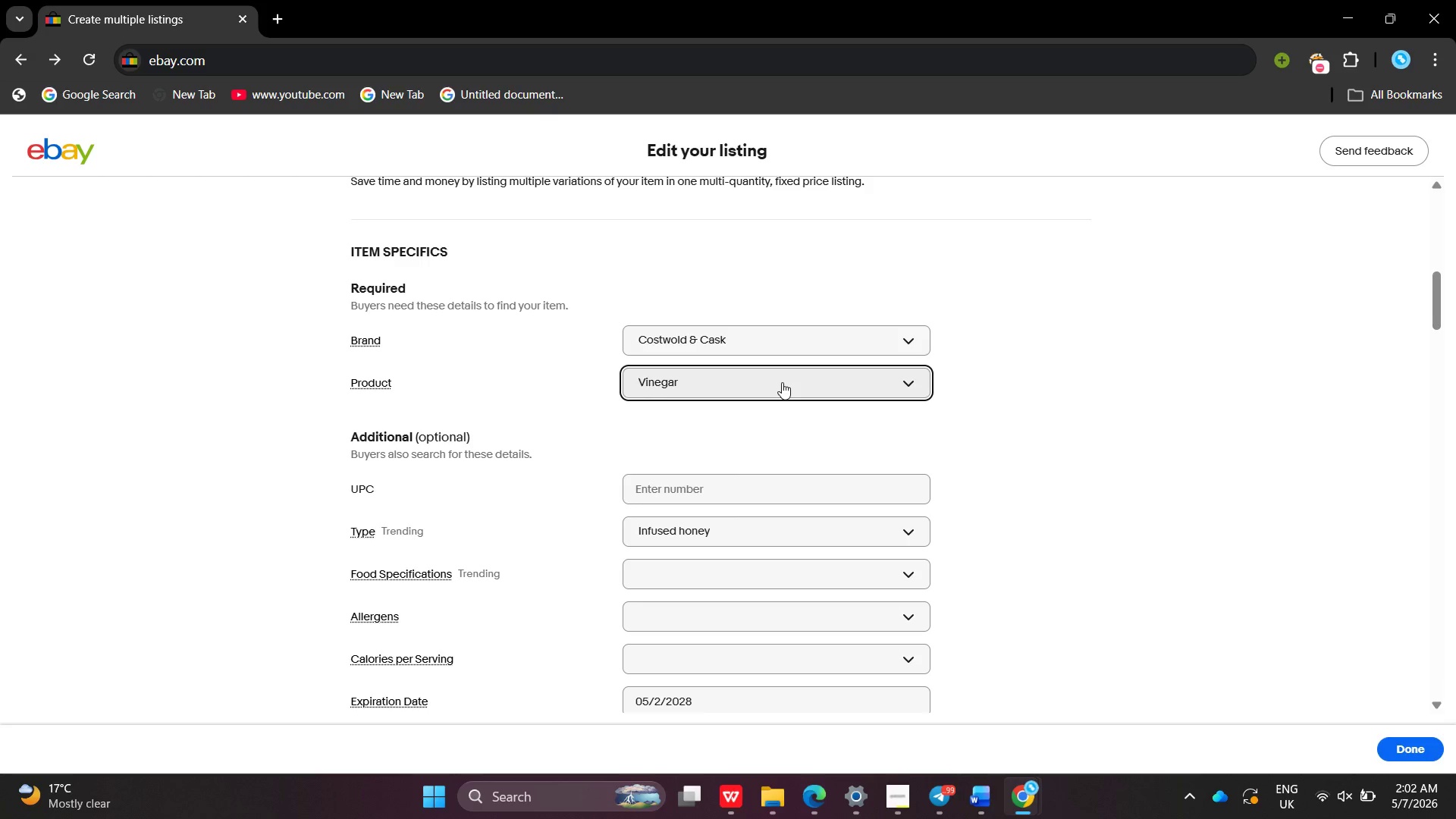 
key(Enter)
 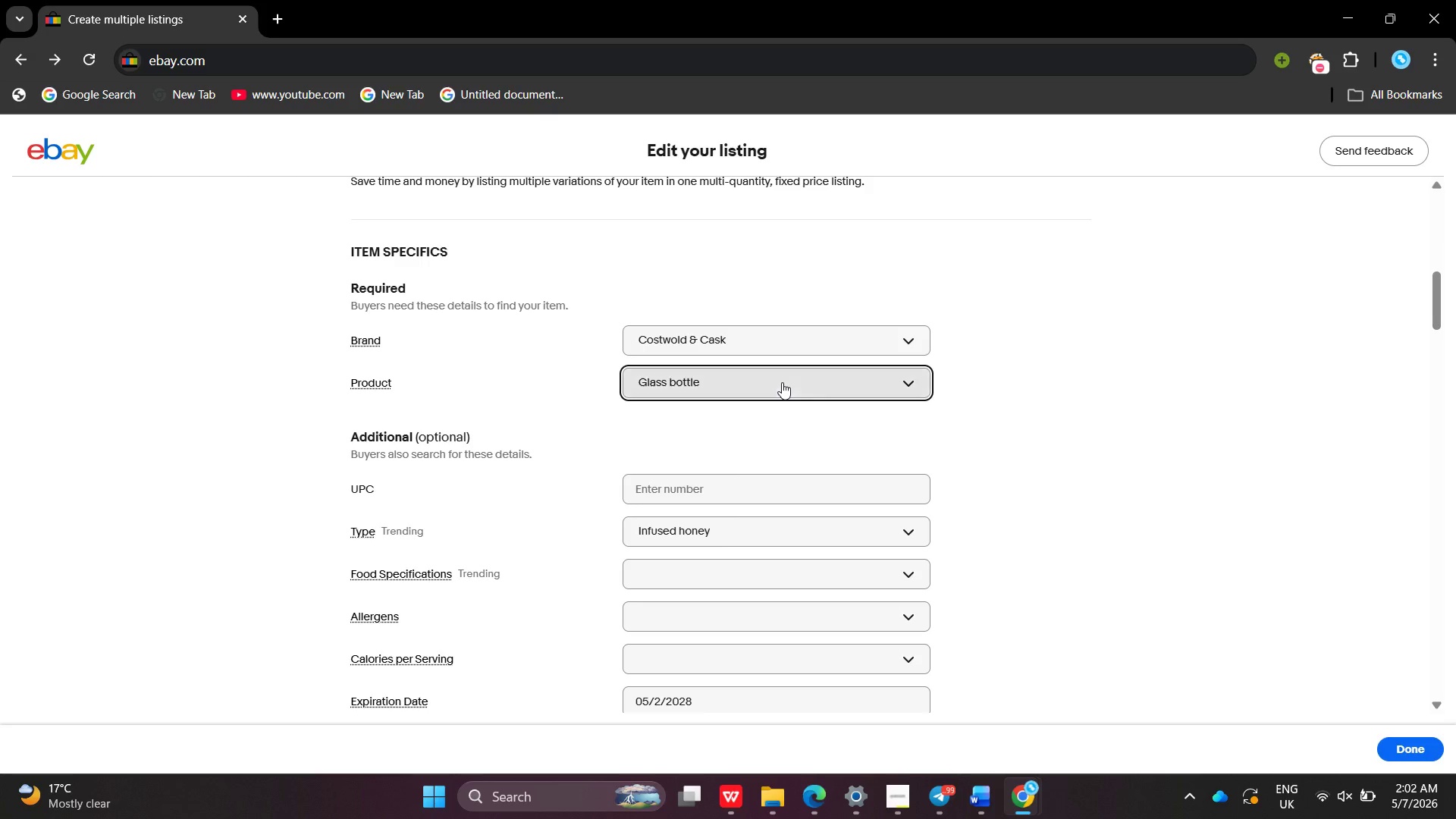 
left_click([782, 382])
 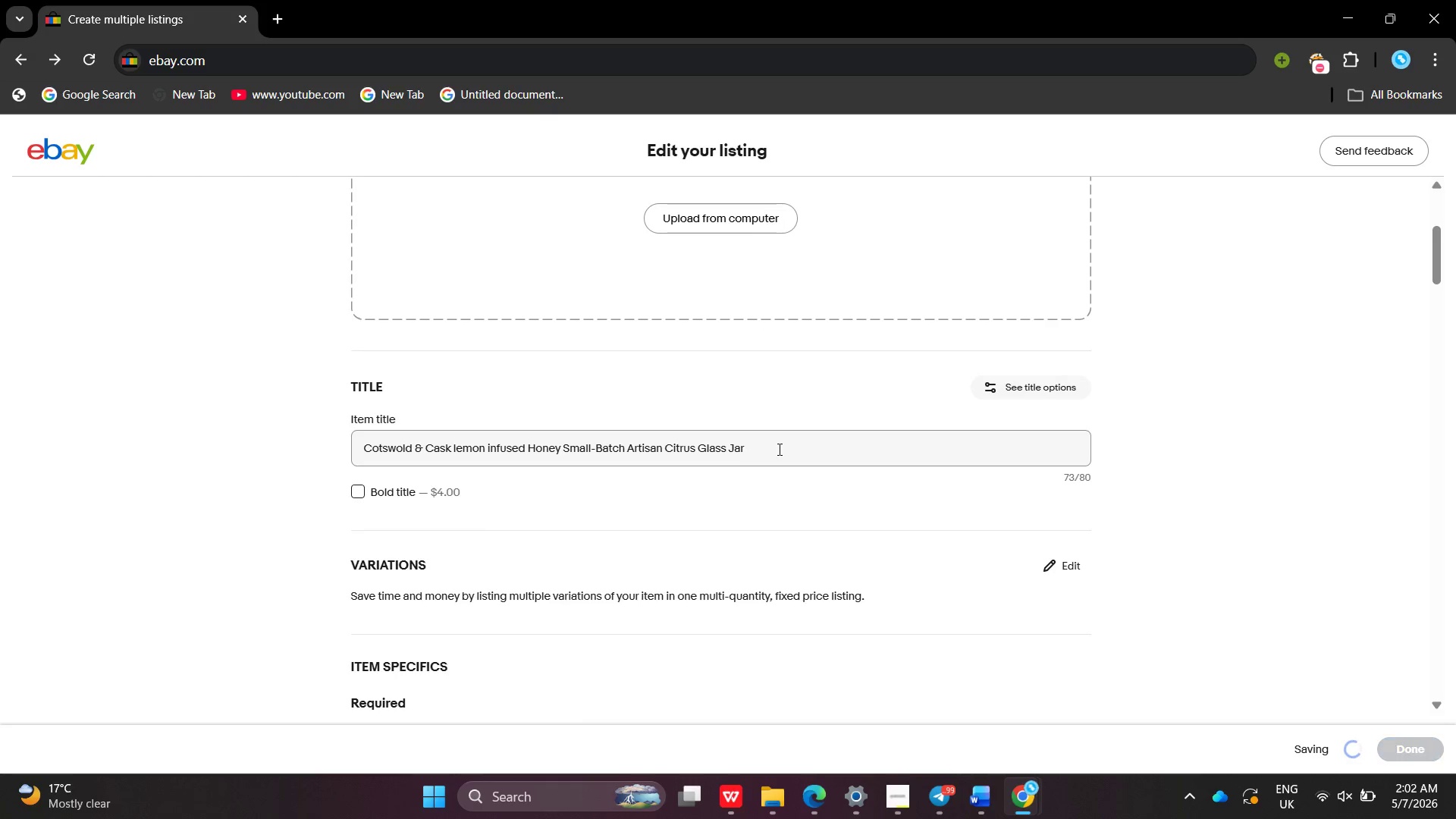 
left_click([778, 449])
 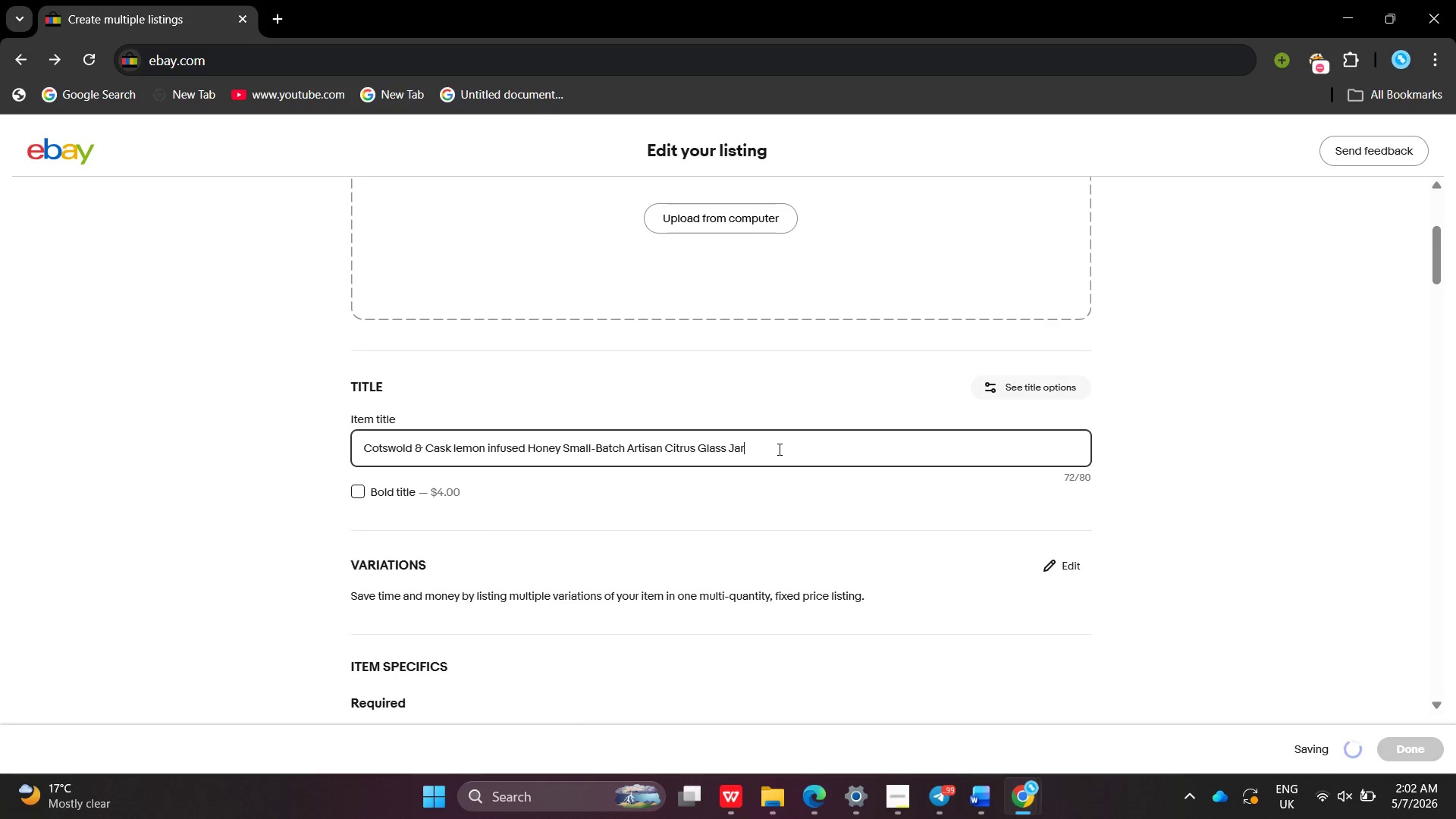 
key(Backspace)
key(Backspace)
key(Backspace)
key(Backspace)
type(Bp)
key(Backspace)
type(ottle )
 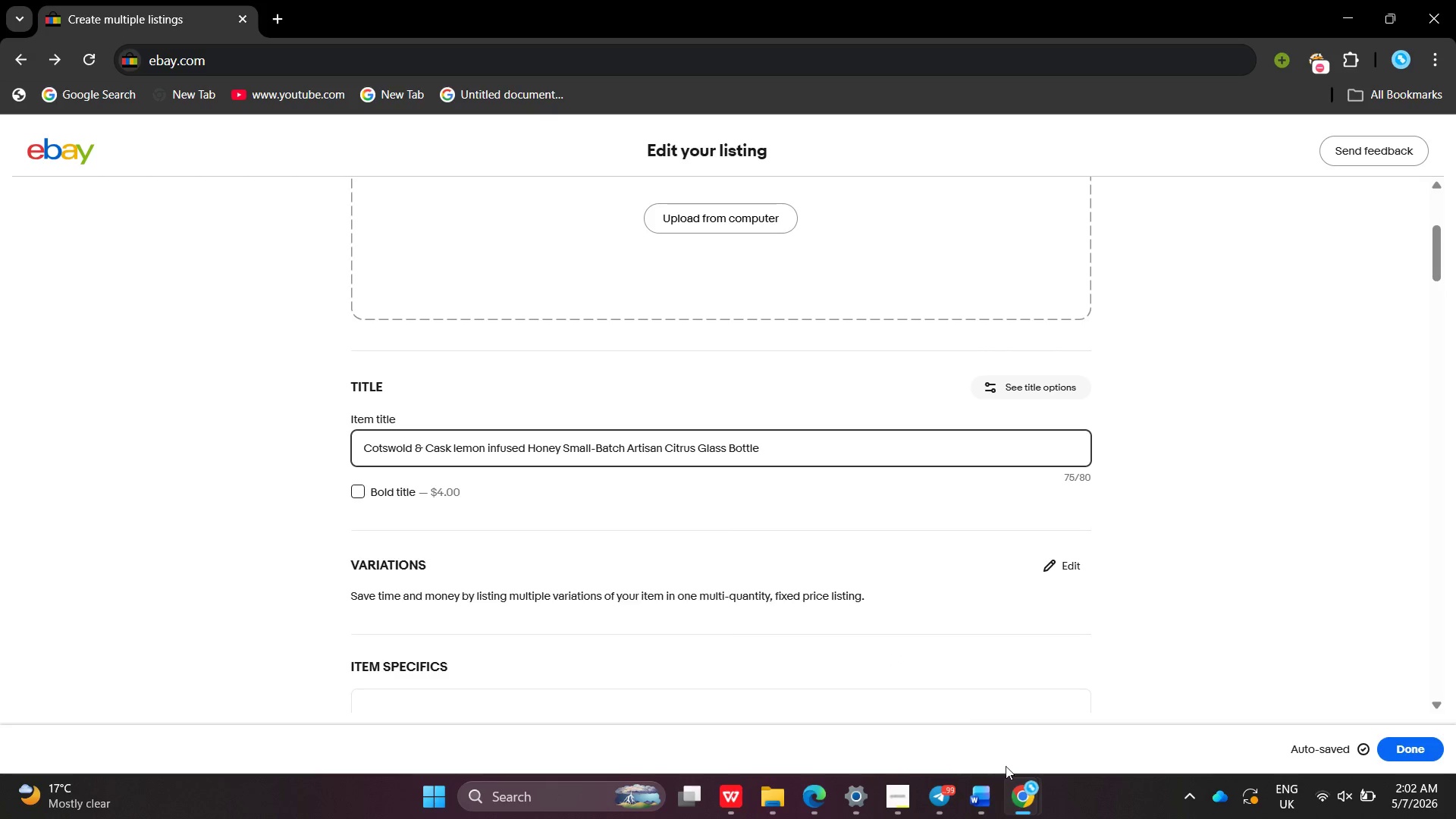 
left_click([1034, 816])
 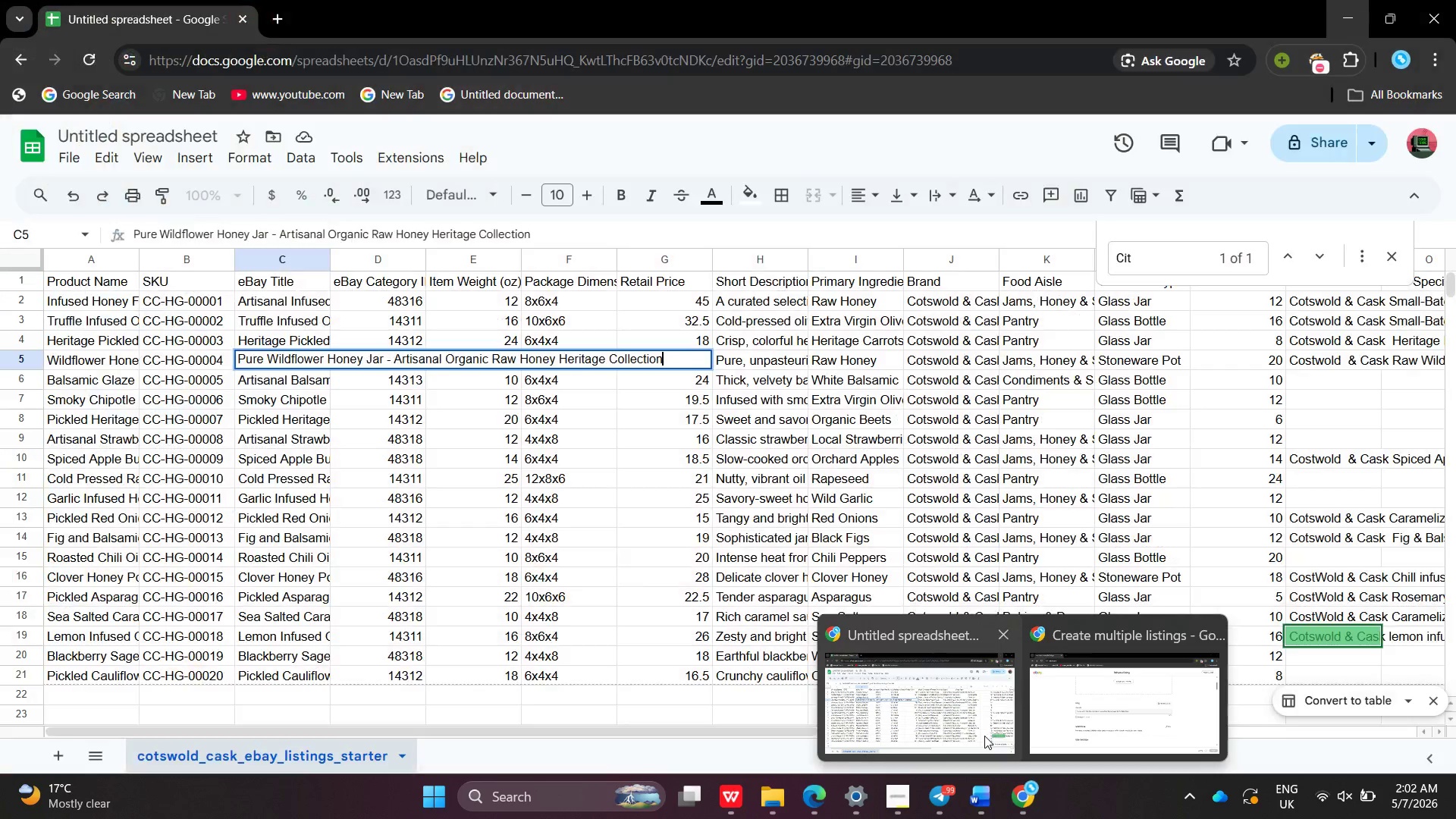 
left_click([984, 736])
 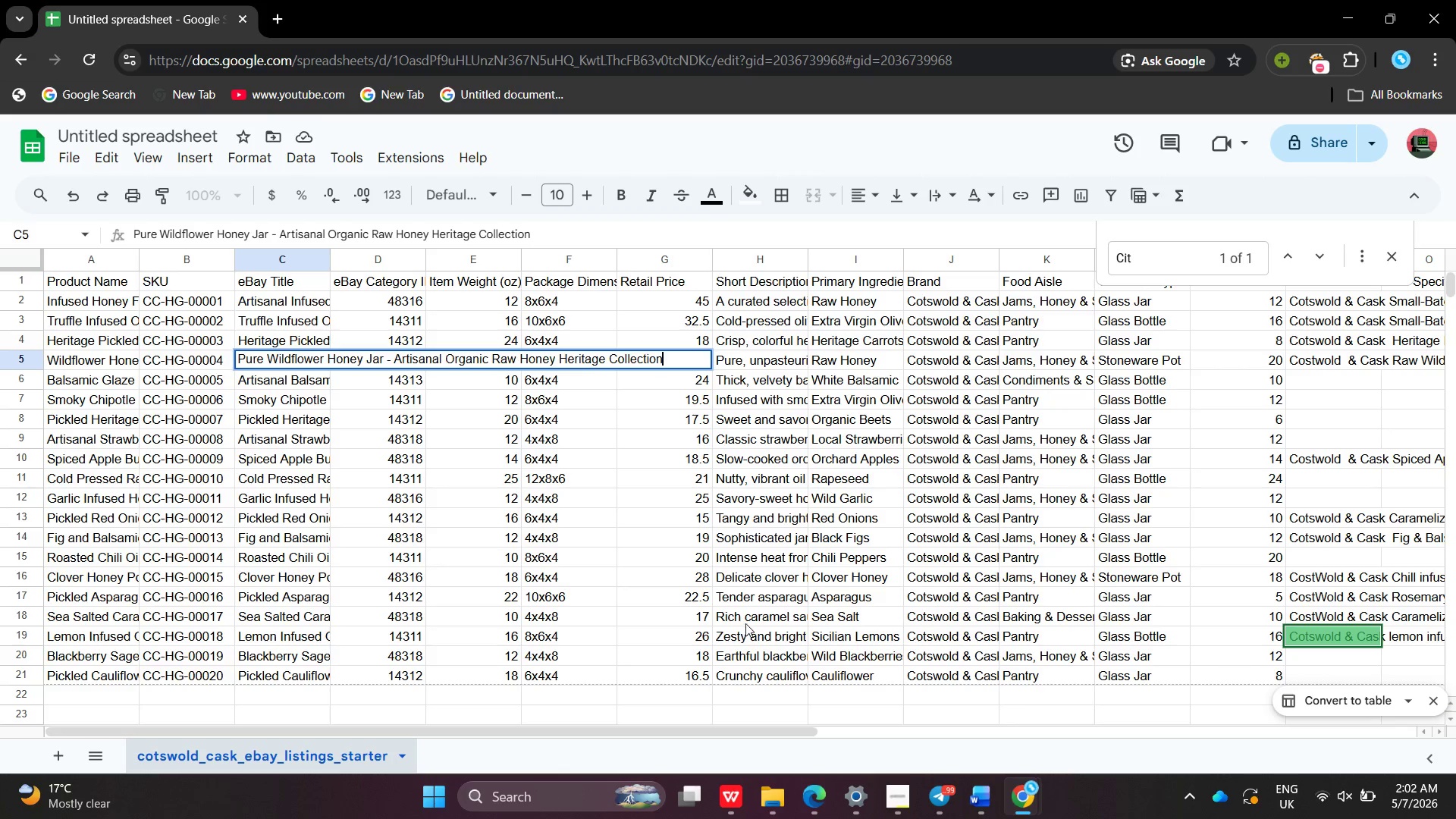 
left_click([753, 631])
 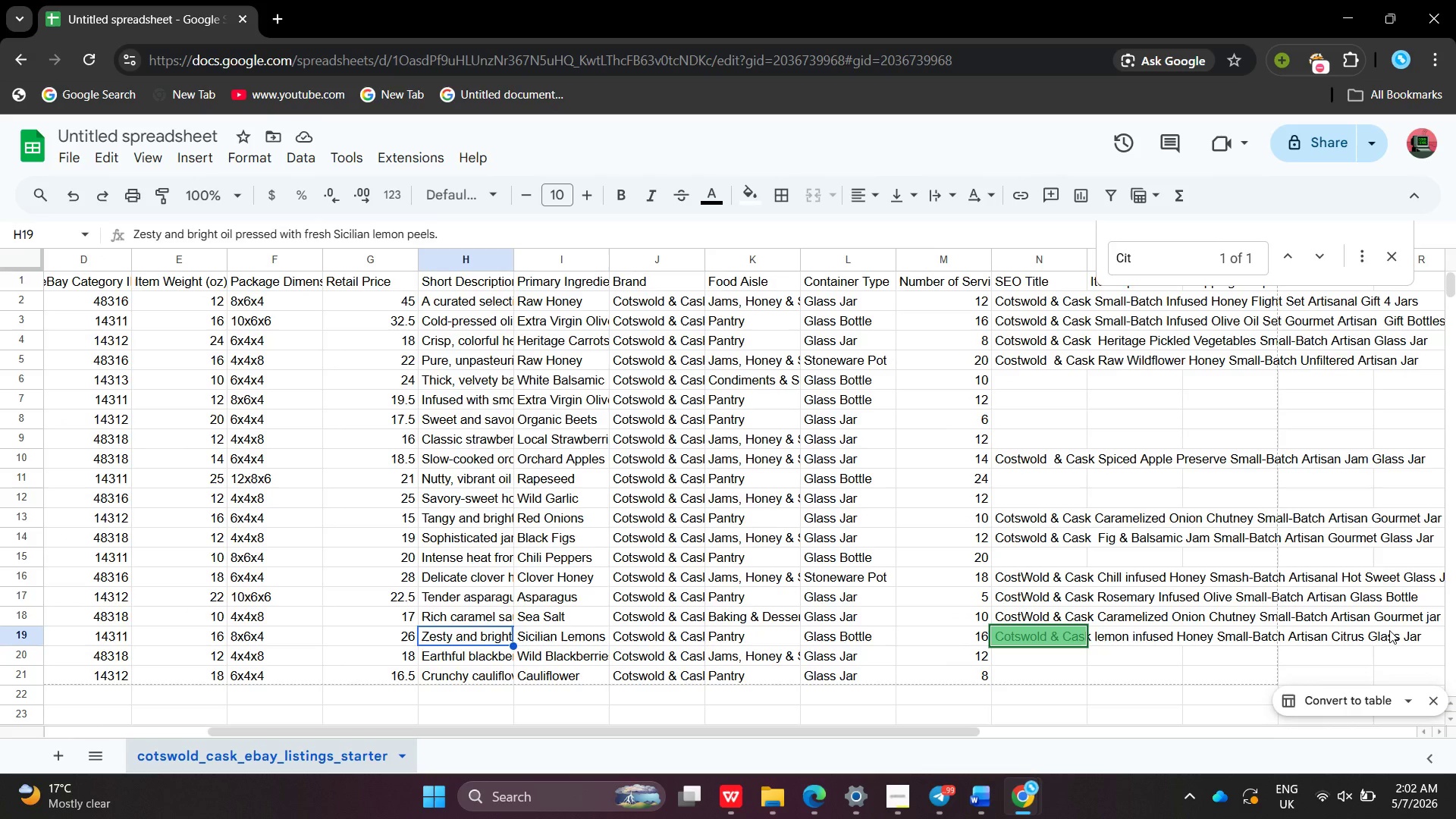 
double_click([1389, 630])
 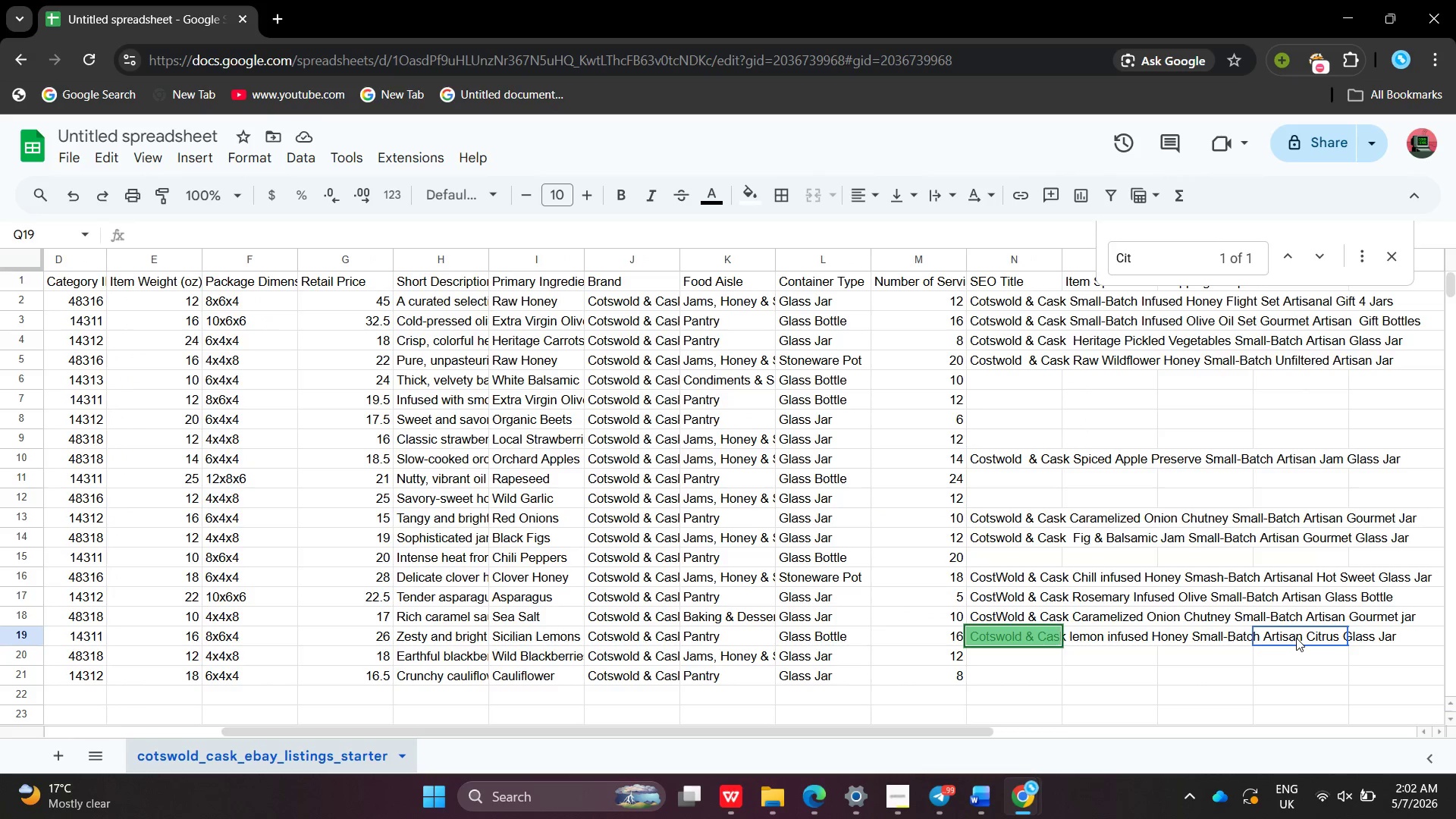 
double_click([1296, 638])
 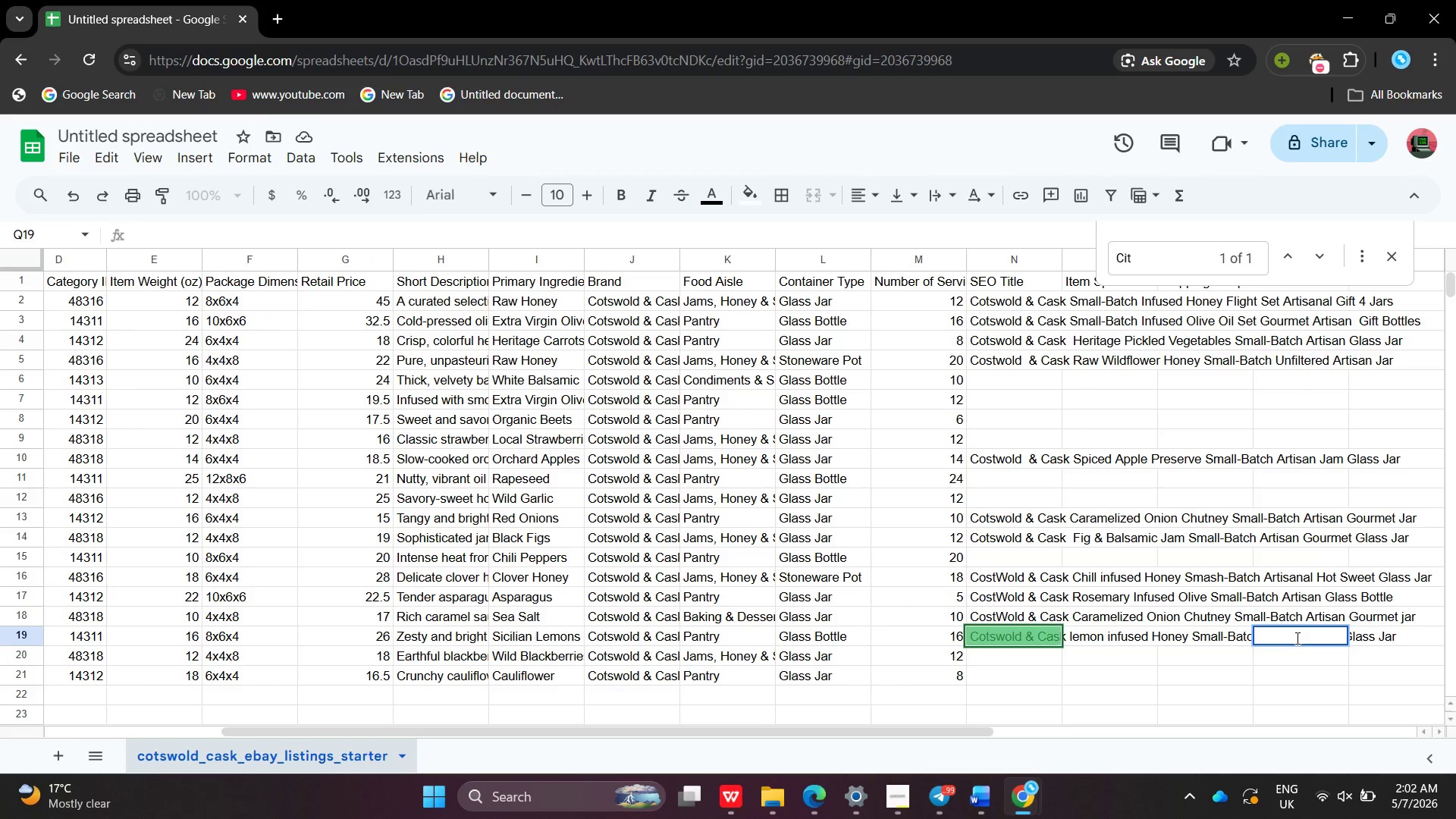 
triple_click([1296, 638])
 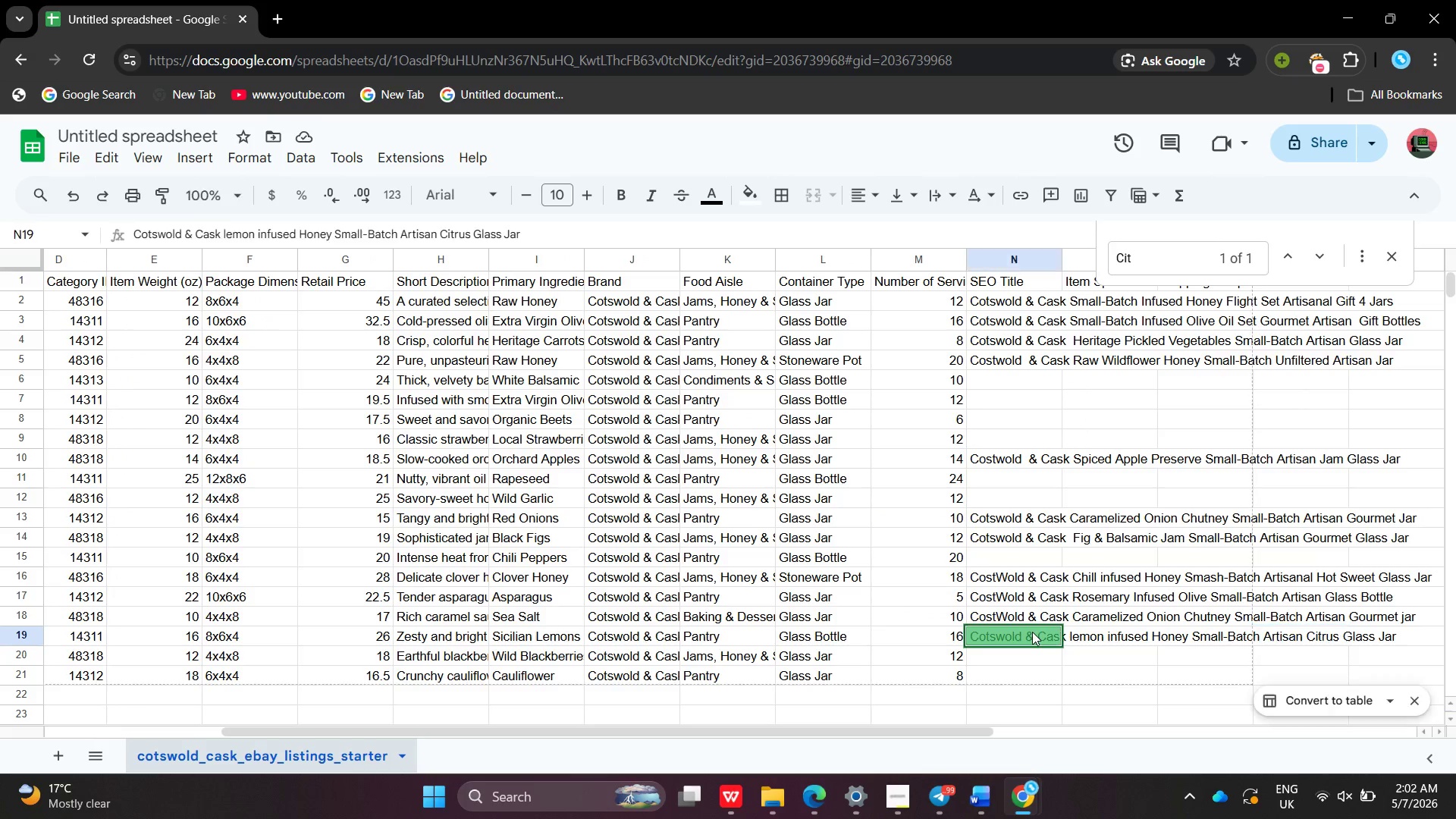 
double_click([1032, 632])
 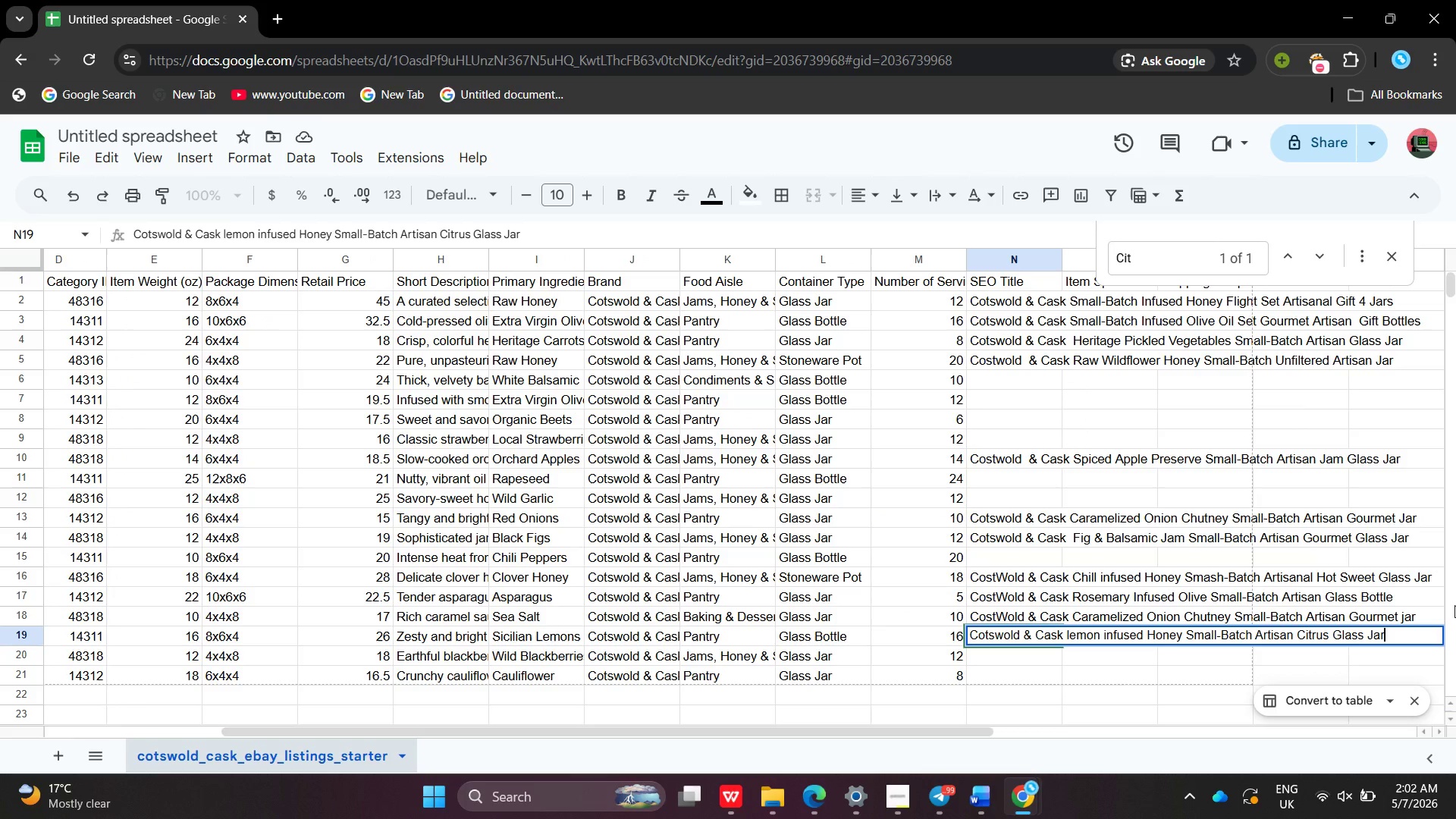 
key(Backspace)
key(Backspace)
key(Backspace)
key(Backspace)
type(Bottle )
 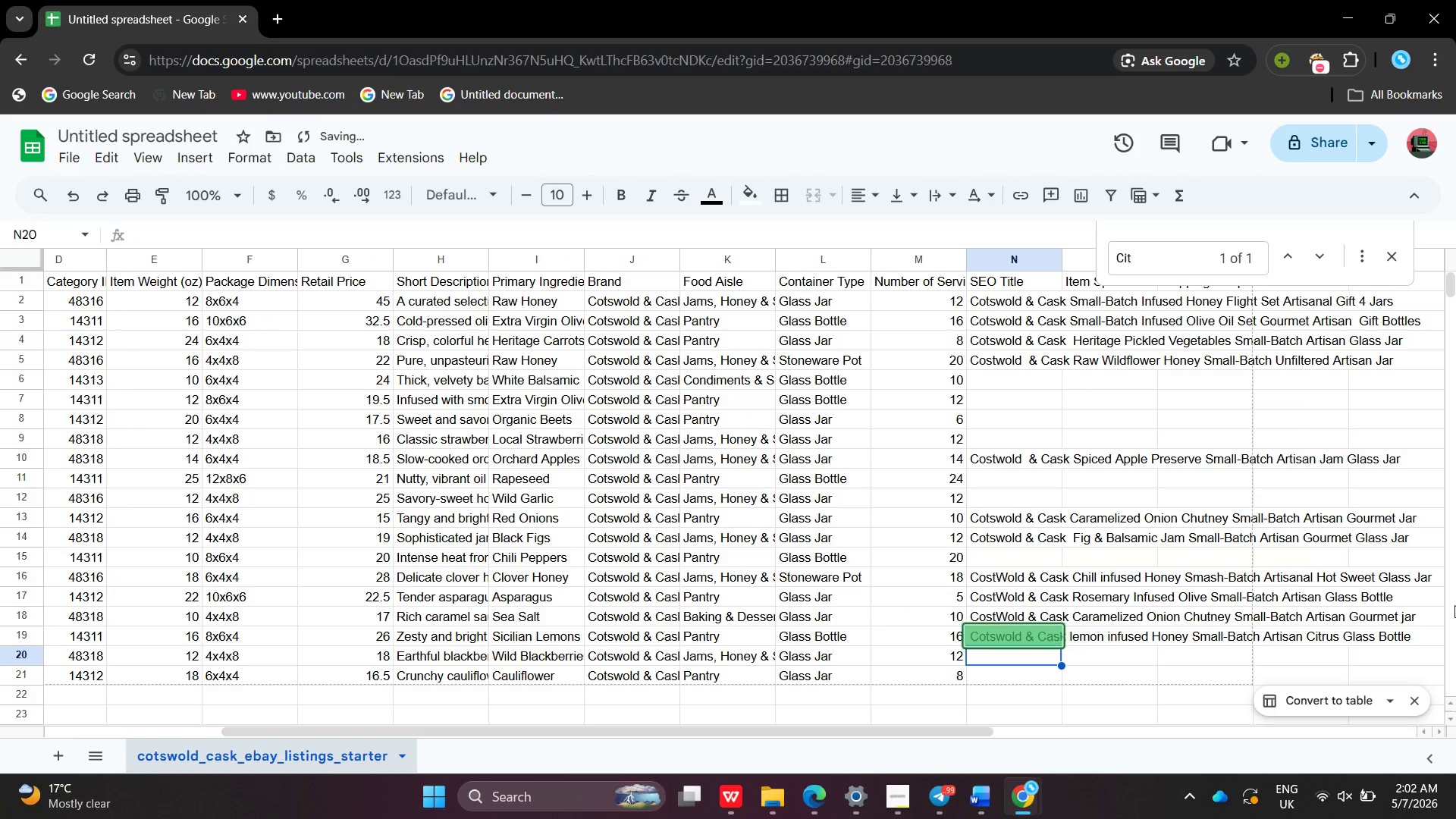 
key(Enter)
 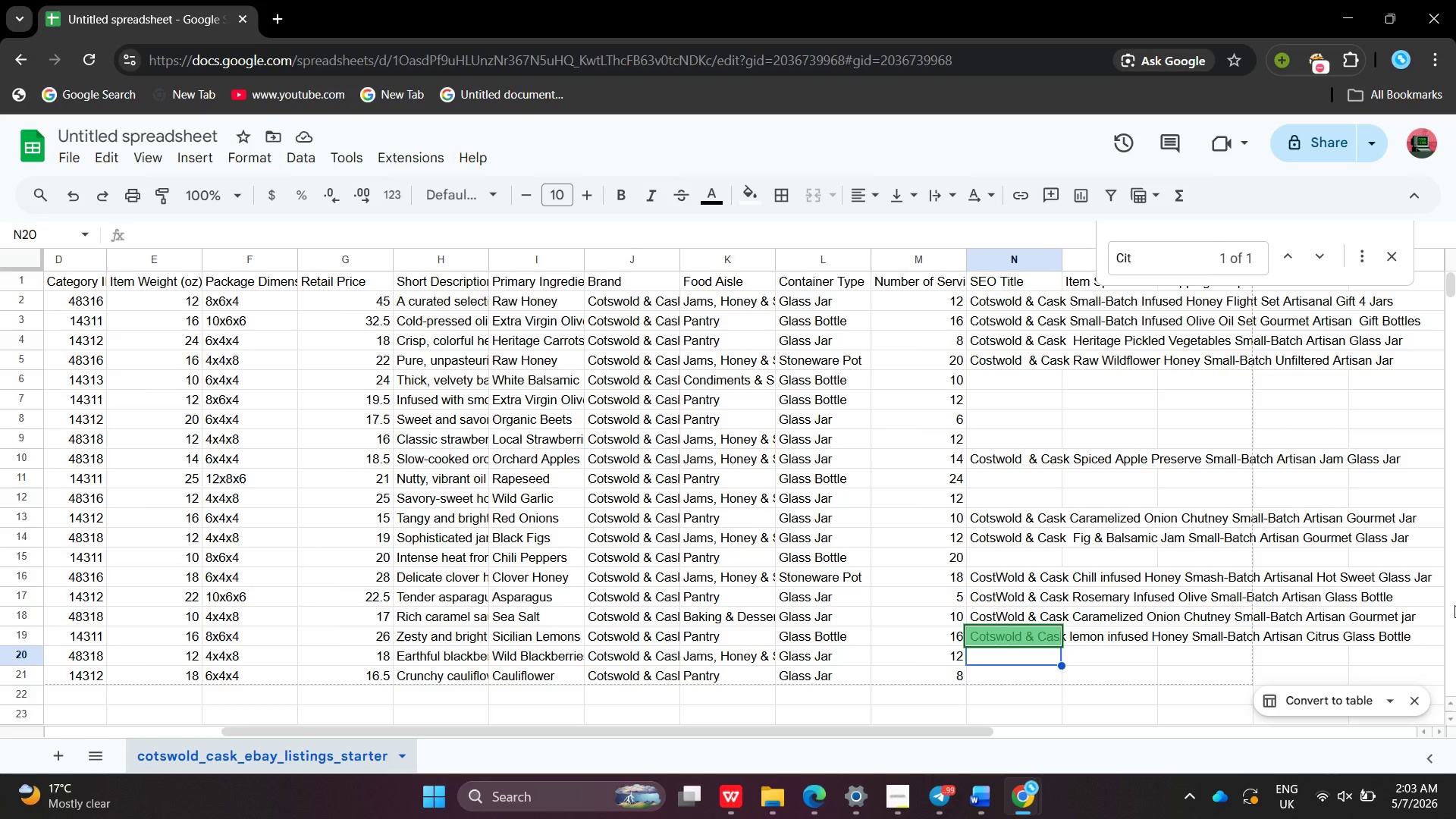 
wait(34.27)
 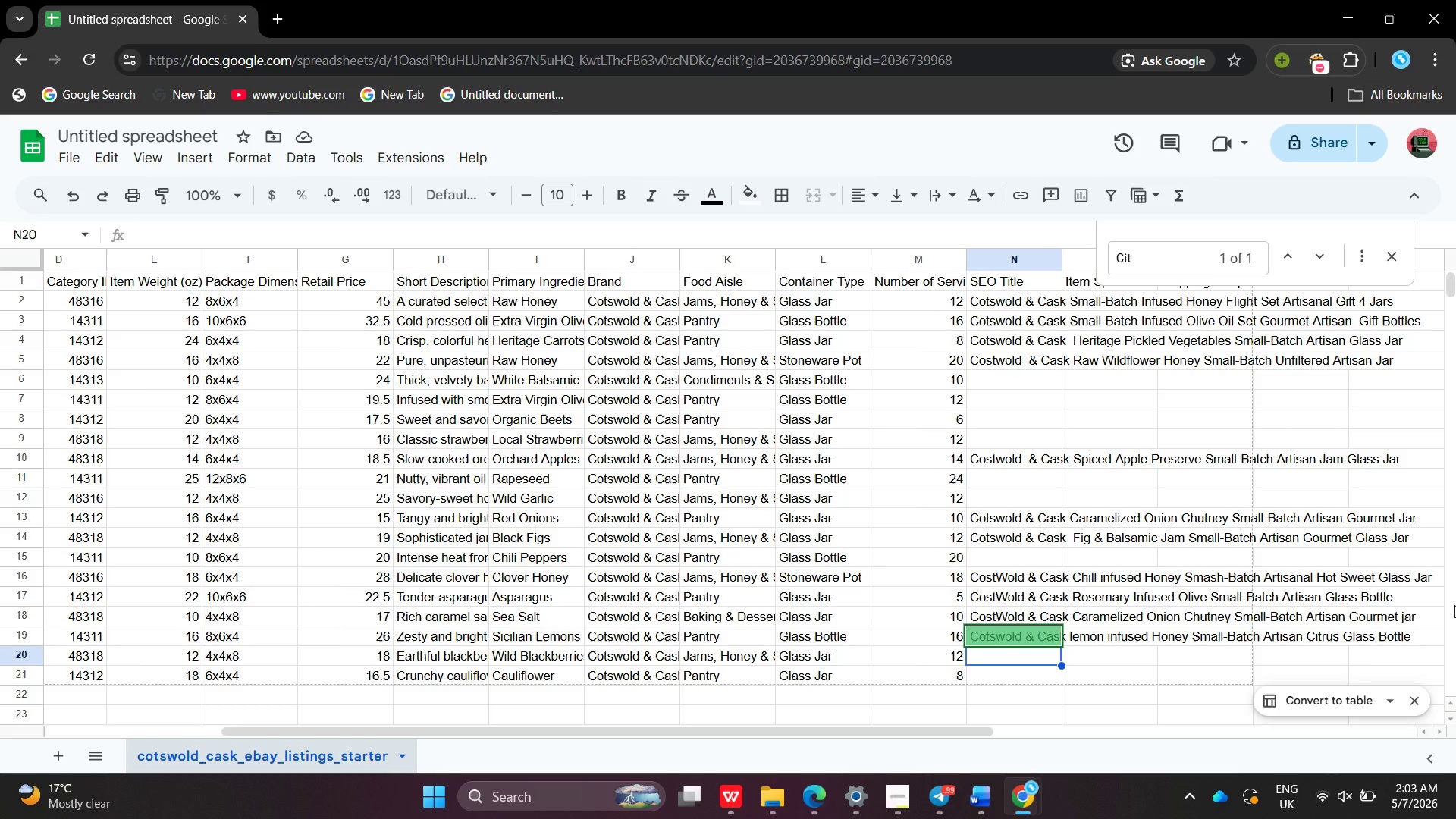 
left_click([1347, 7])
 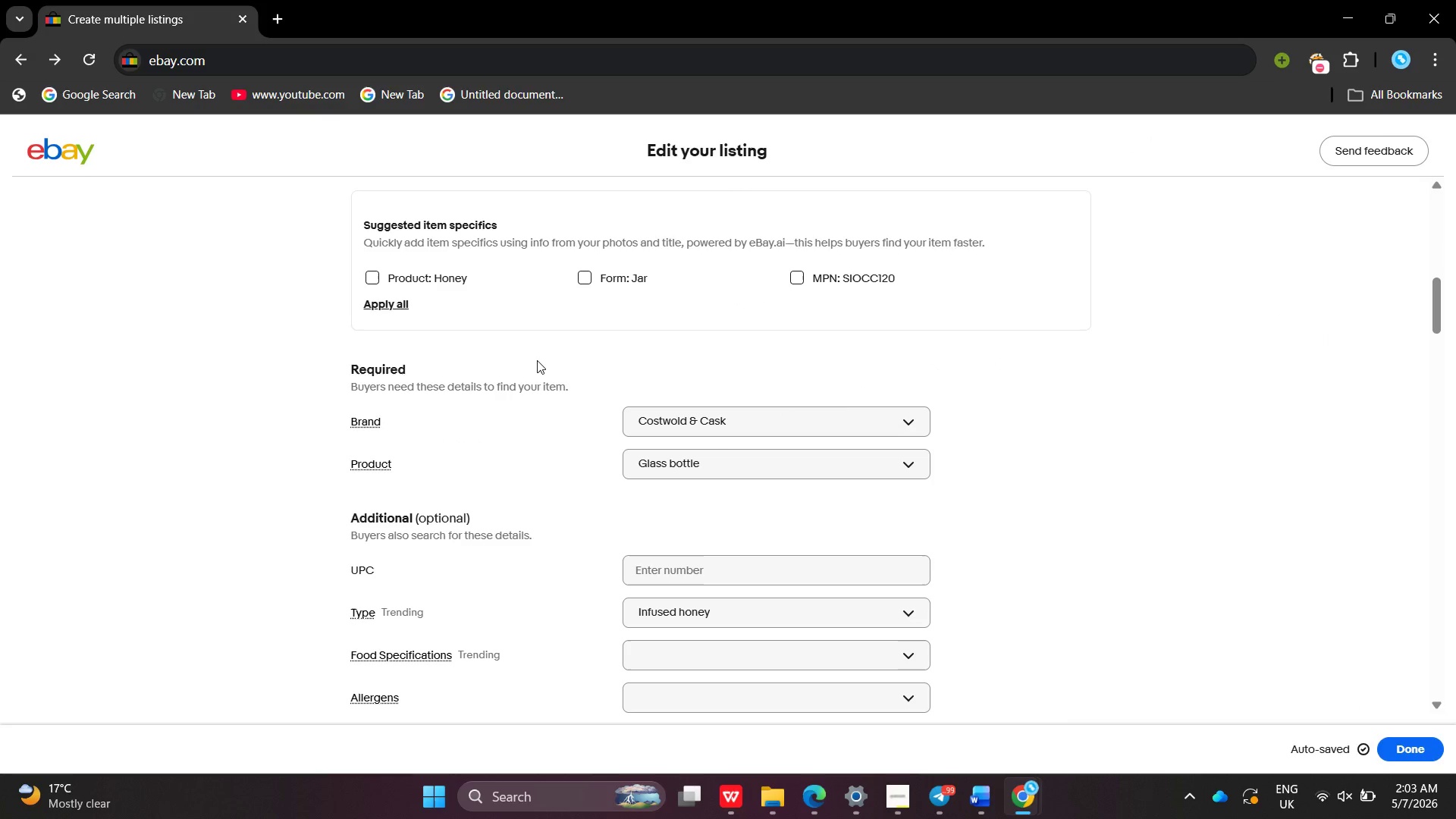 
wait(6.44)
 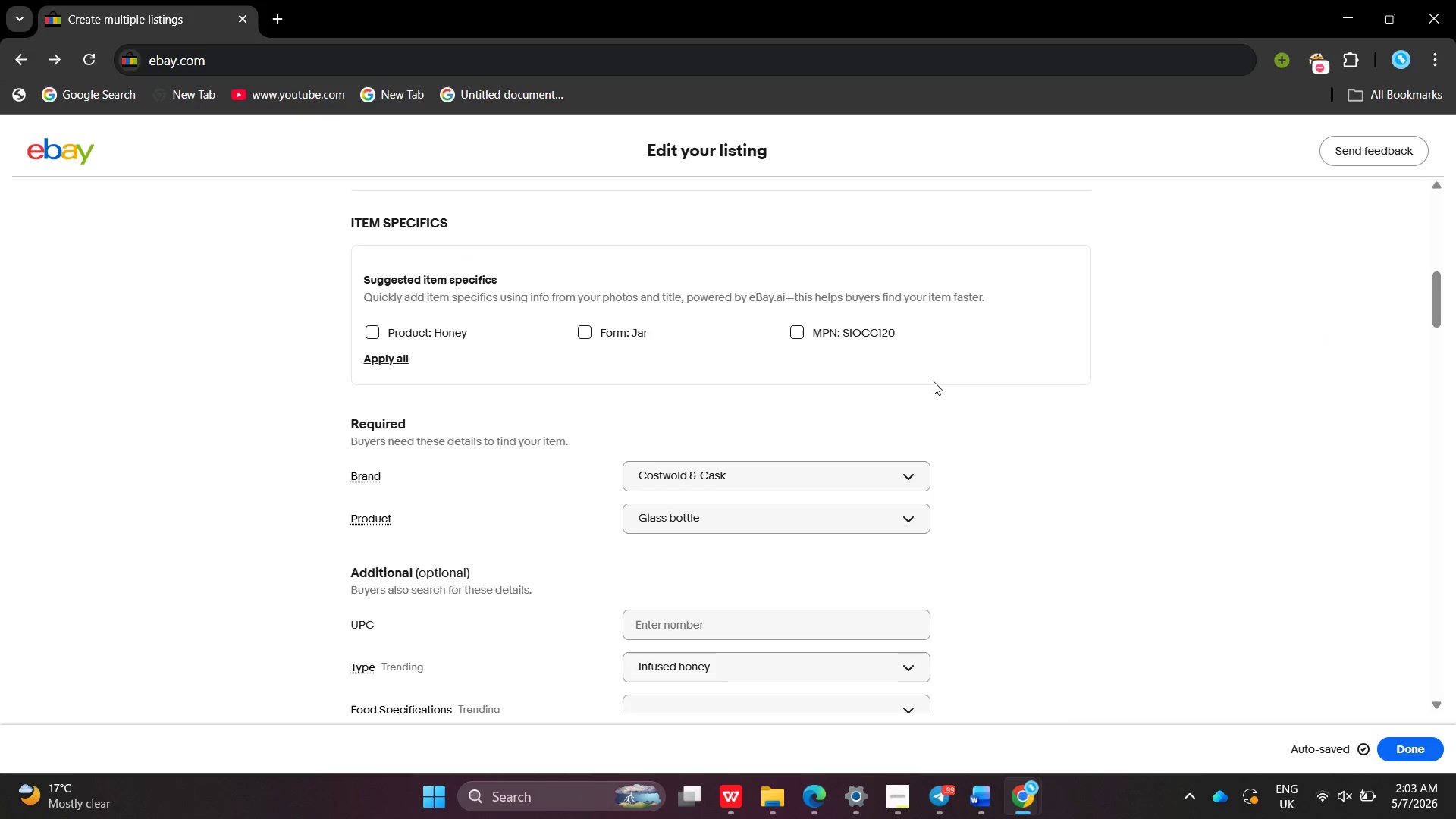 
left_click([358, 277])
 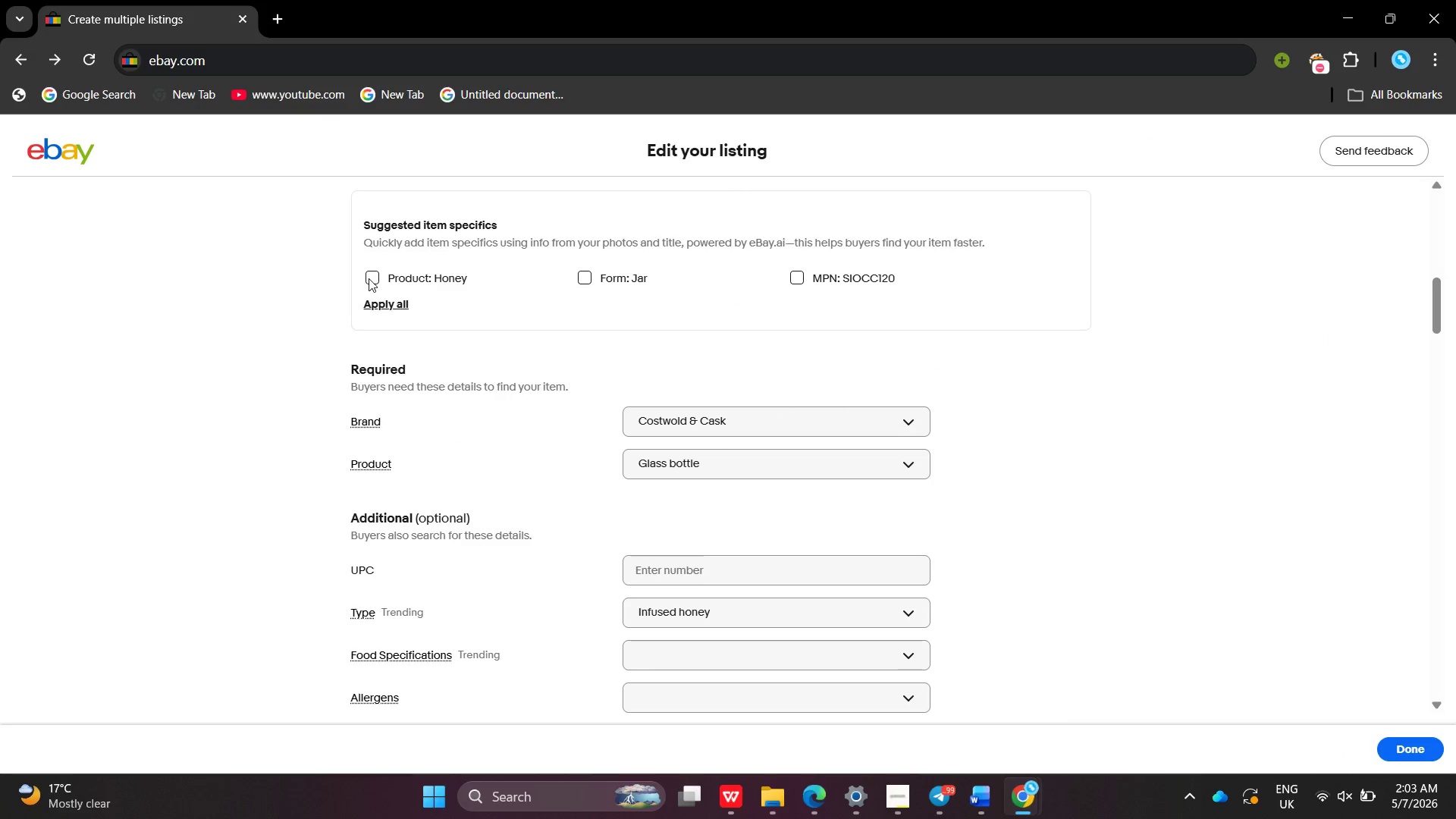 
left_click([369, 278])
 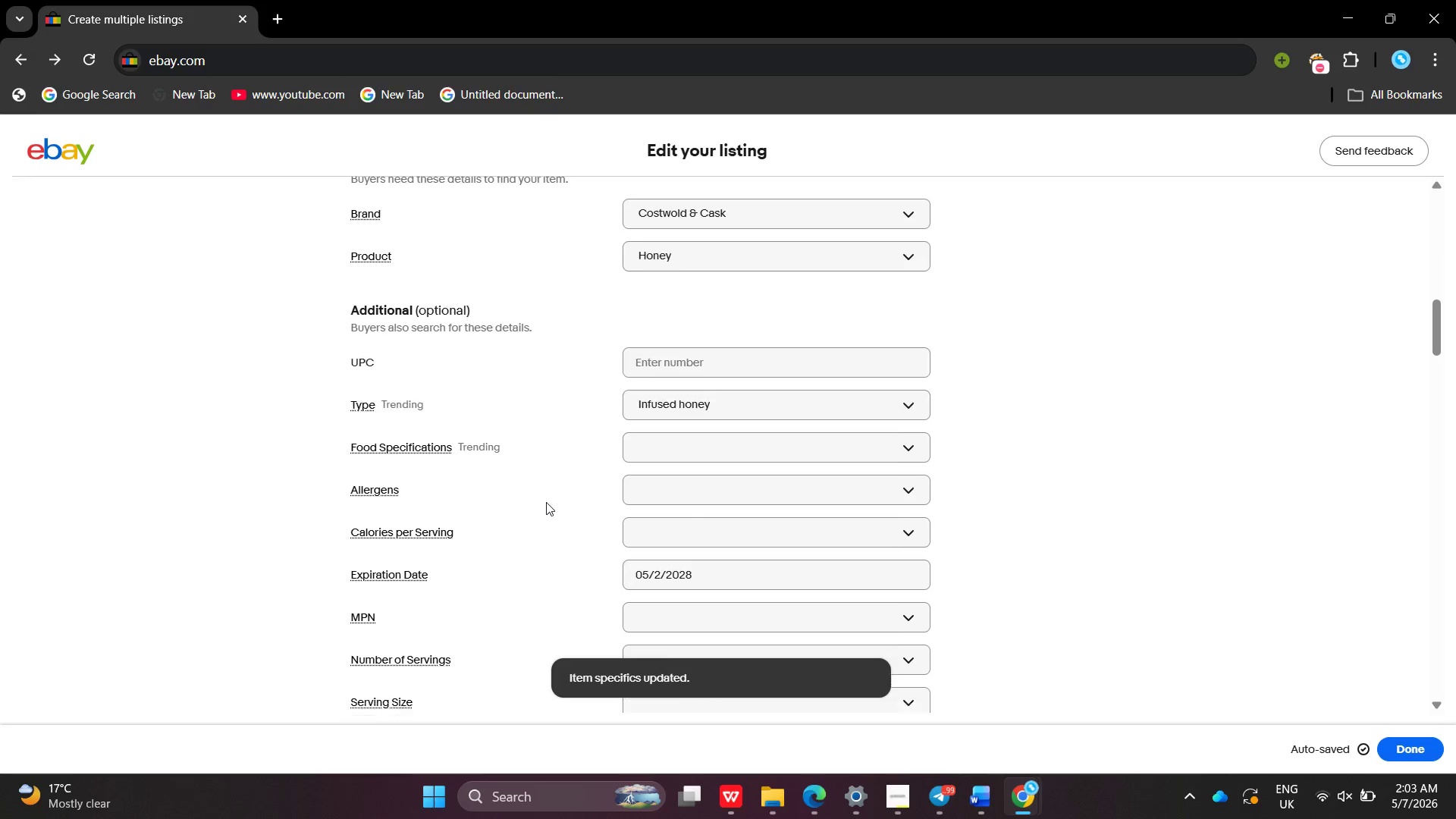 
wait(10.67)
 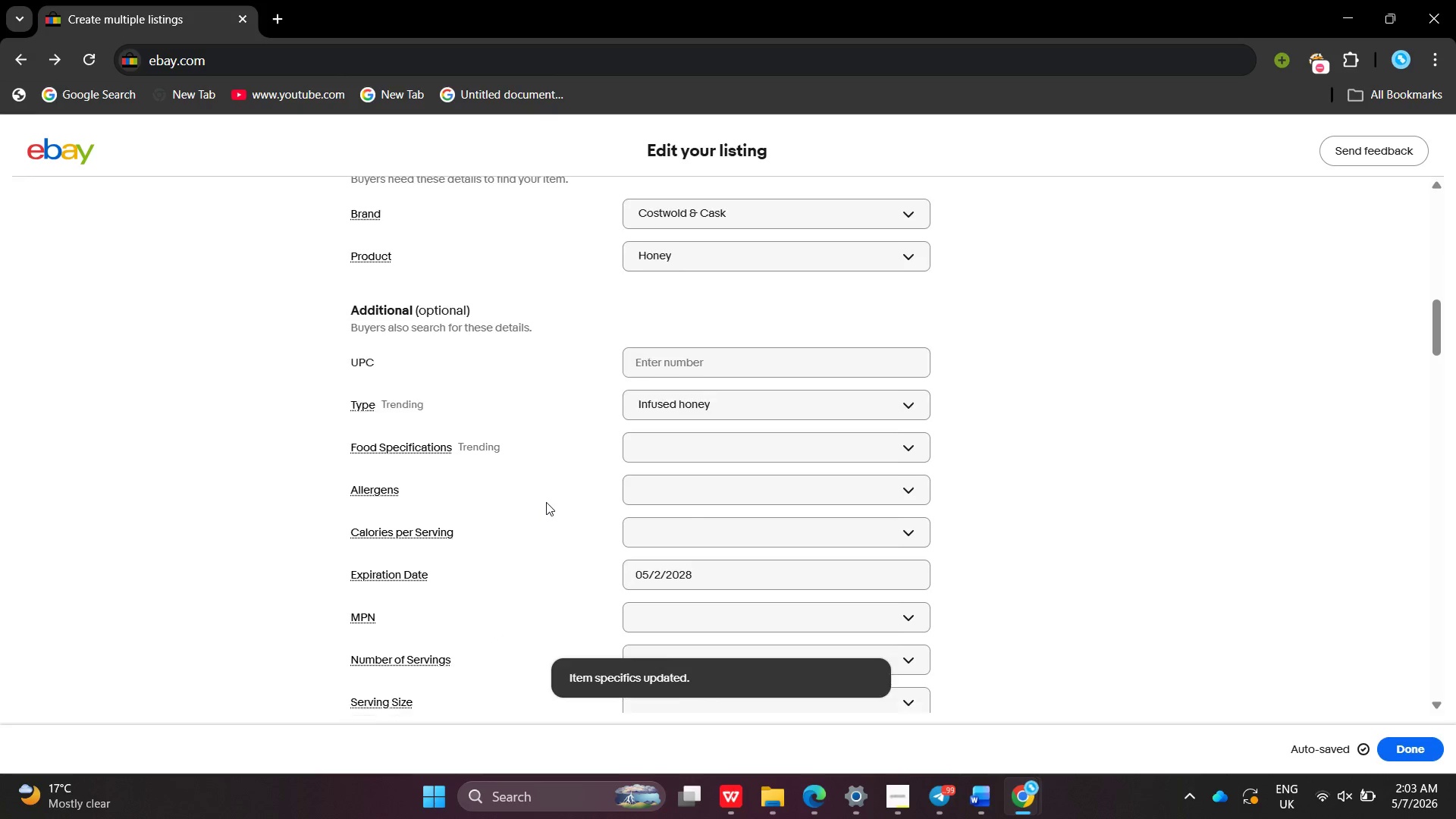 
left_click_drag(start_coordinate=[767, 593], to_coordinate=[450, 485])
 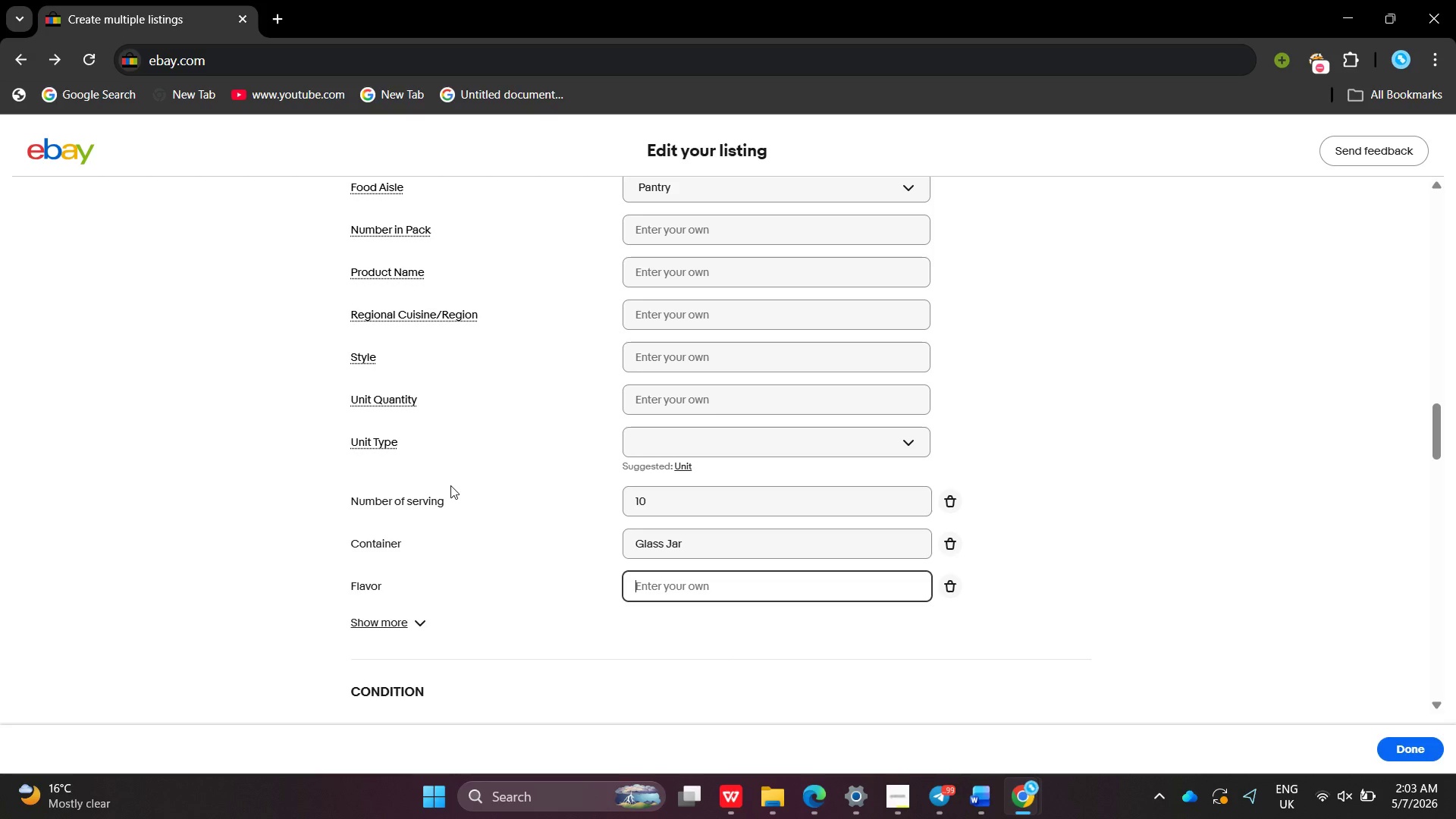 
key(Backspace)
type(HOney)
key(Backspace)
key(Backspace)
key(Backspace)
key(Backspace)
type(oney)
key(Backspace)
key(Backspace)
key(Backspace)
key(Backspace)
key(Backspace)
type(Lemon)
 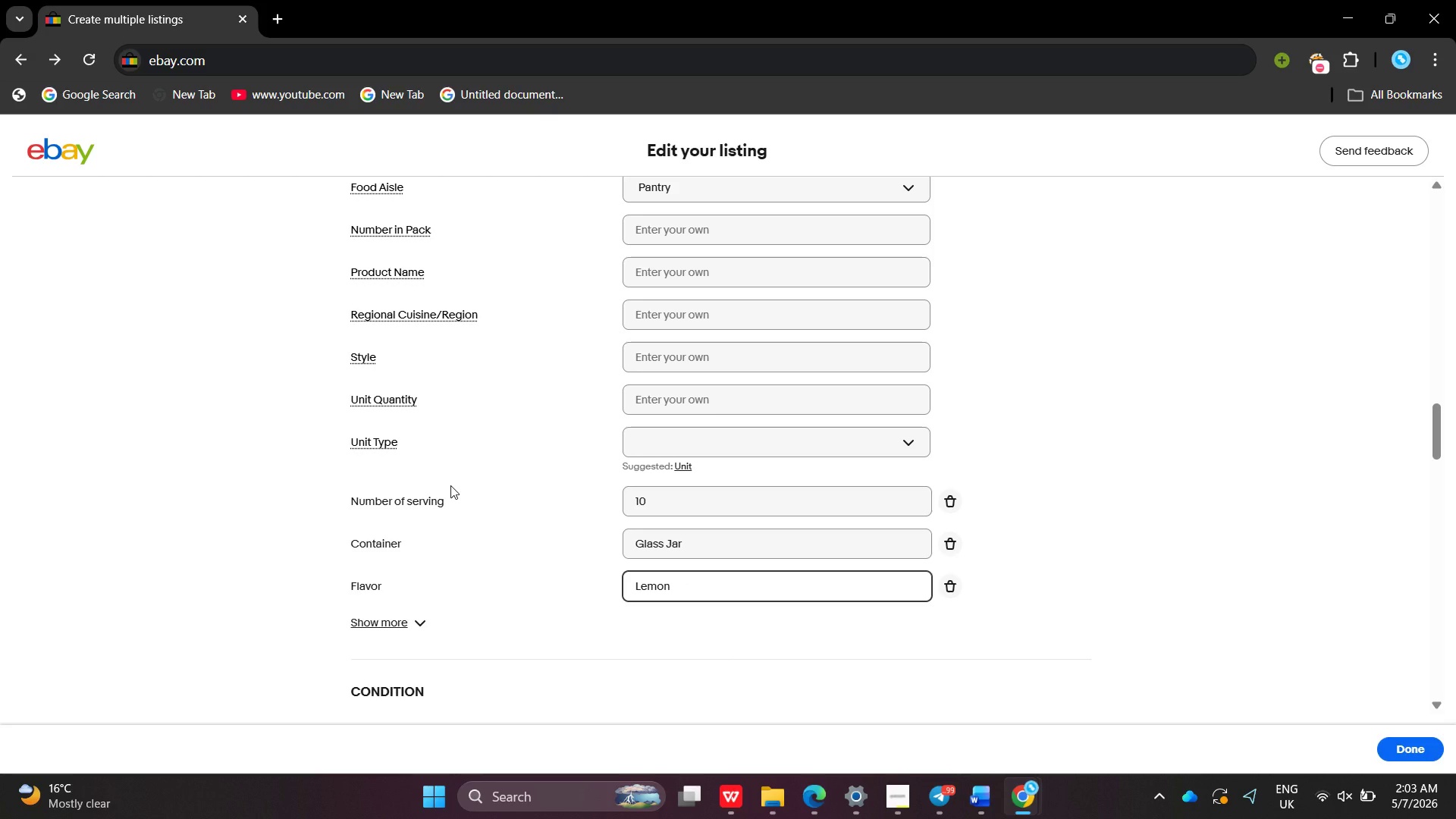 
 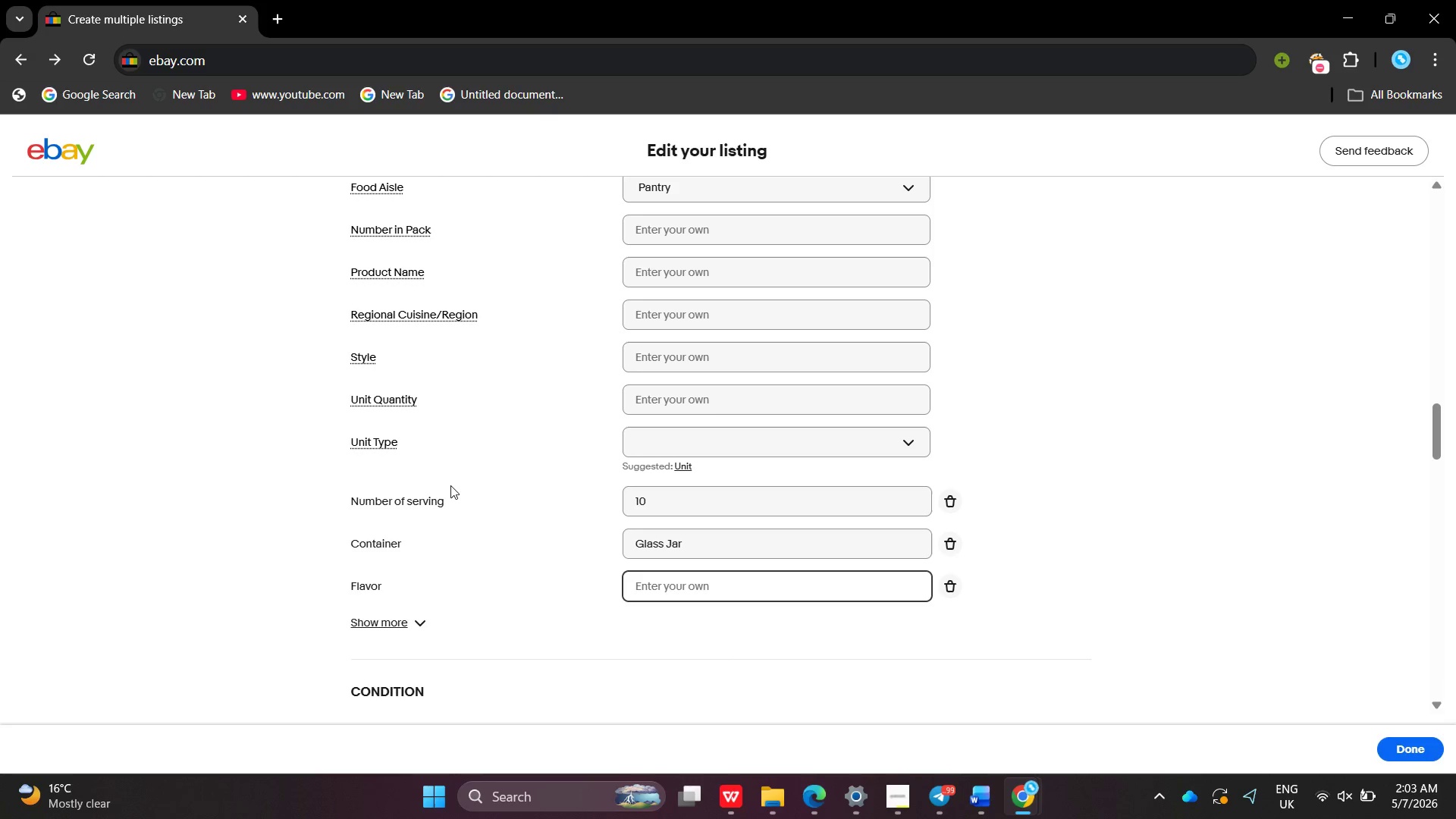 
key(Enter)
 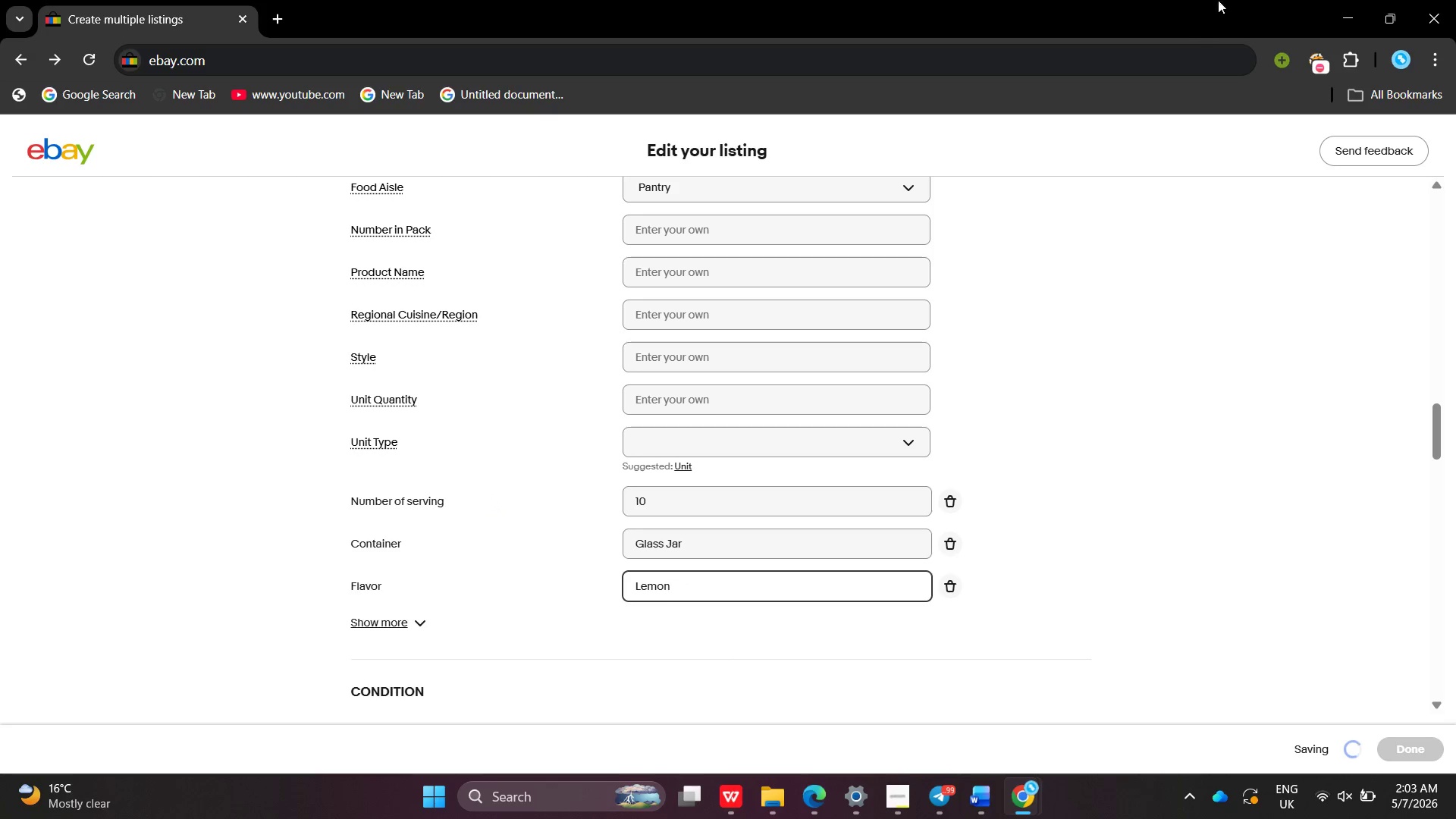 
left_click([1342, 17])
 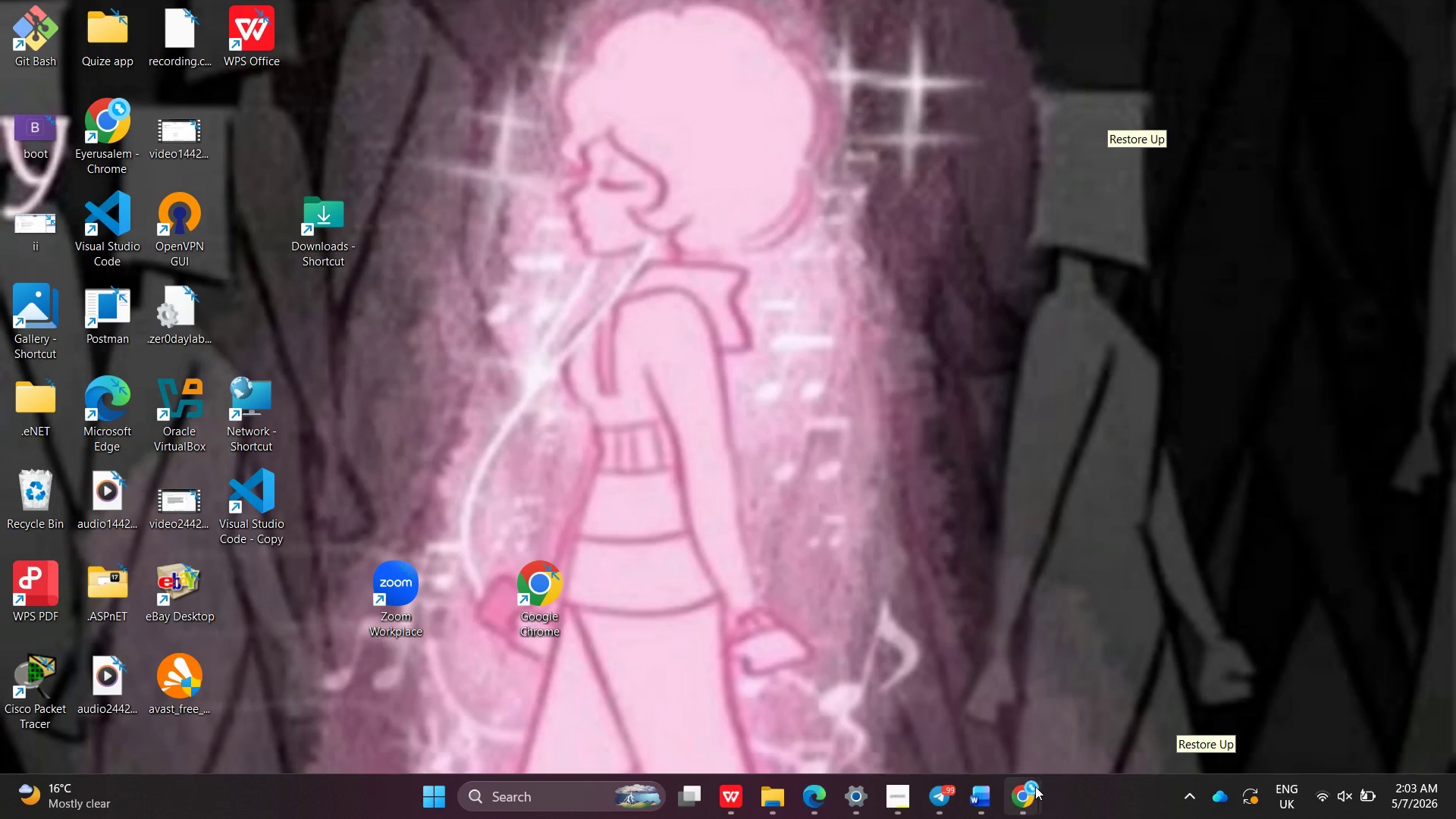 
left_click([1035, 786])
 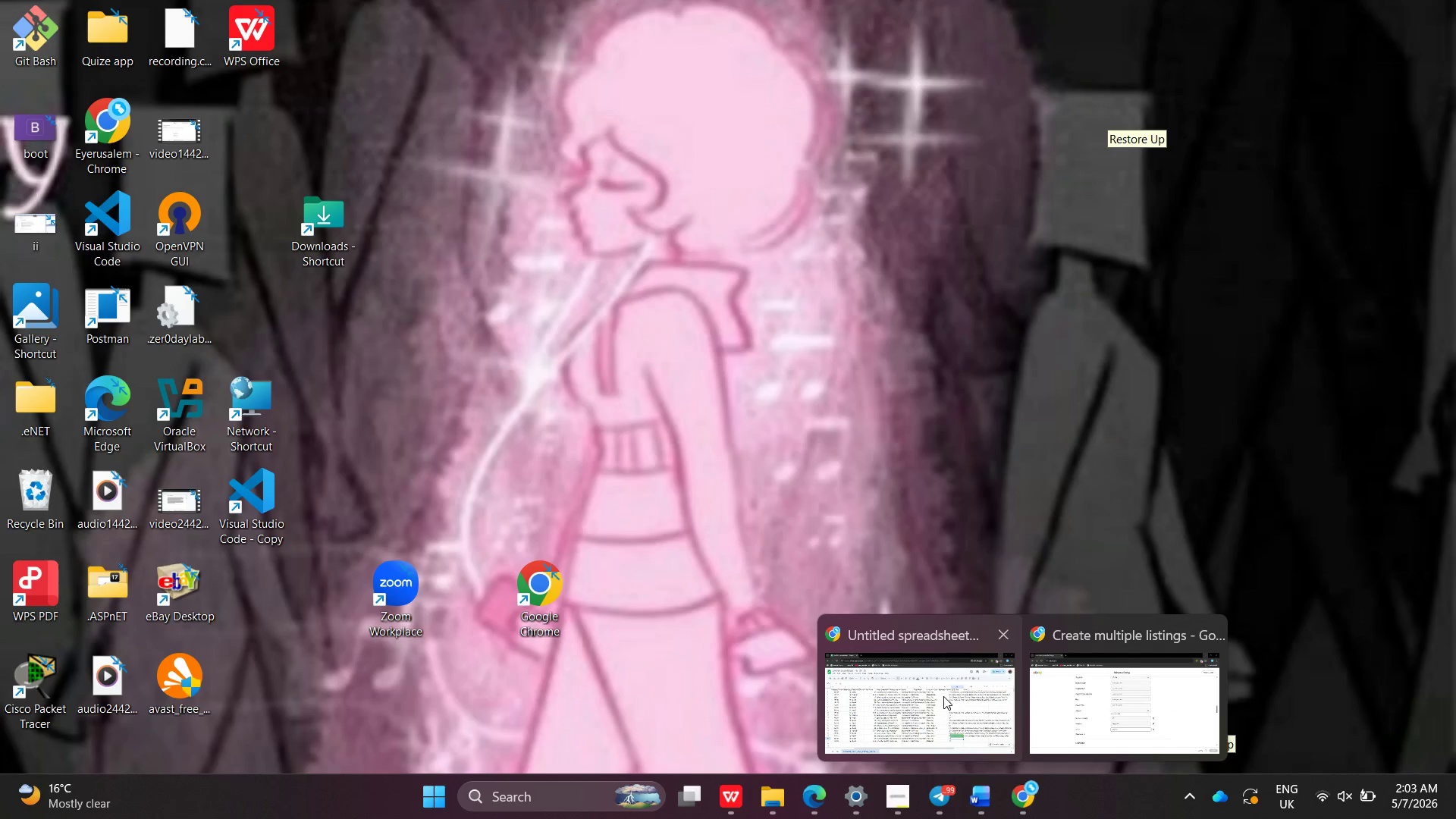 
left_click([943, 696])
 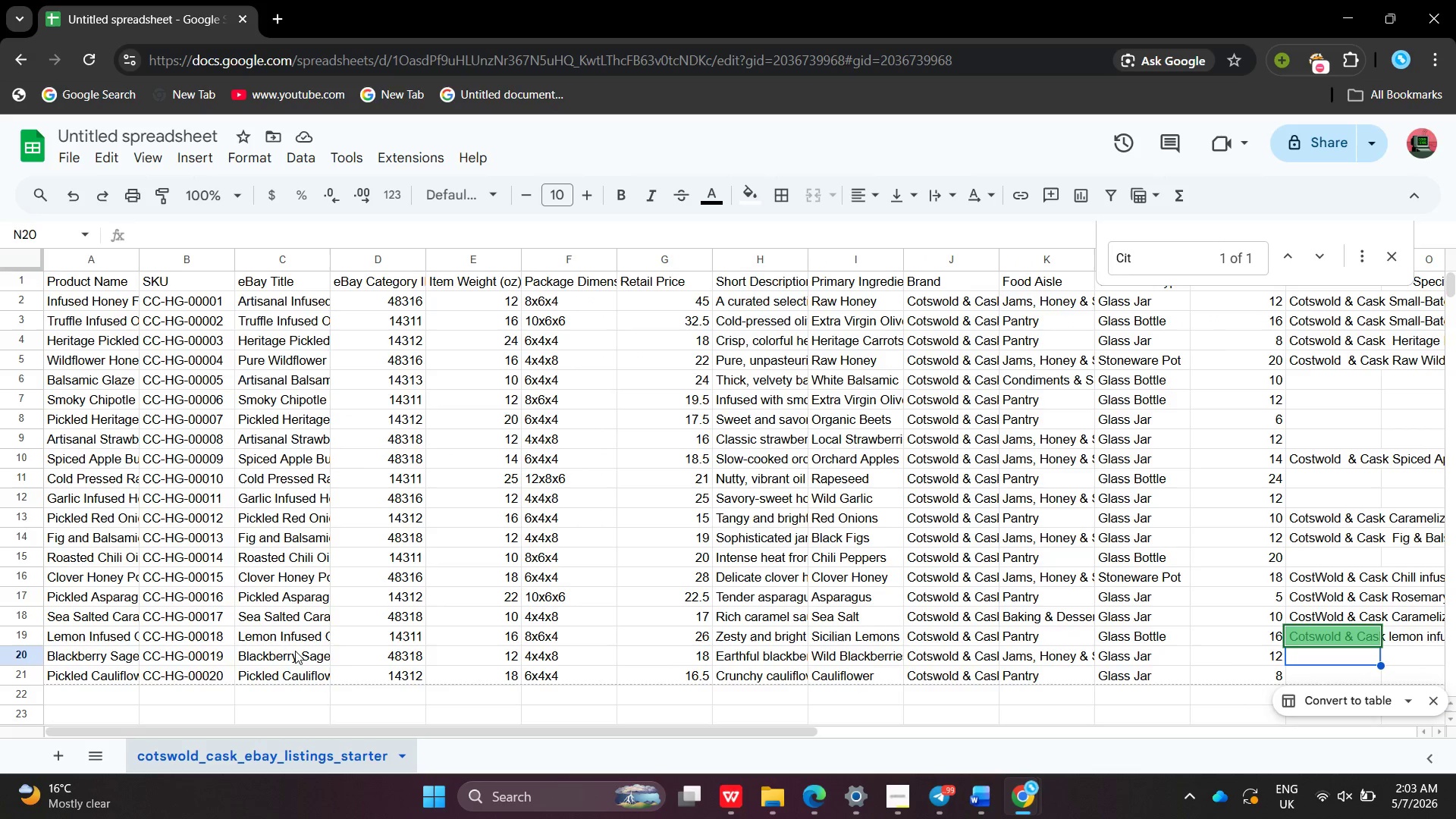 
left_click([271, 639])
 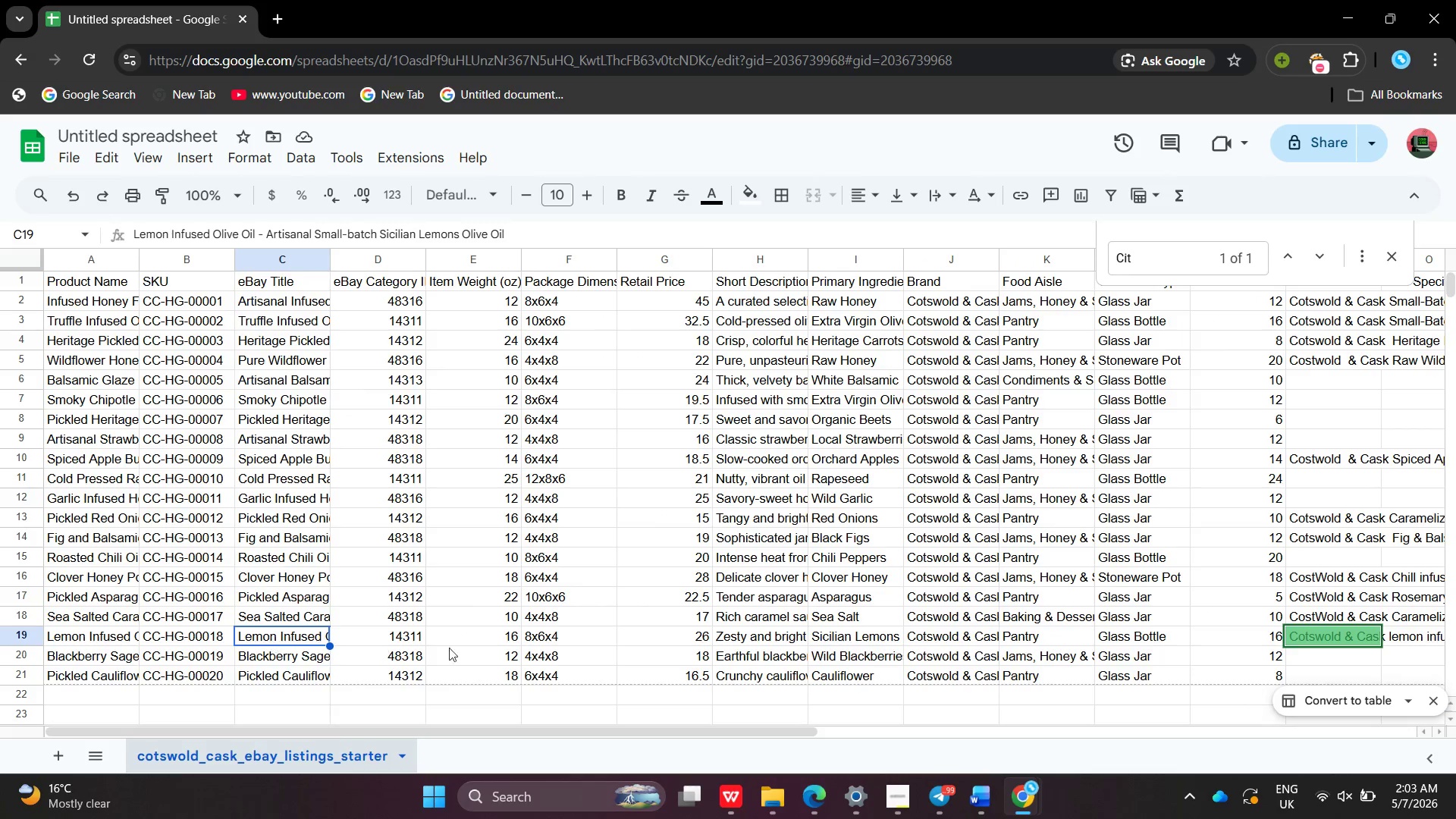 
left_click([672, 638])
 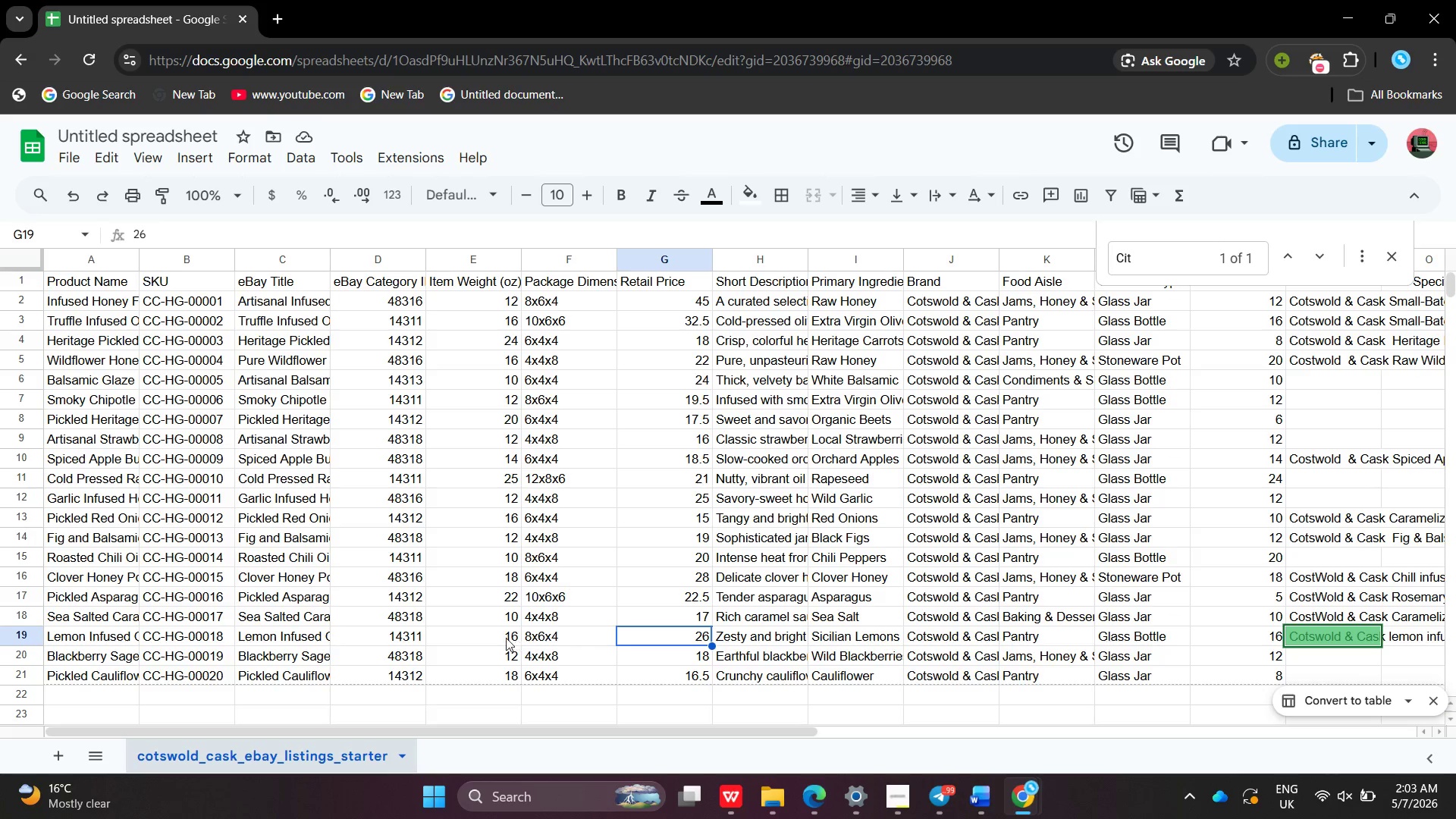 
left_click([503, 638])
 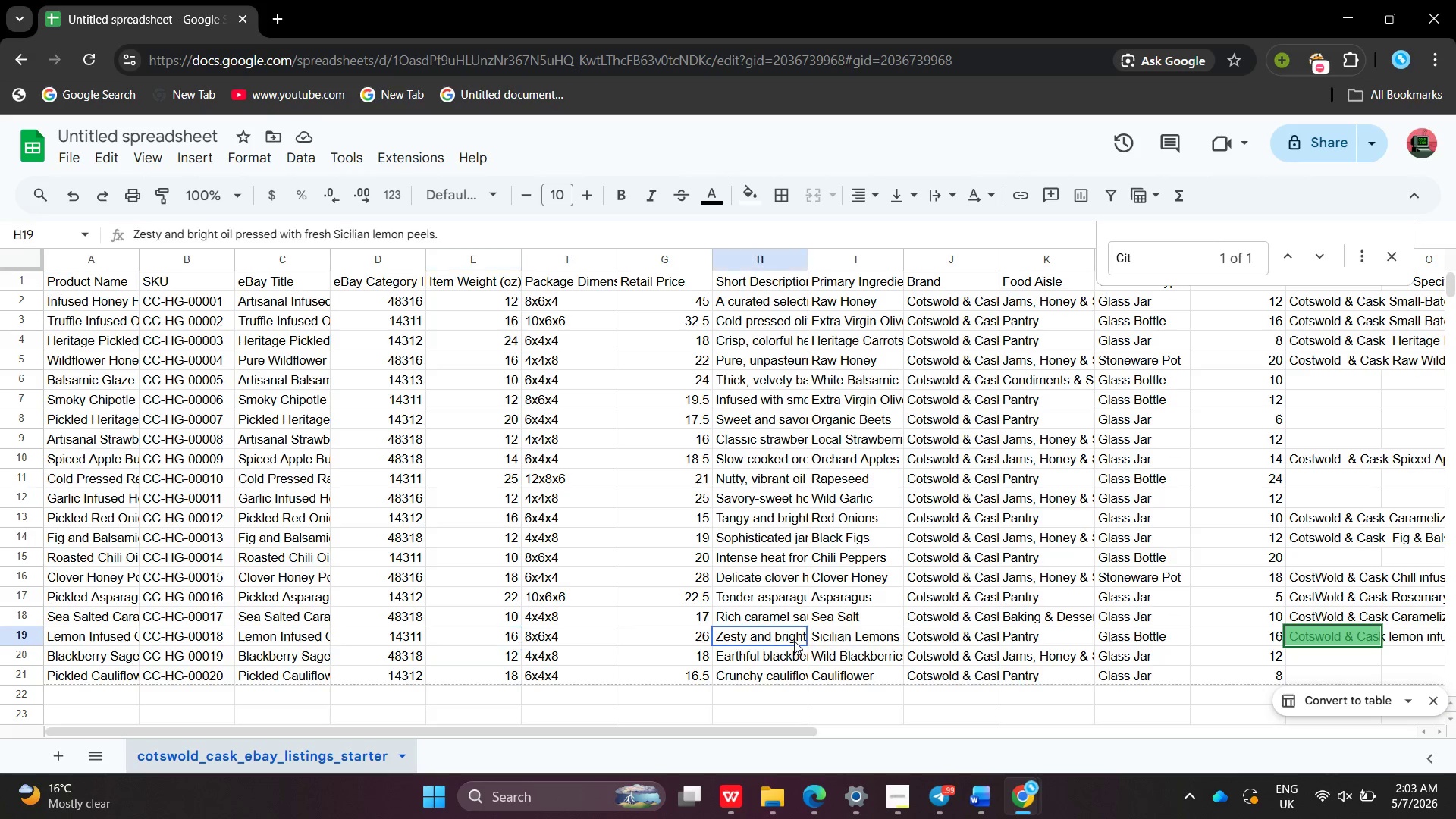 
left_click([794, 641])
 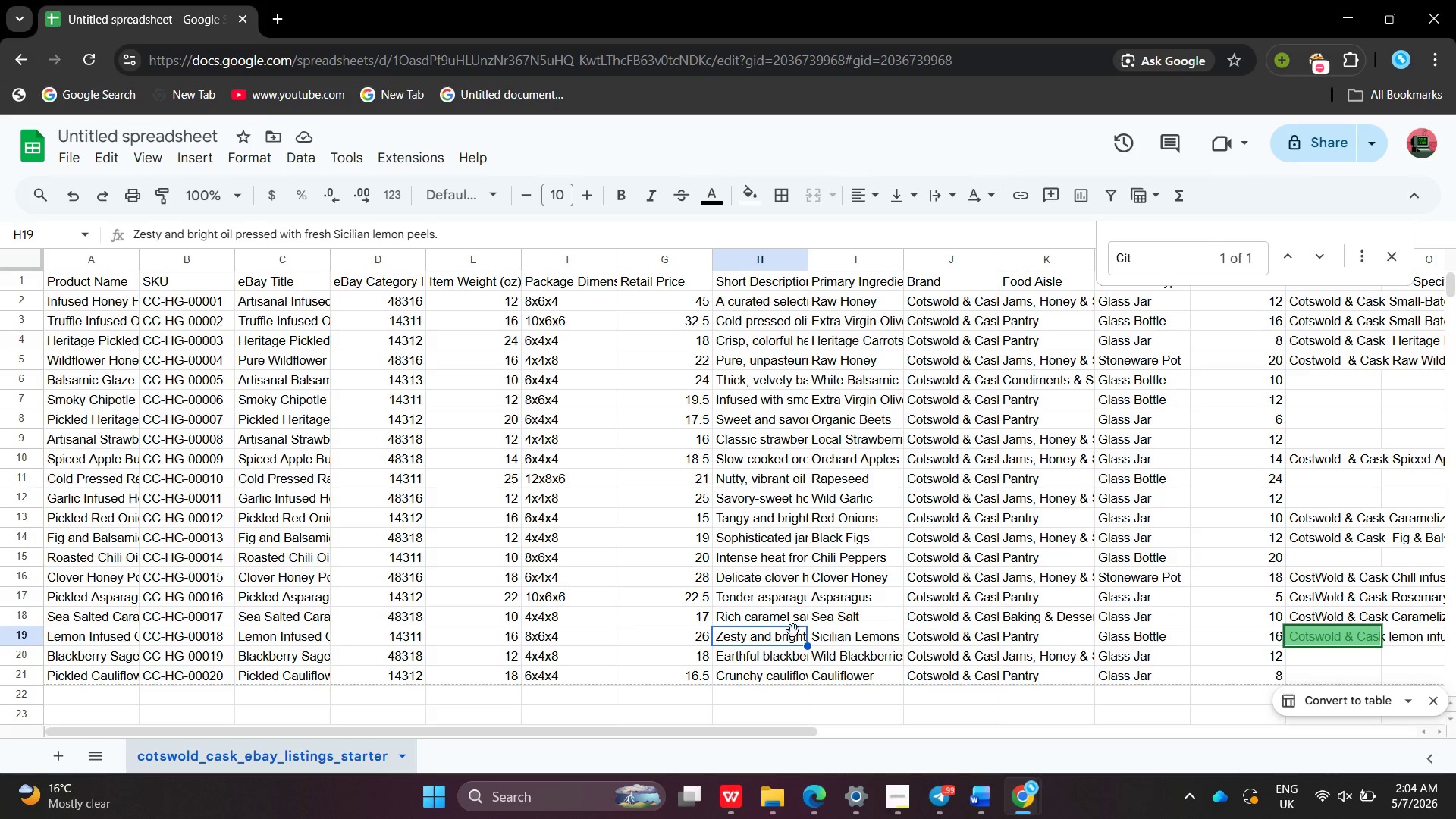 
wait(5.25)
 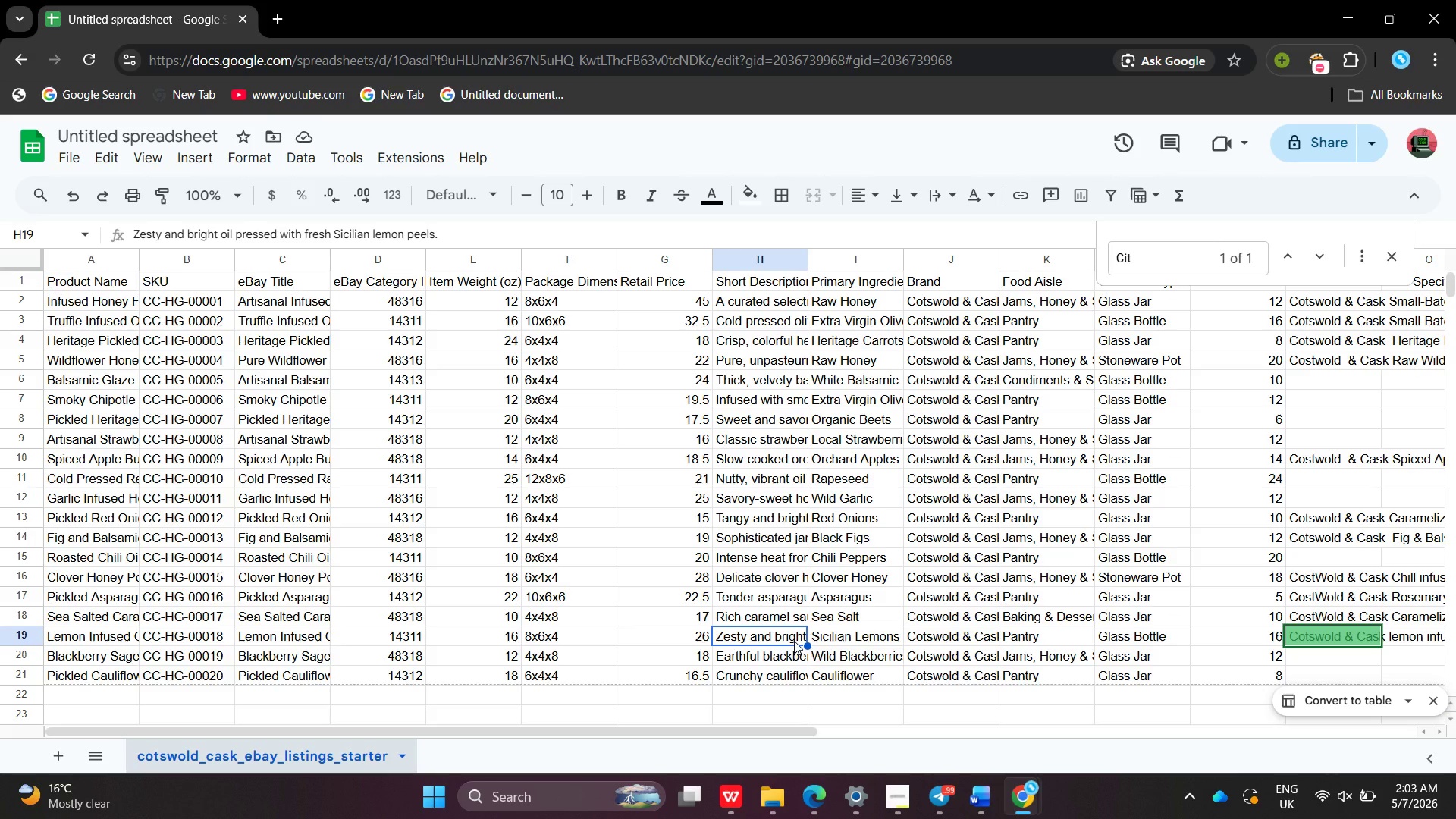 
left_click([1233, 639])
 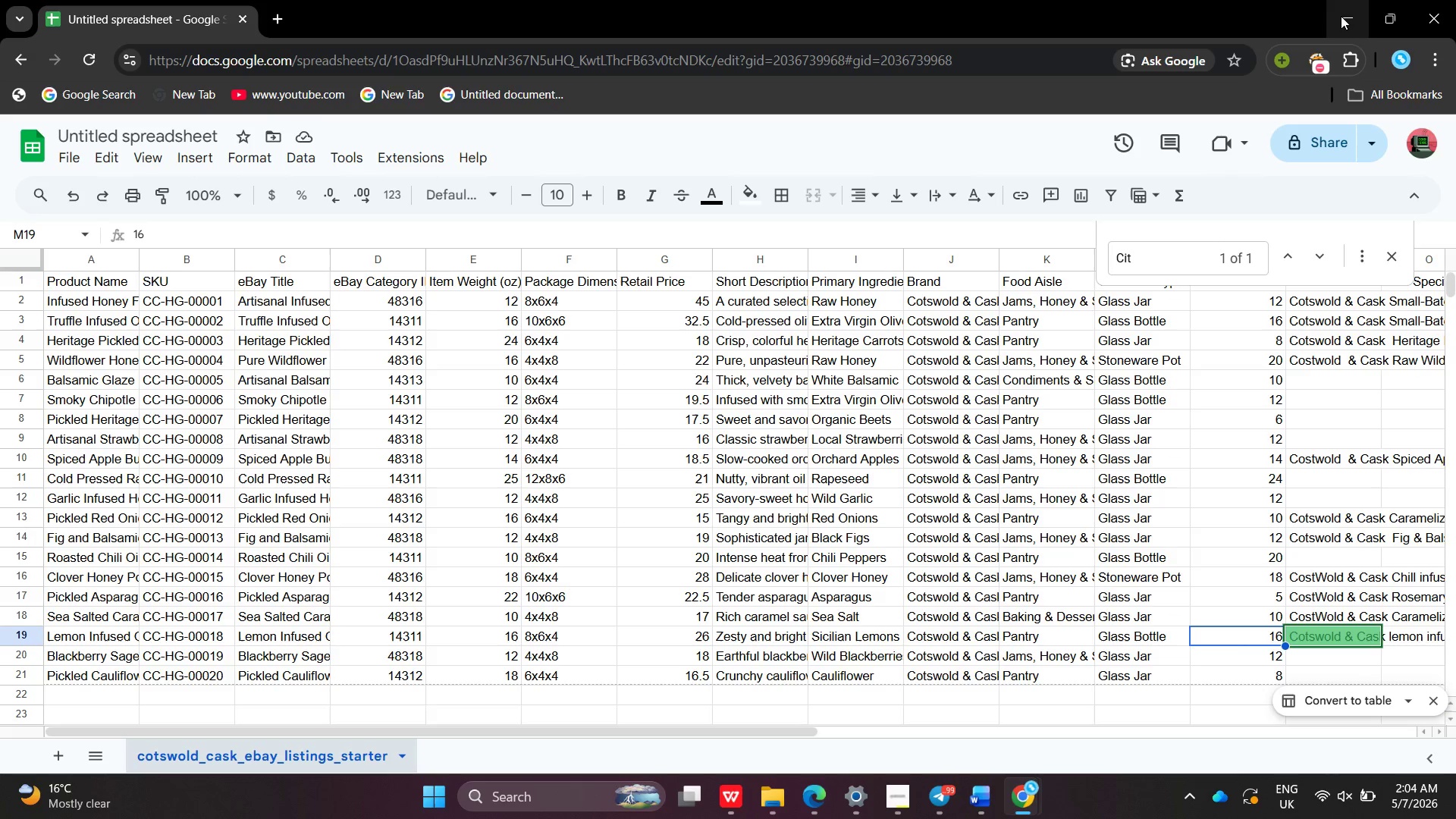 
left_click([1341, 16])
 